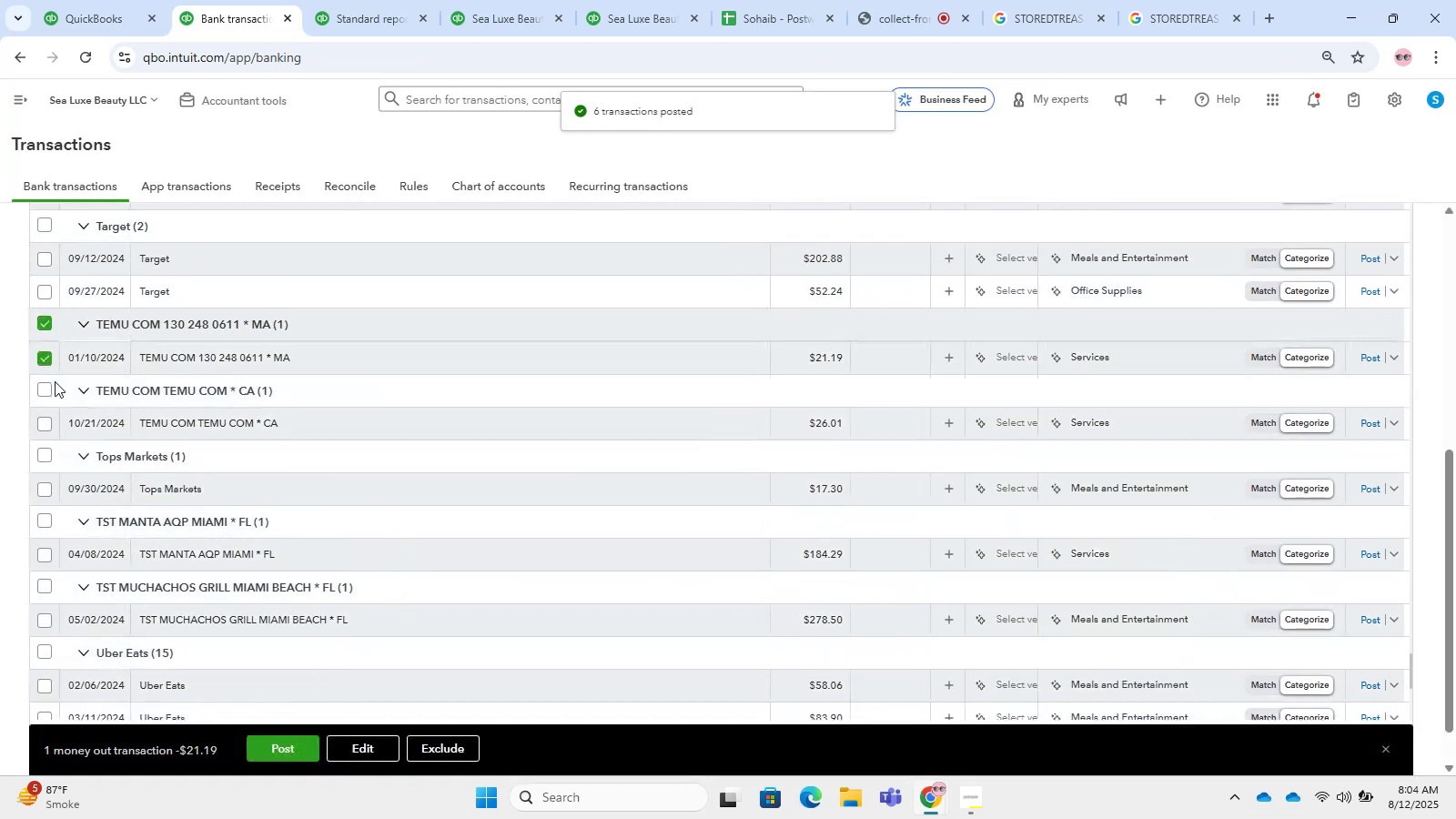 
left_click_drag(start_coordinate=[46, 389], to_coordinate=[45, 394])
 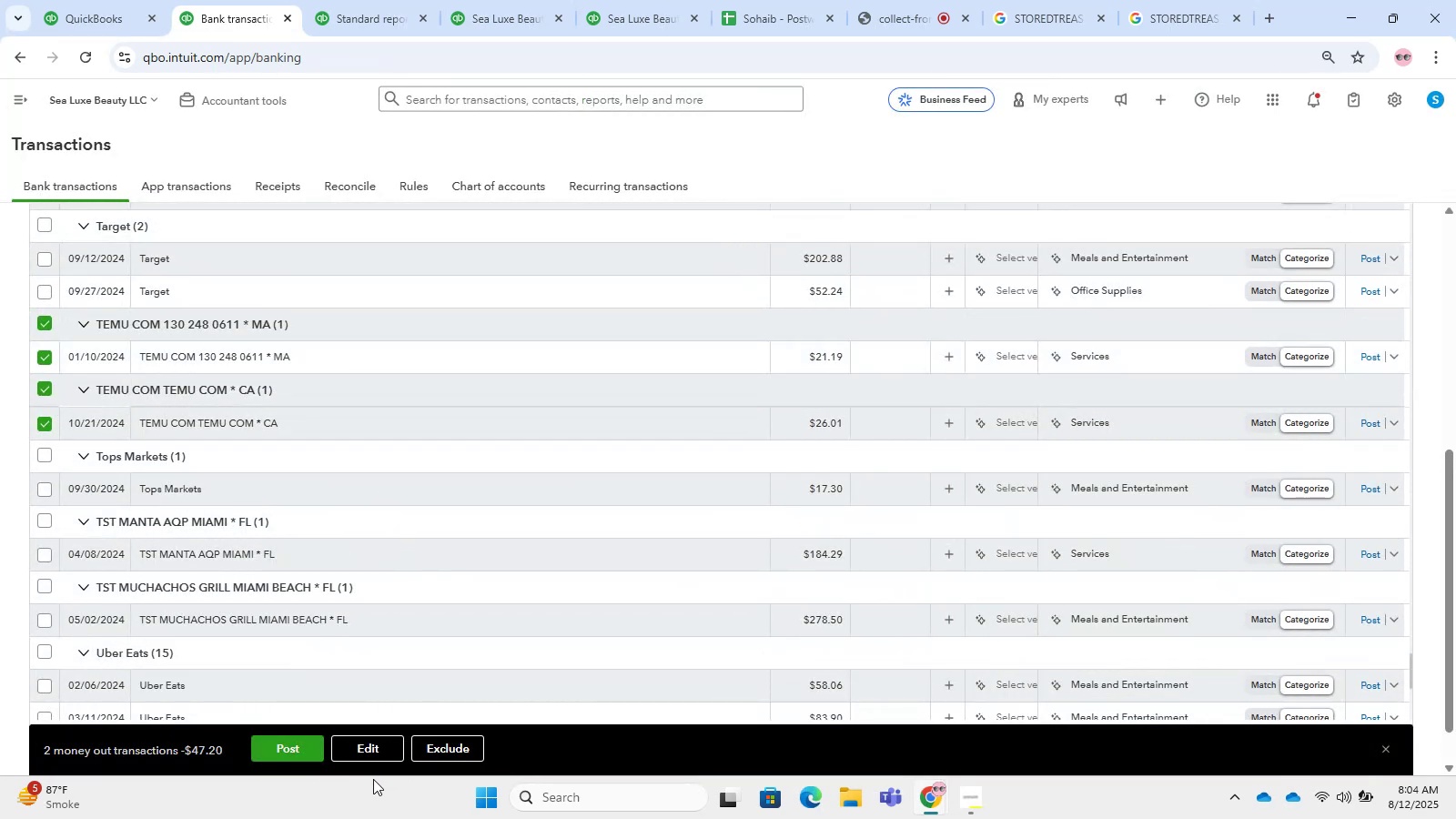 
left_click([369, 752])
 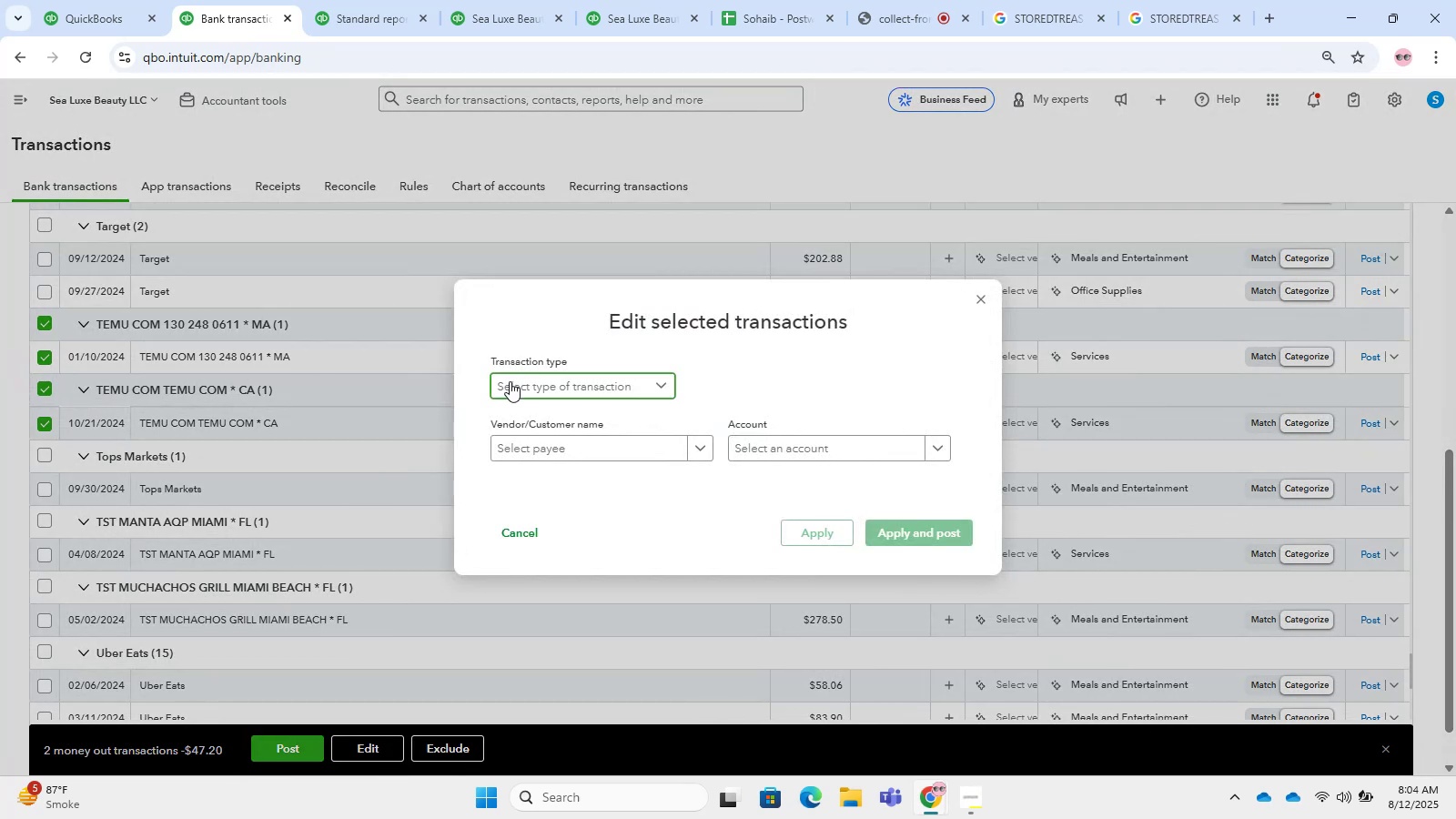 
double_click([529, 406])
 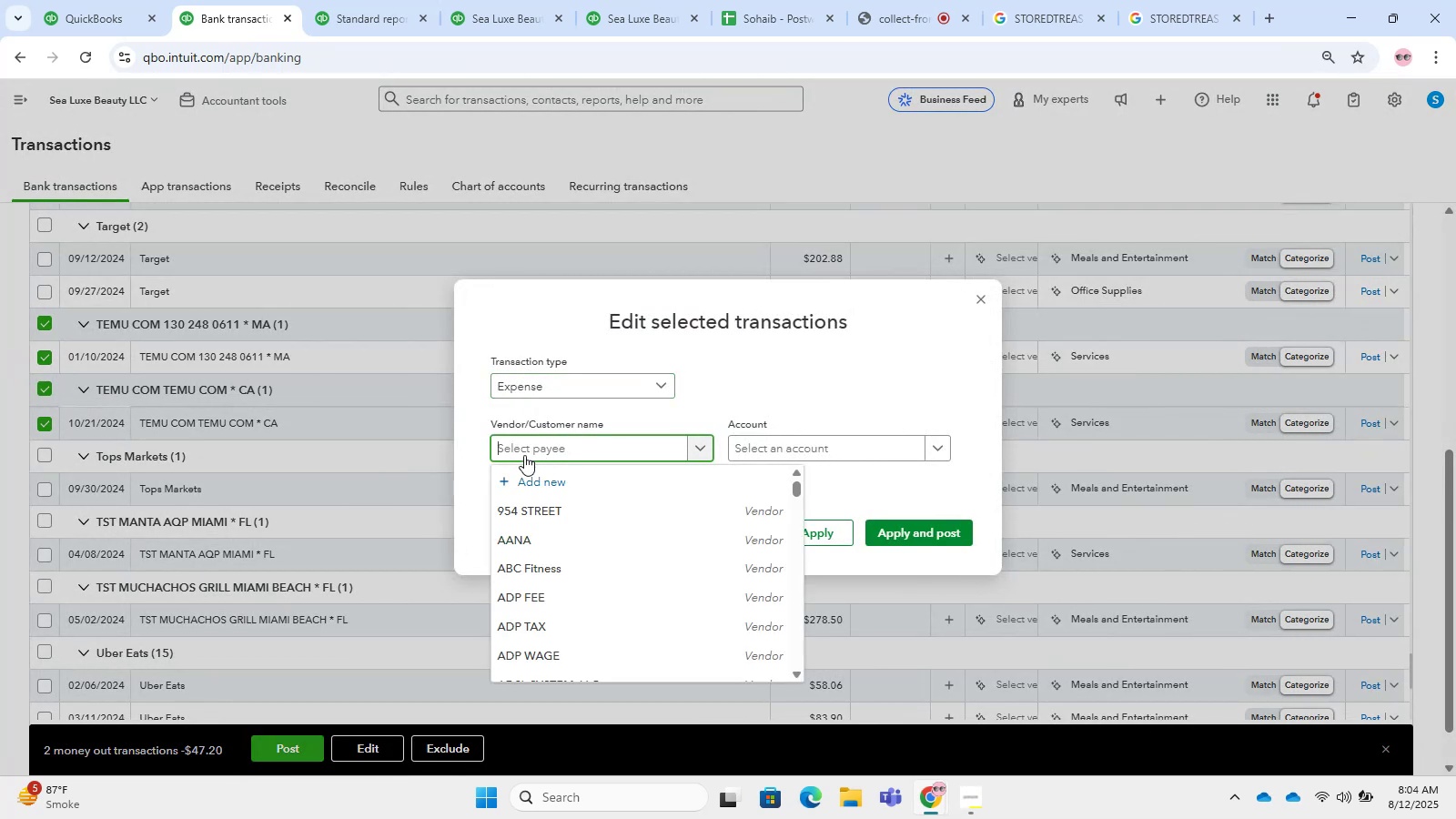 
type(TEMU)
 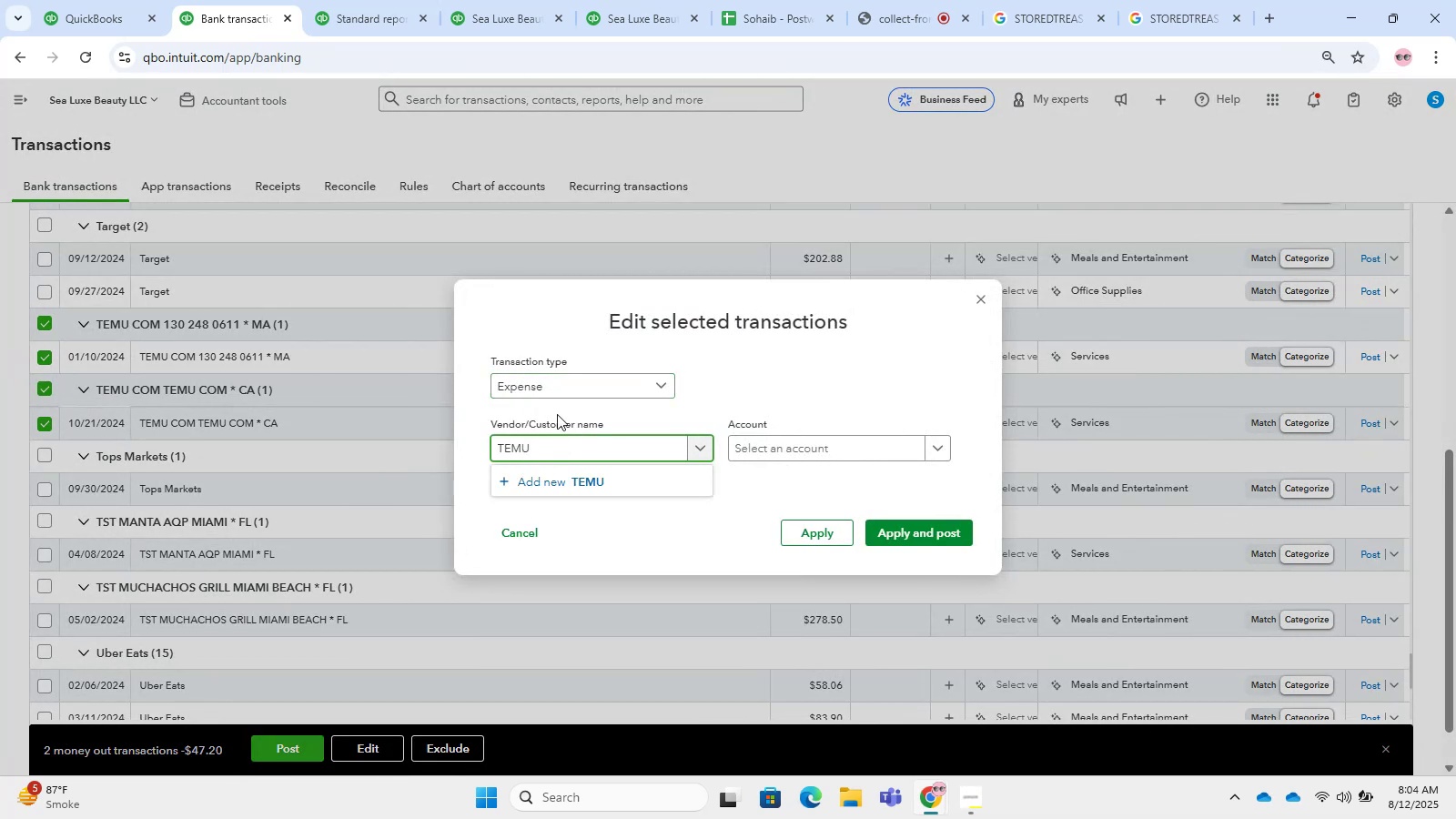 
left_click_drag(start_coordinate=[561, 484], to_coordinate=[561, 490])
 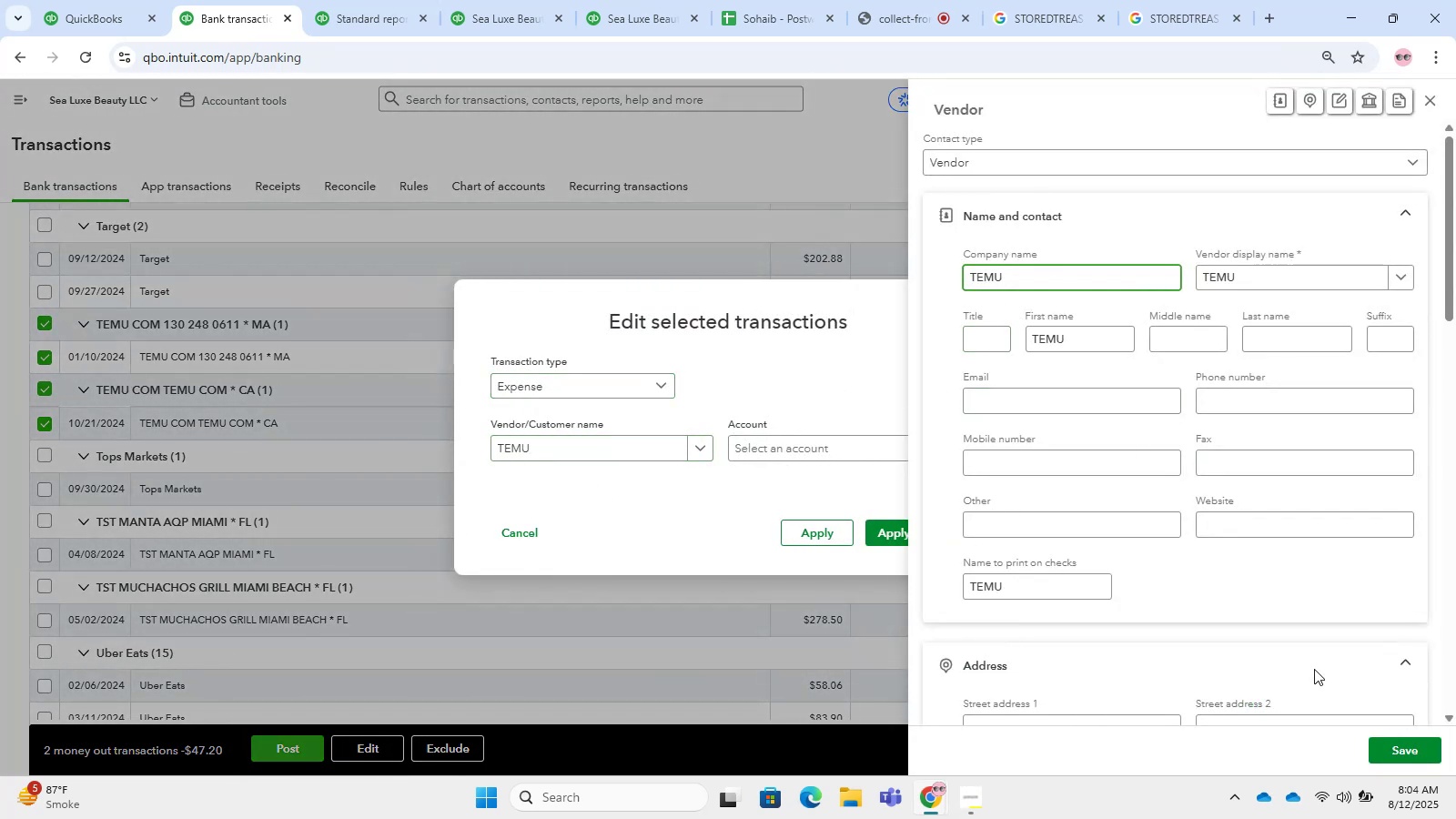 
left_click([1419, 754])
 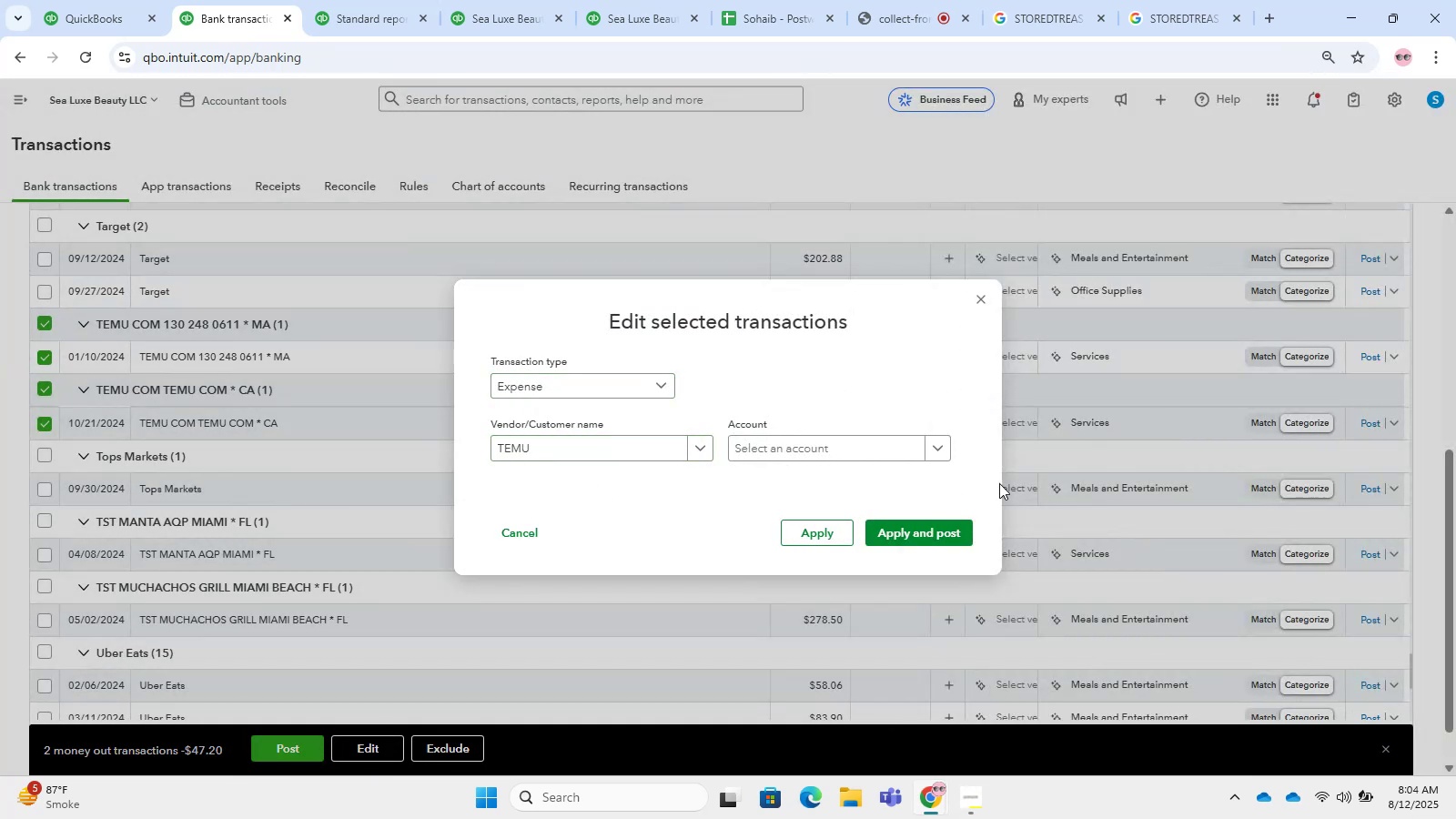 
left_click([843, 450])
 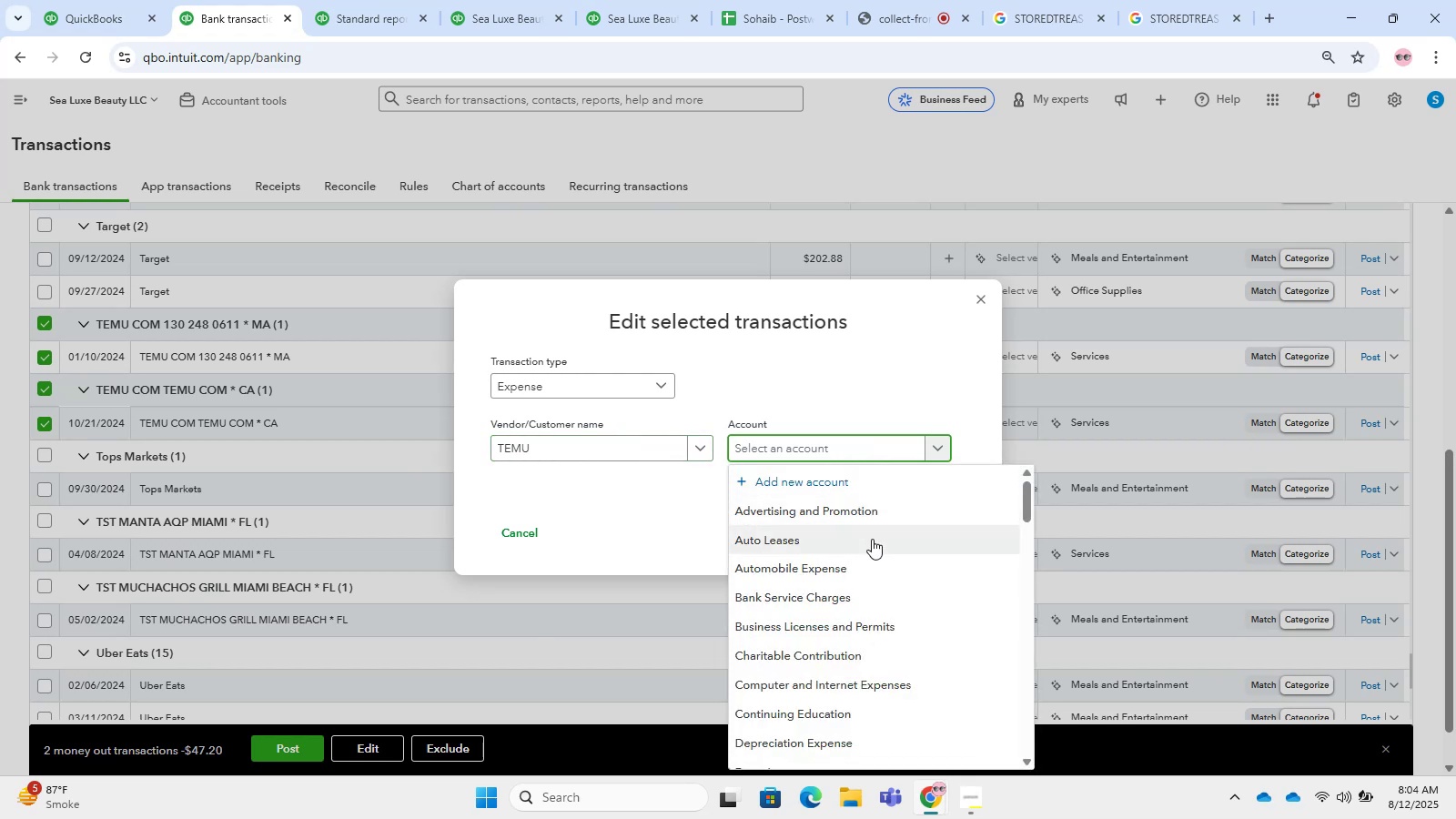 
type(oifficoffice)
 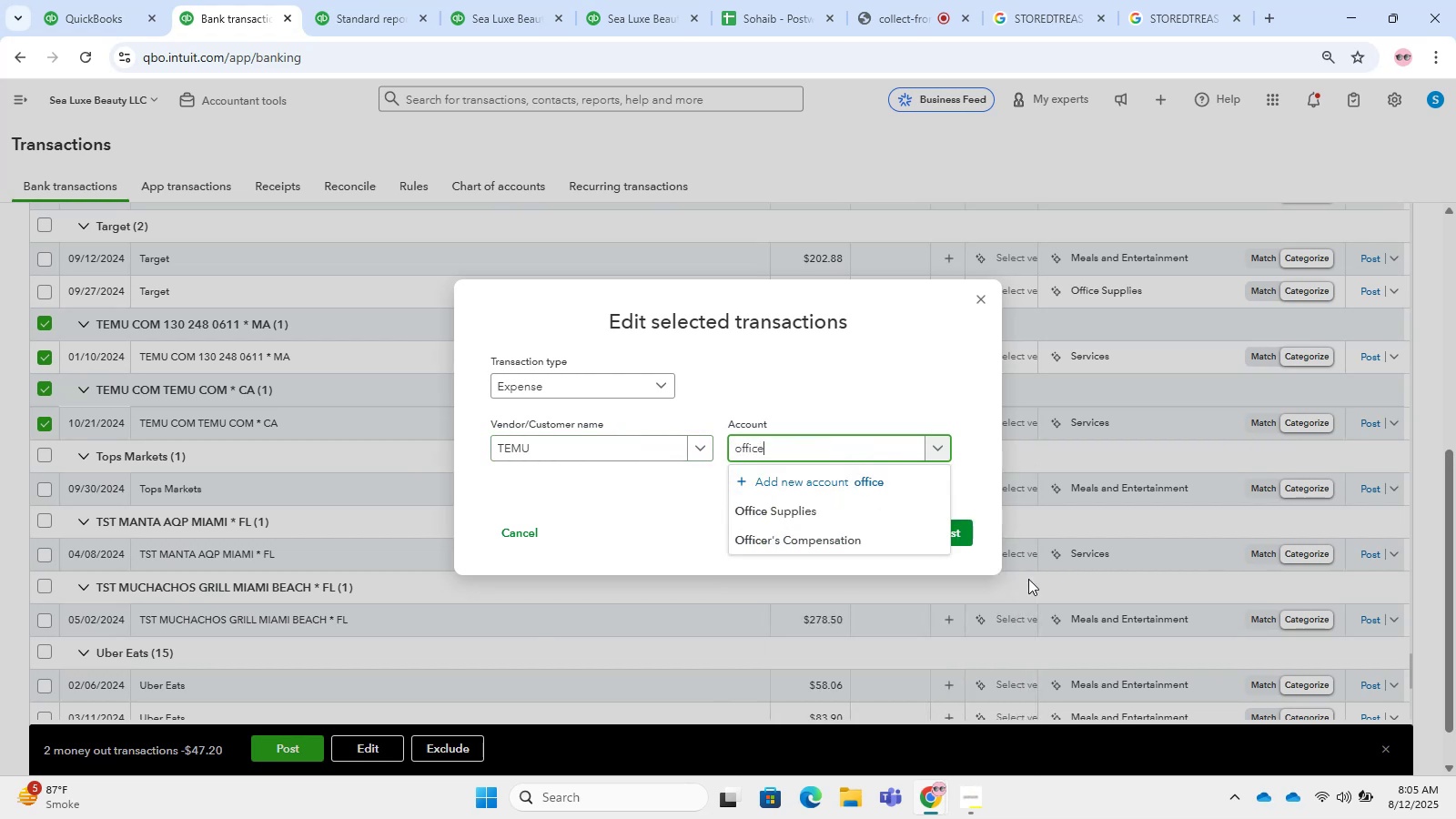 
hold_key(key=Backspace, duration=0.9)
 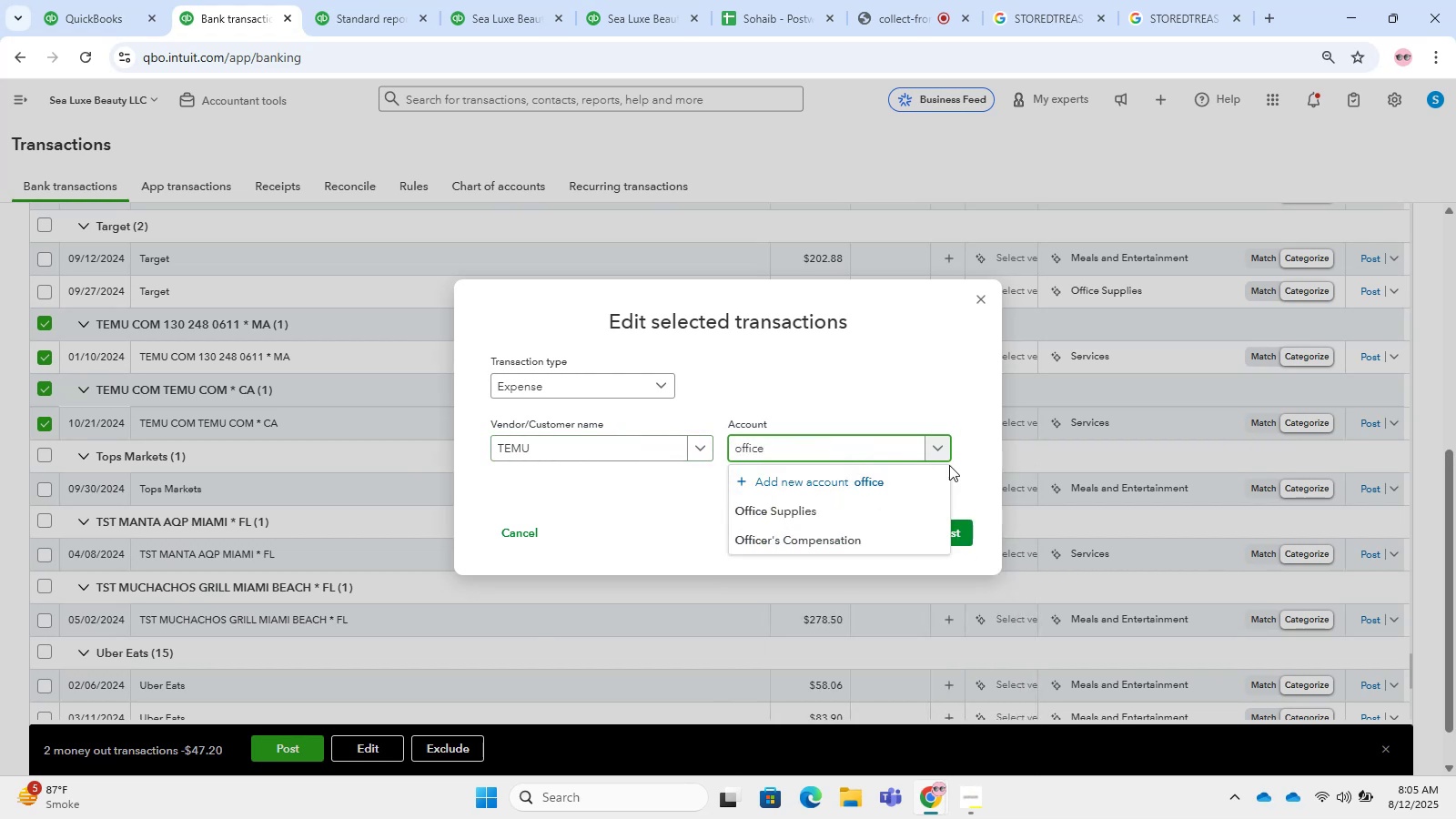 
double_click([905, 540])
 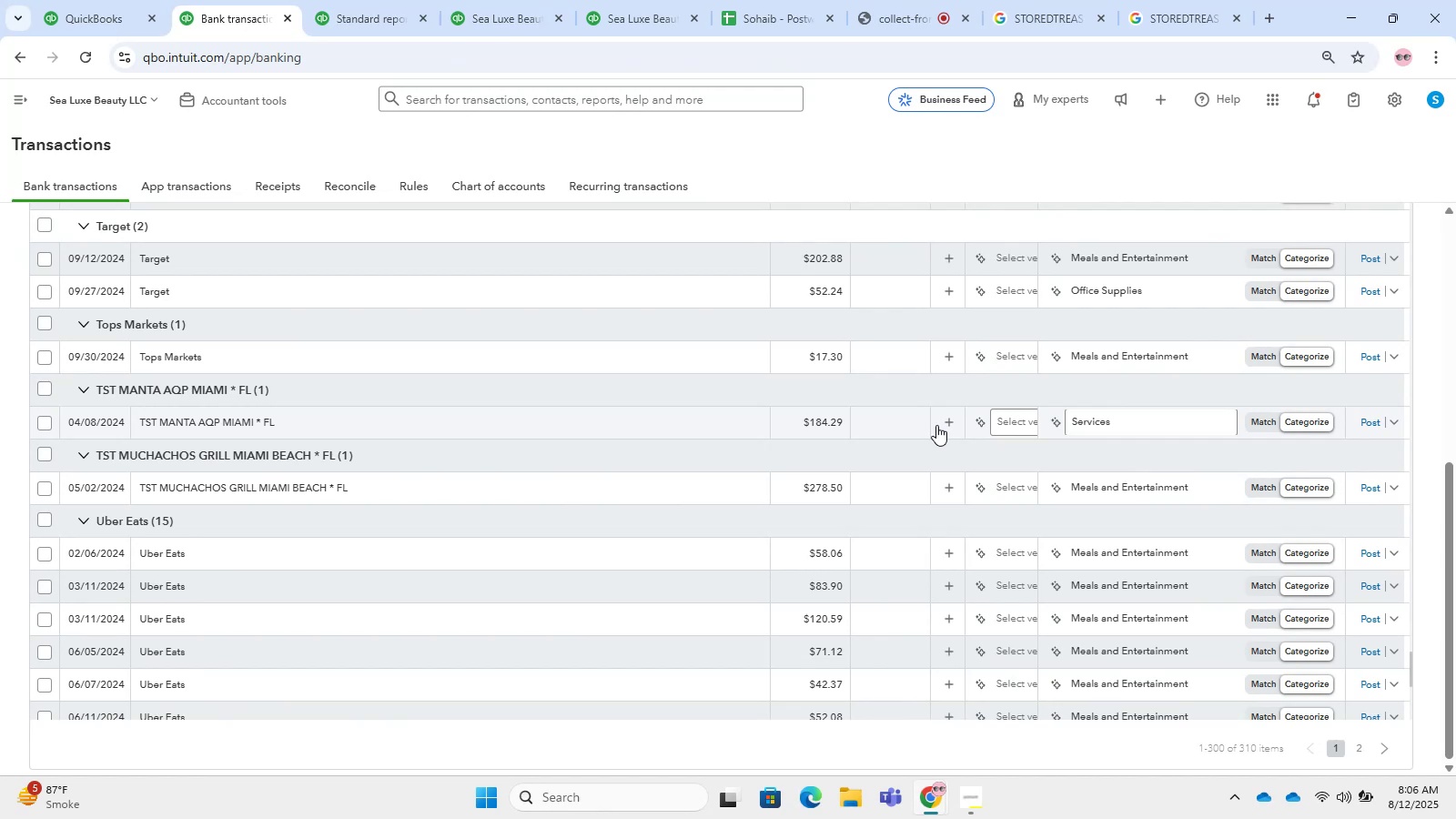 
wait(68.76)
 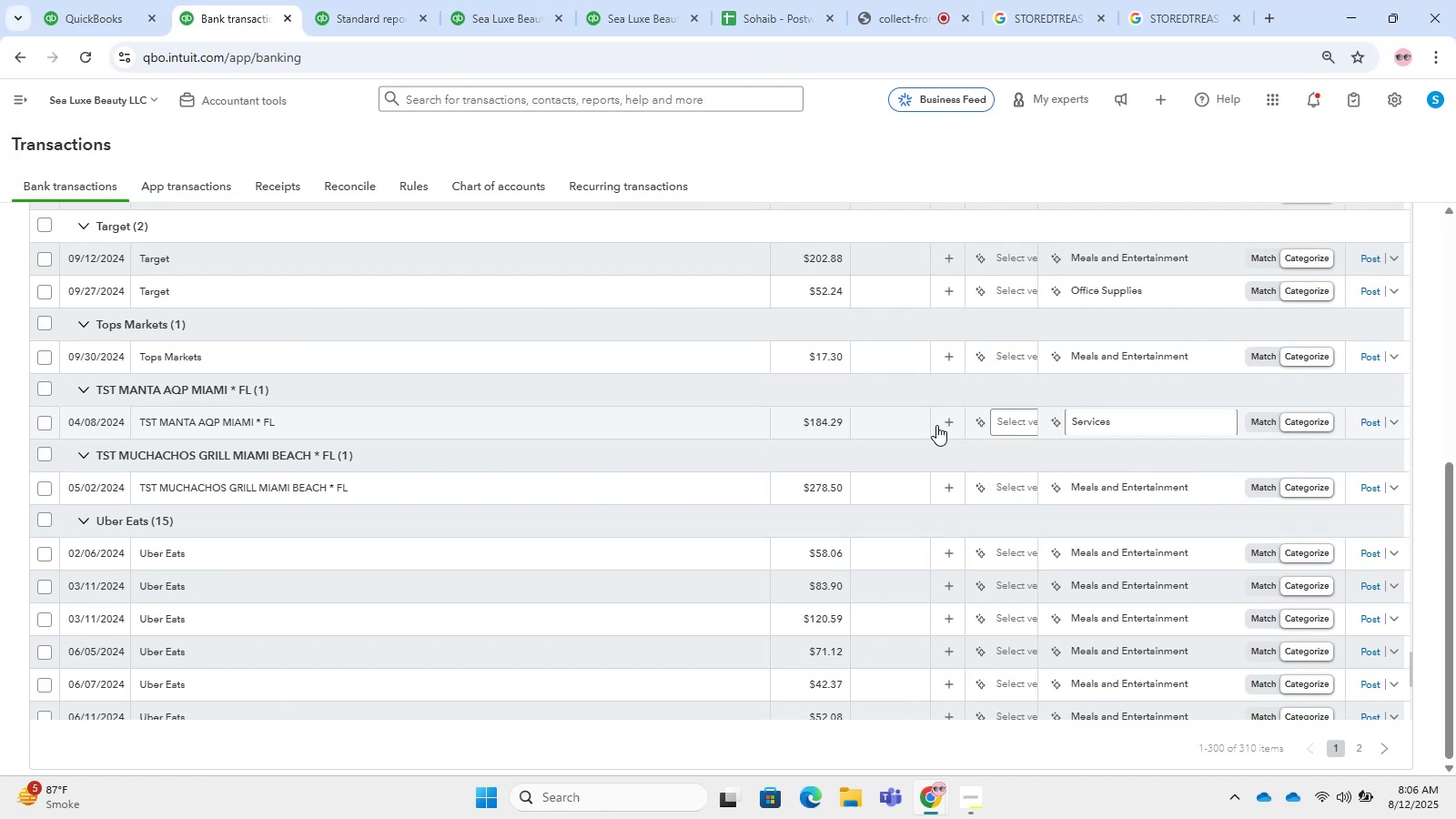 
scroll: coordinate [293, 477], scroll_direction: down, amount: 3.0
 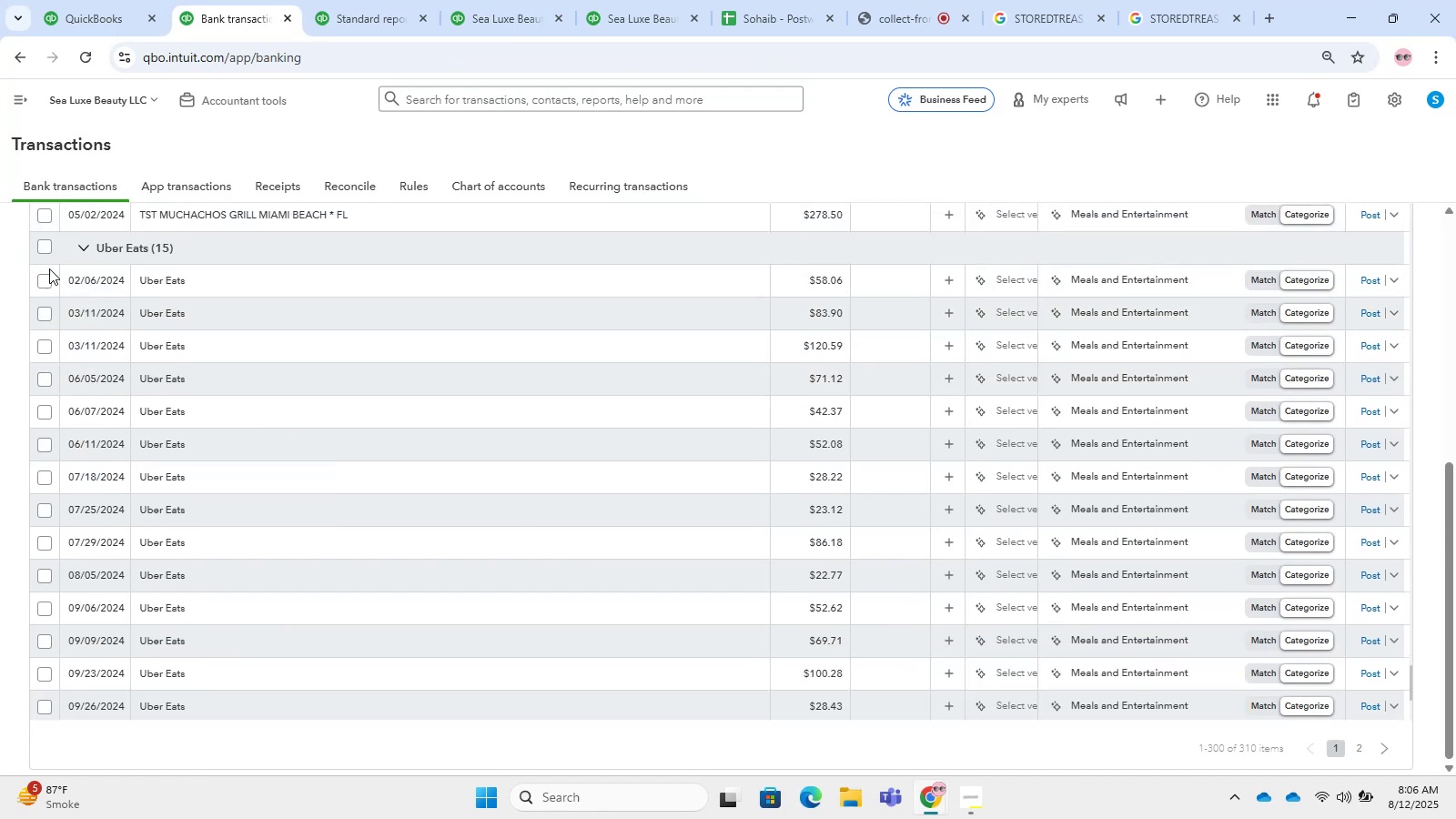 
left_click([49, 247])
 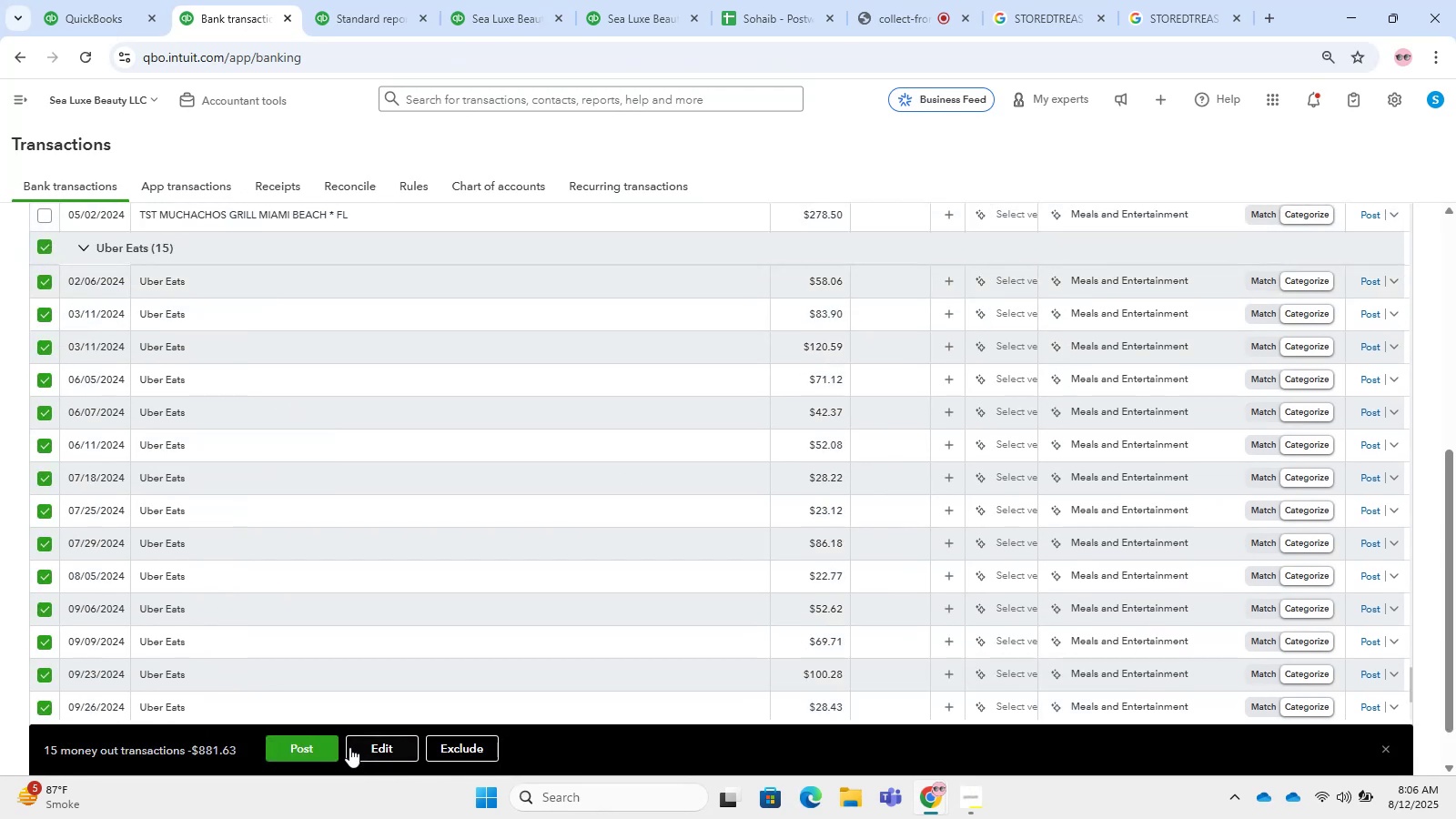 
double_click([374, 754])
 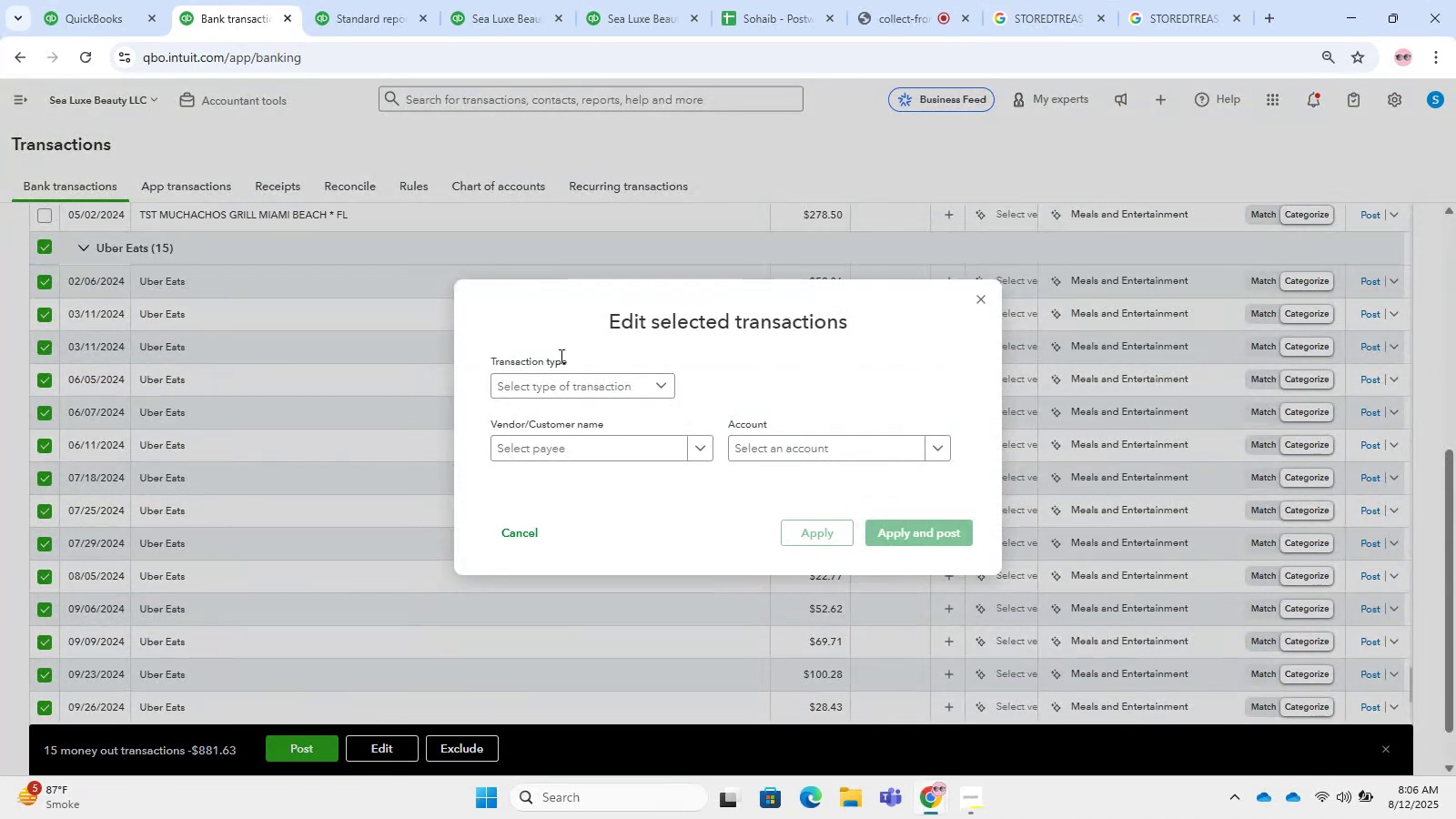 
double_click([571, 391])
 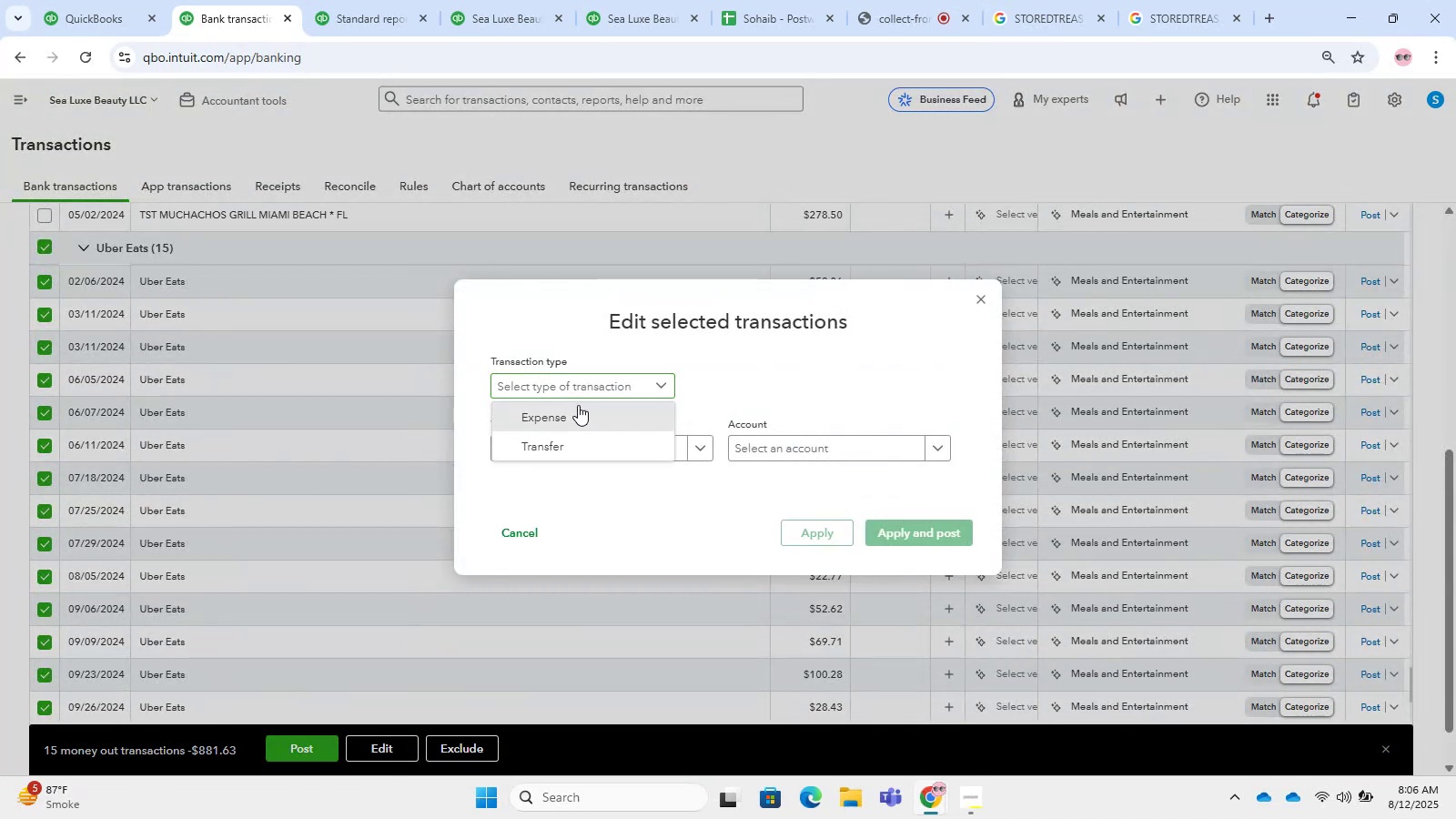 
double_click([578, 449])
 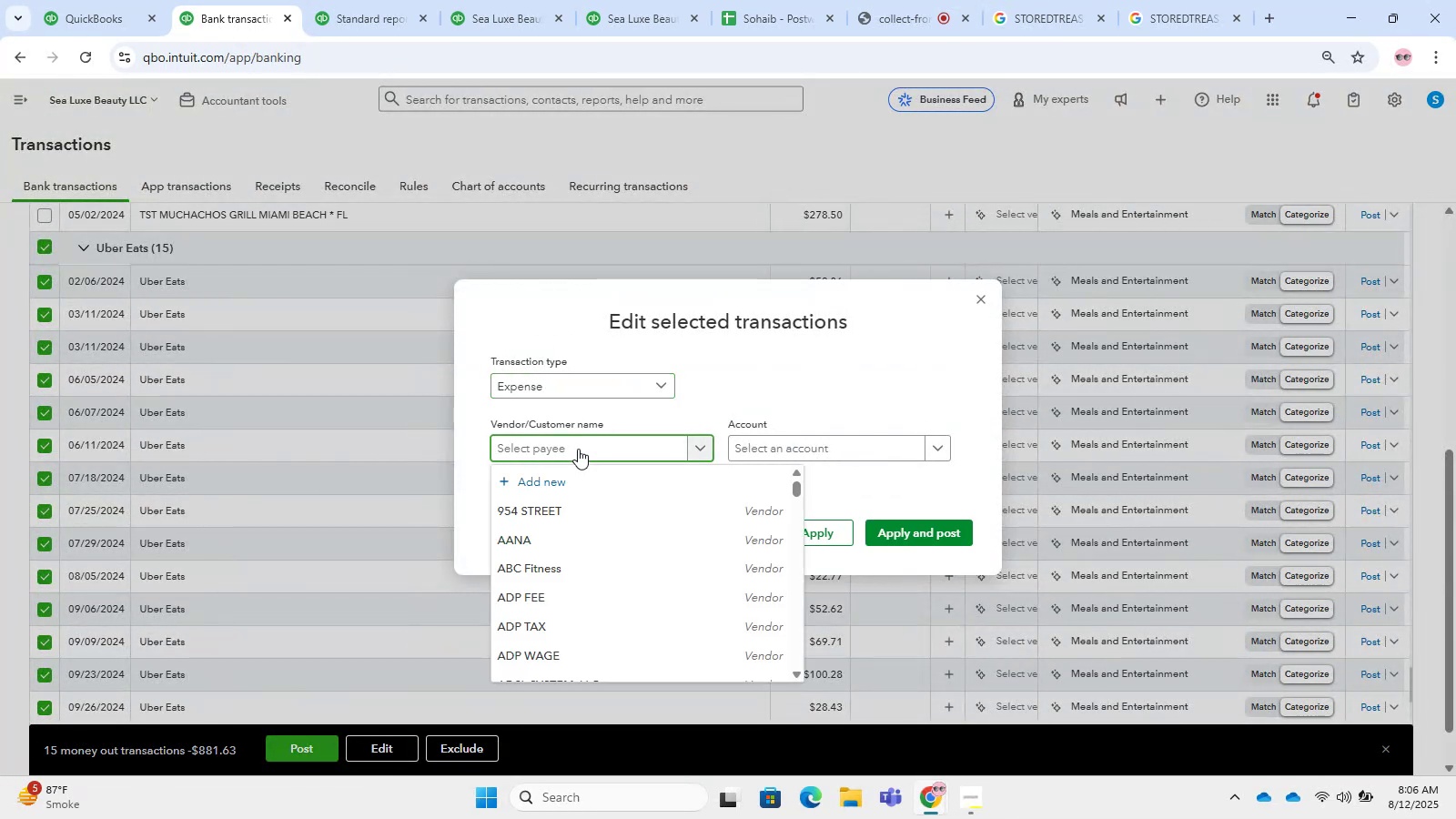 
wait(10.6)
 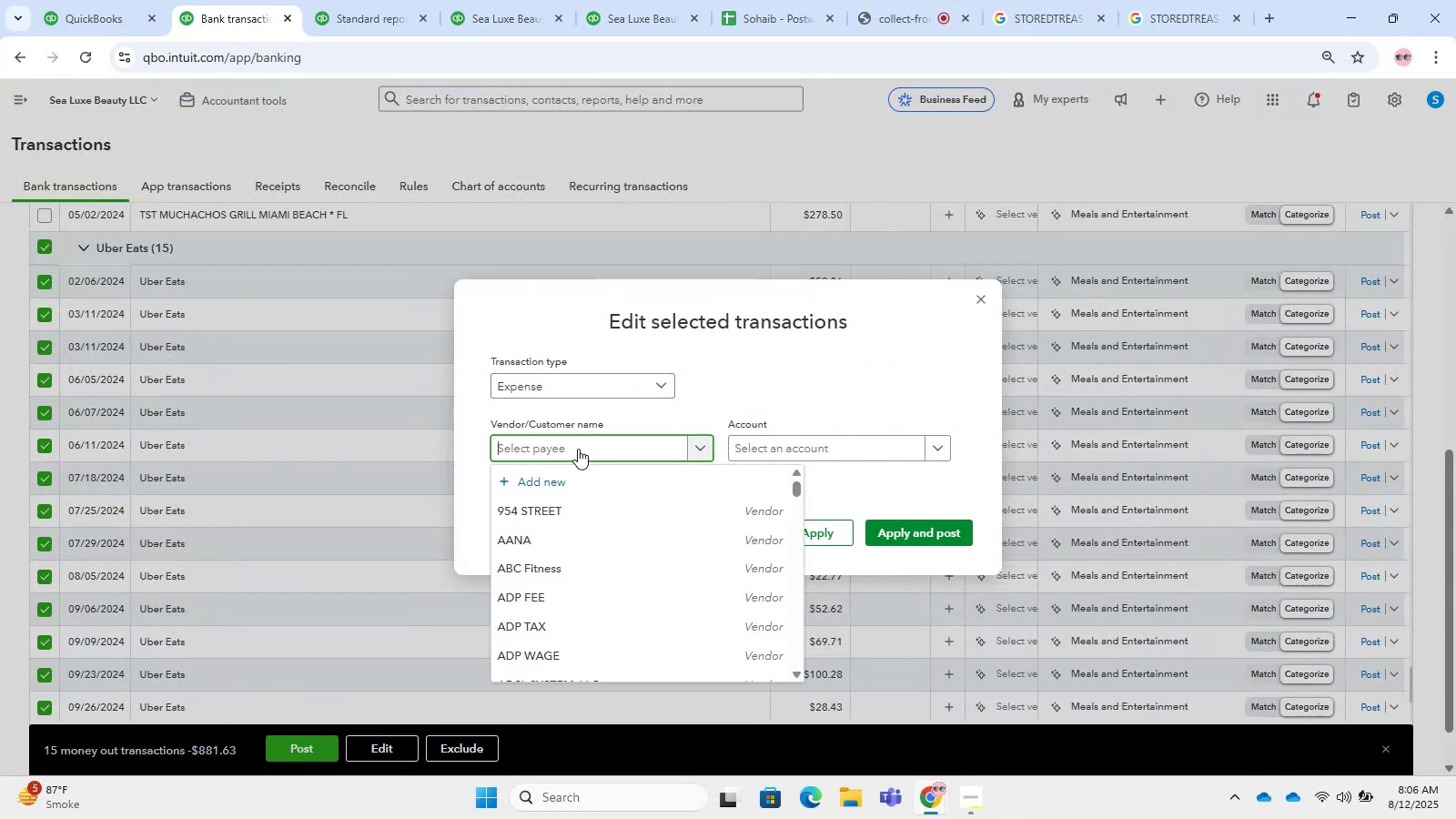 
type(Uber Eats)
 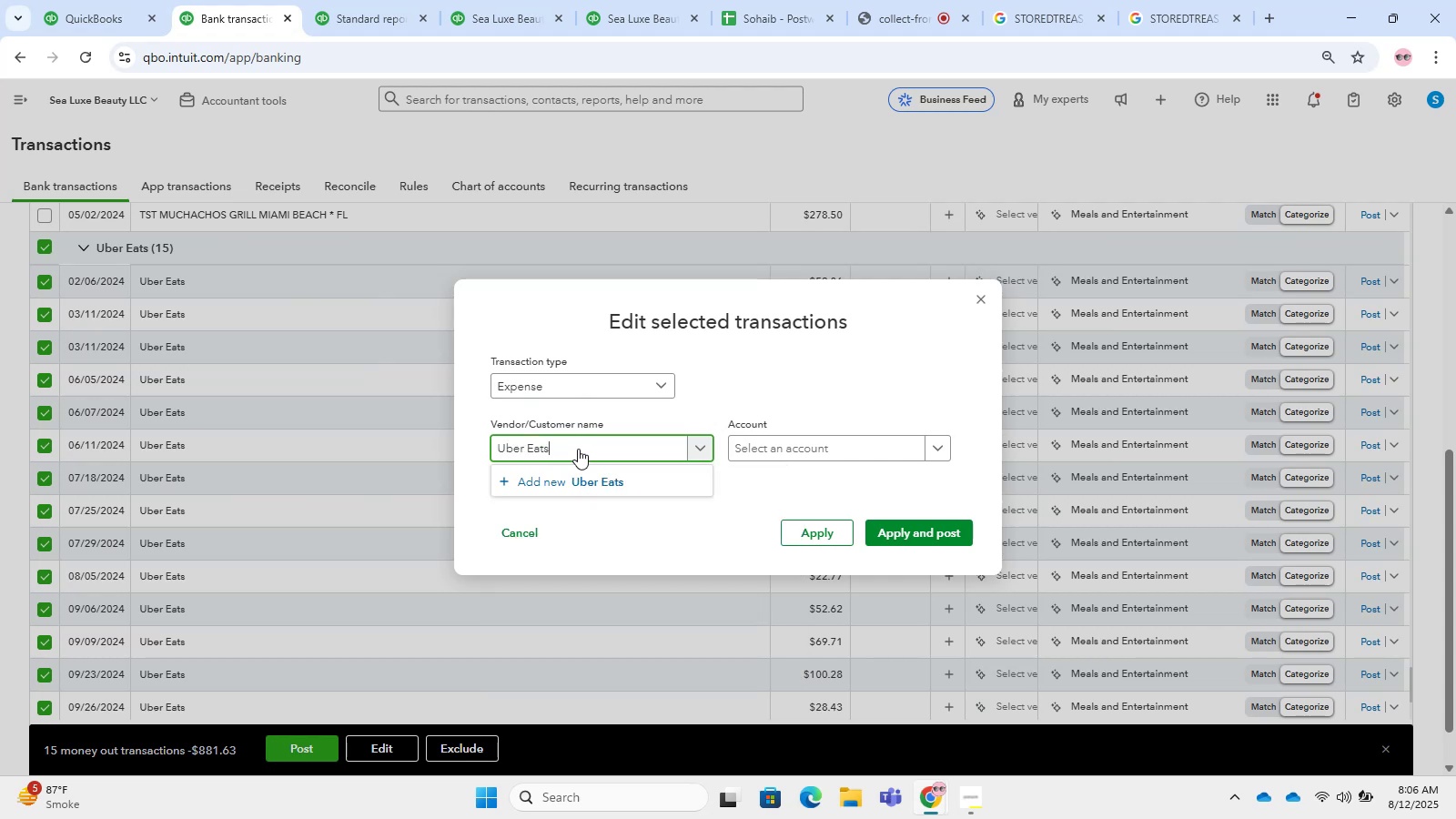 
wait(6.24)
 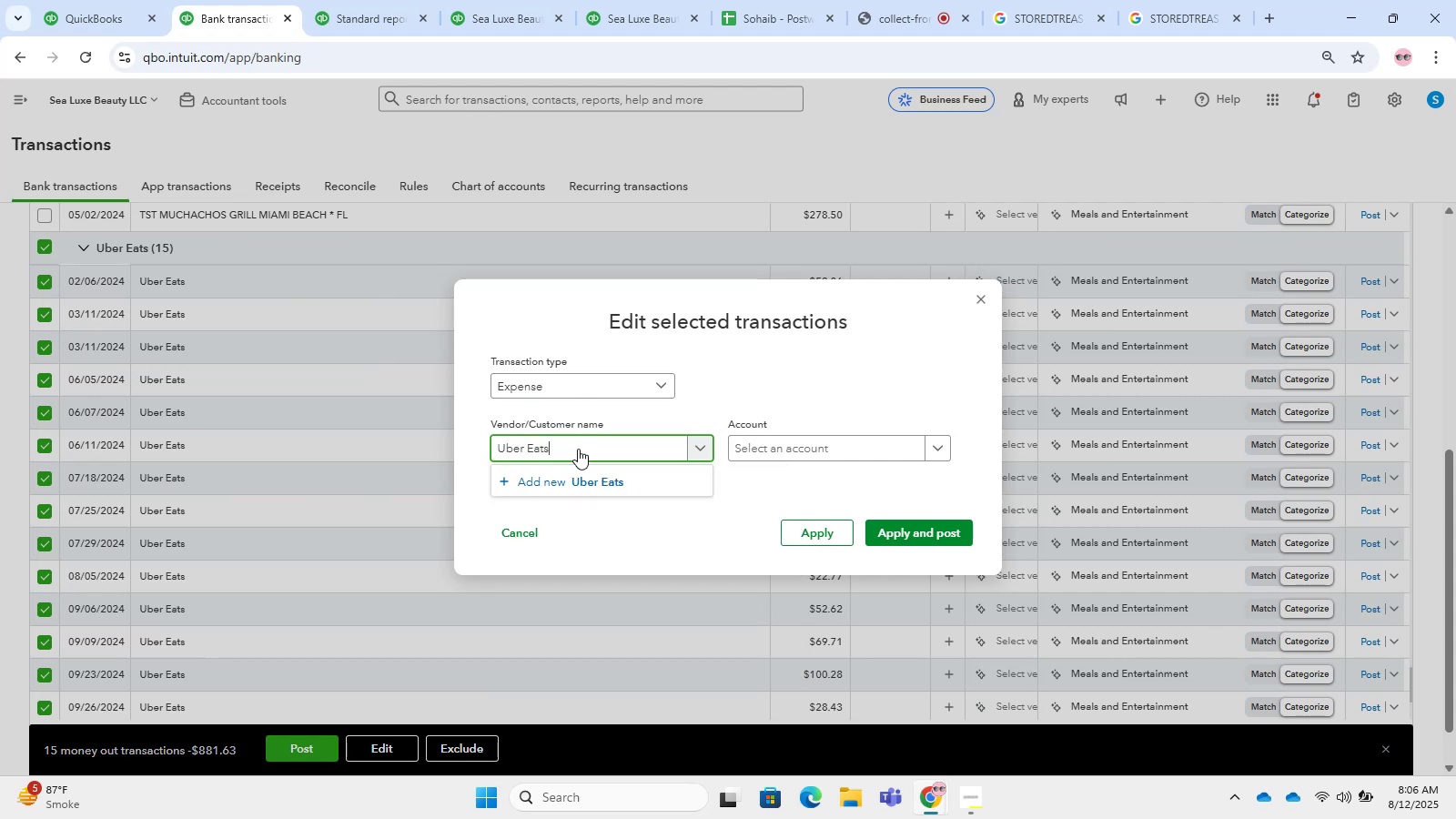 
left_click([550, 477])
 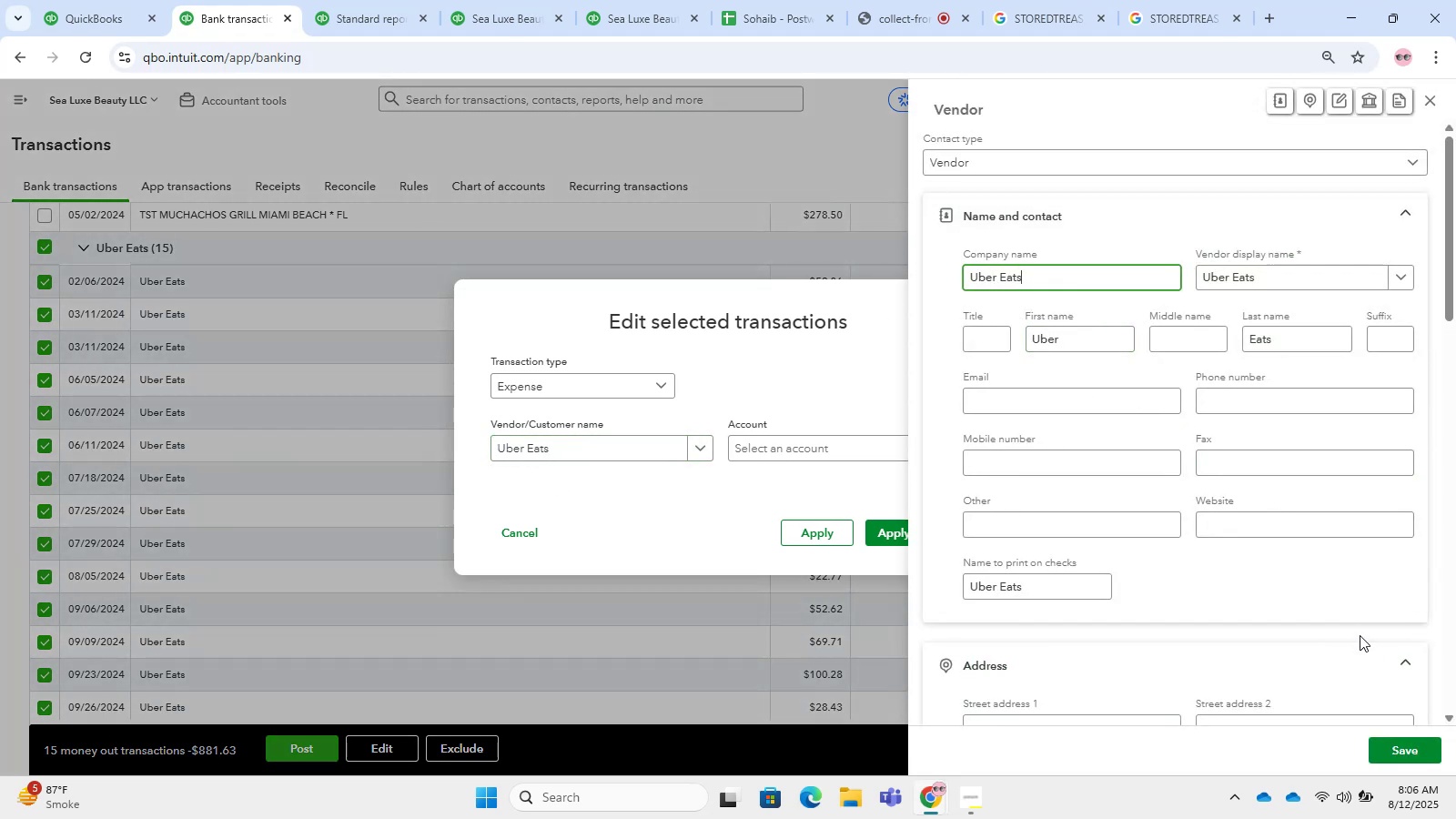 
wait(7.47)
 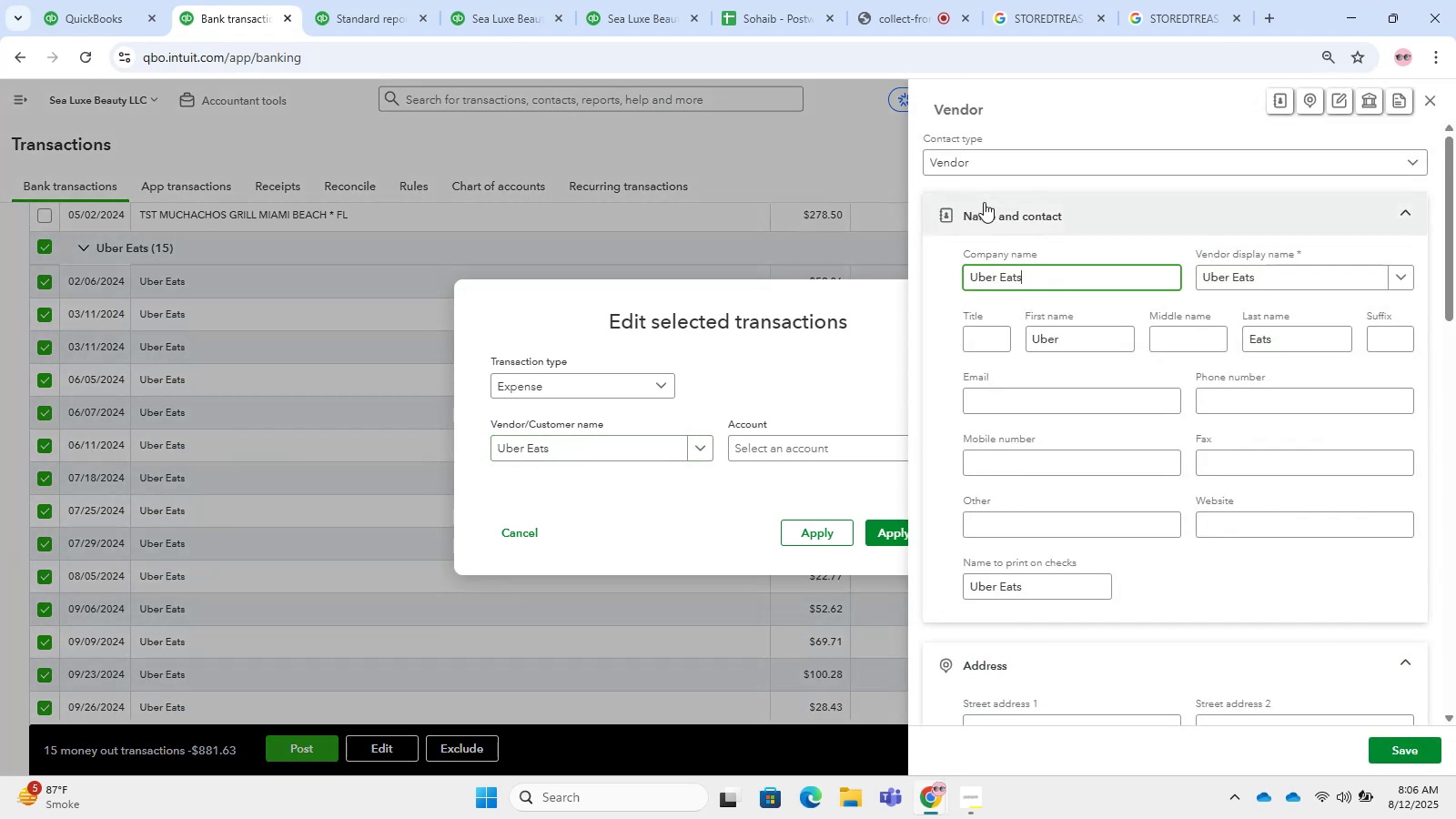 
left_click([1410, 765])
 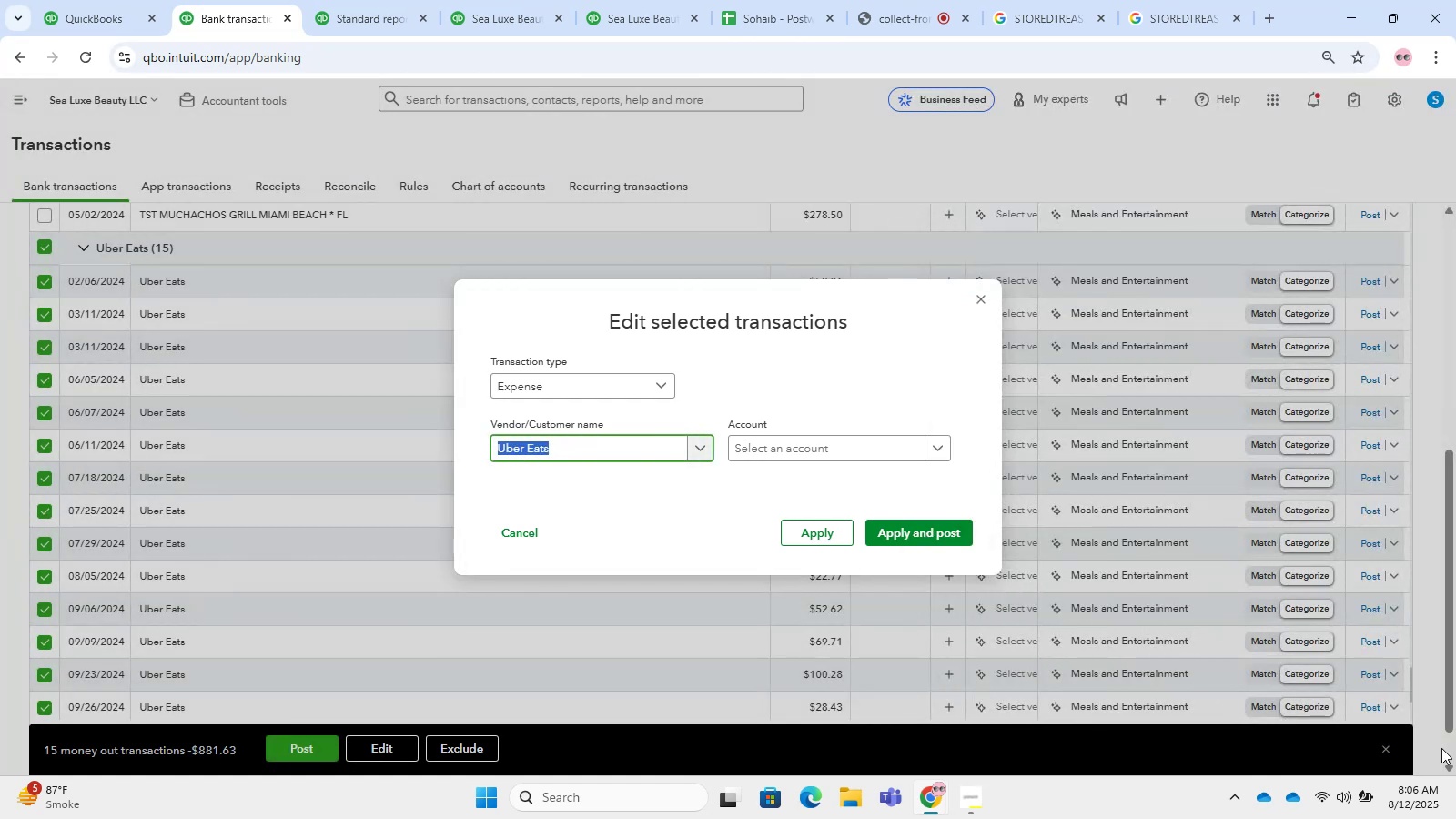 
wait(6.05)
 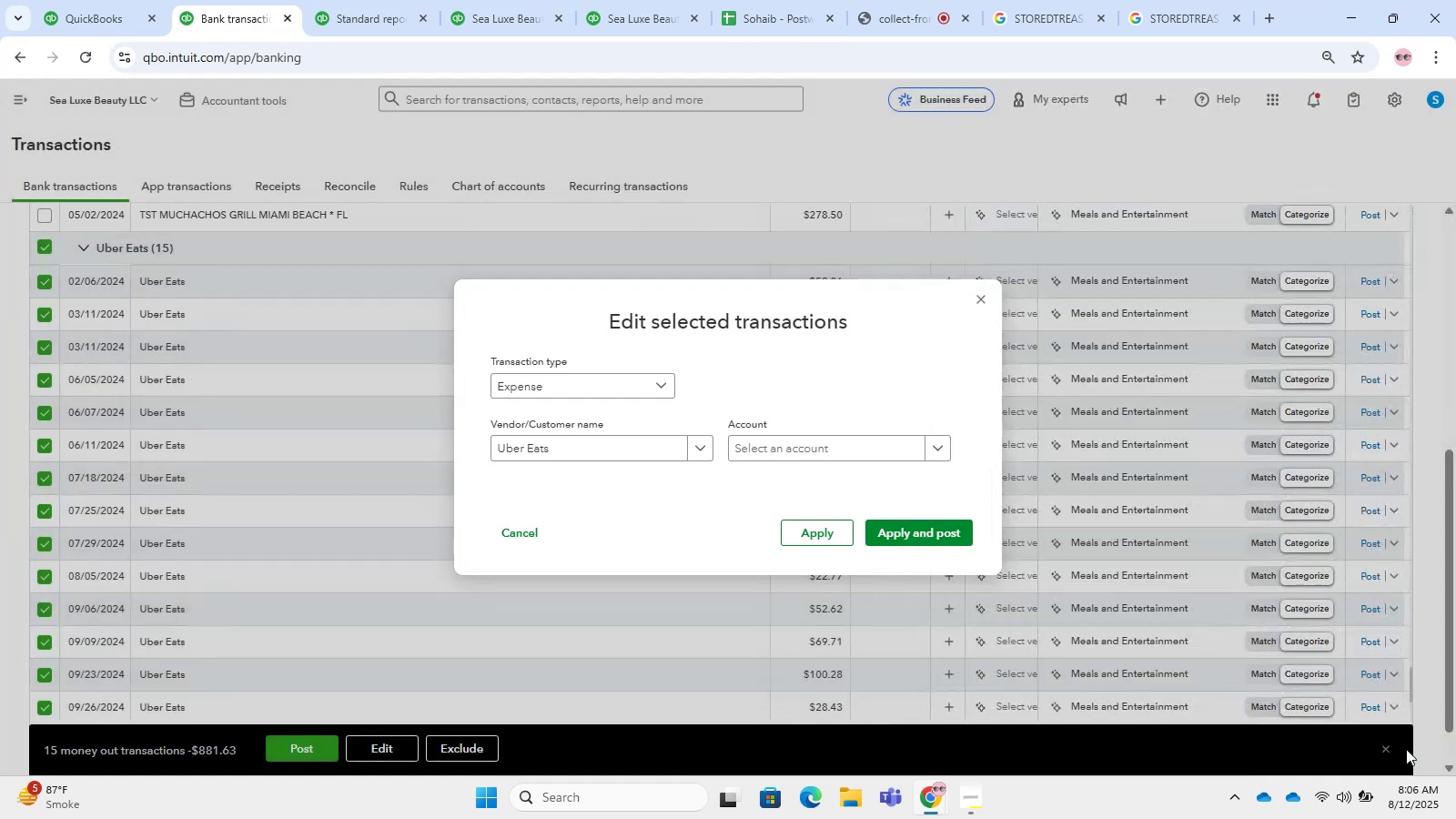 
left_click([826, 443])
 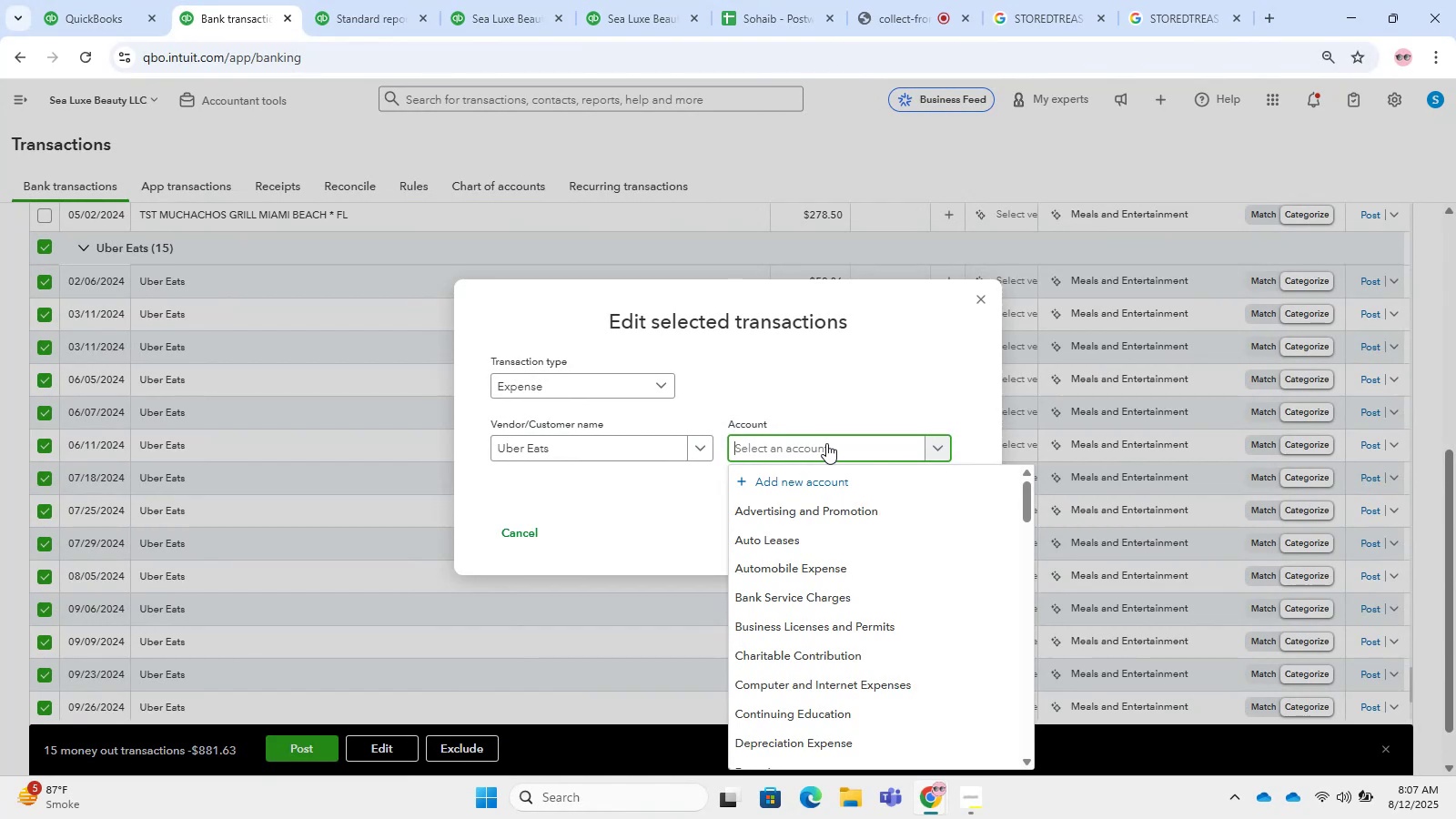 
wait(24.28)
 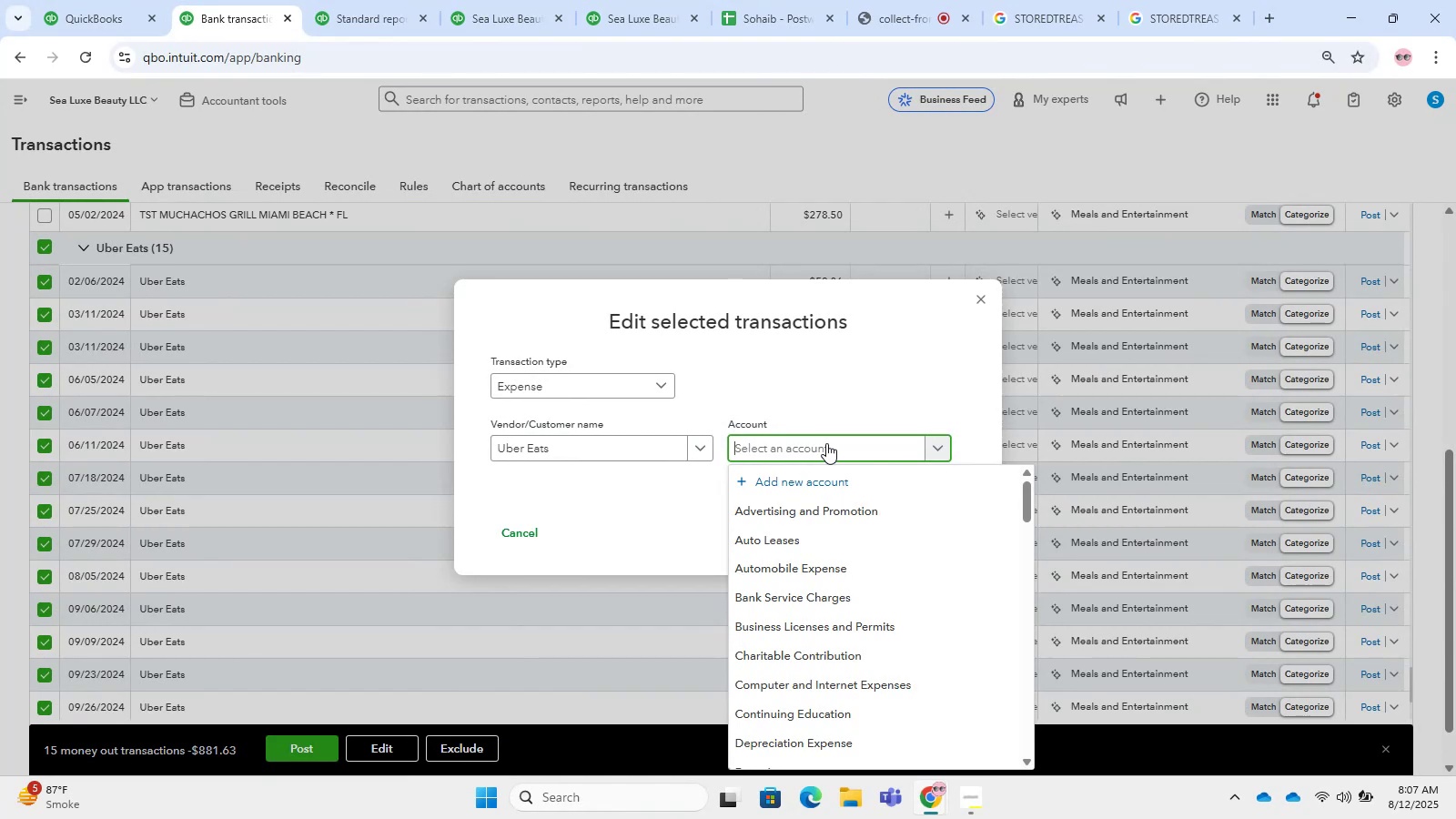 
type(meals)
 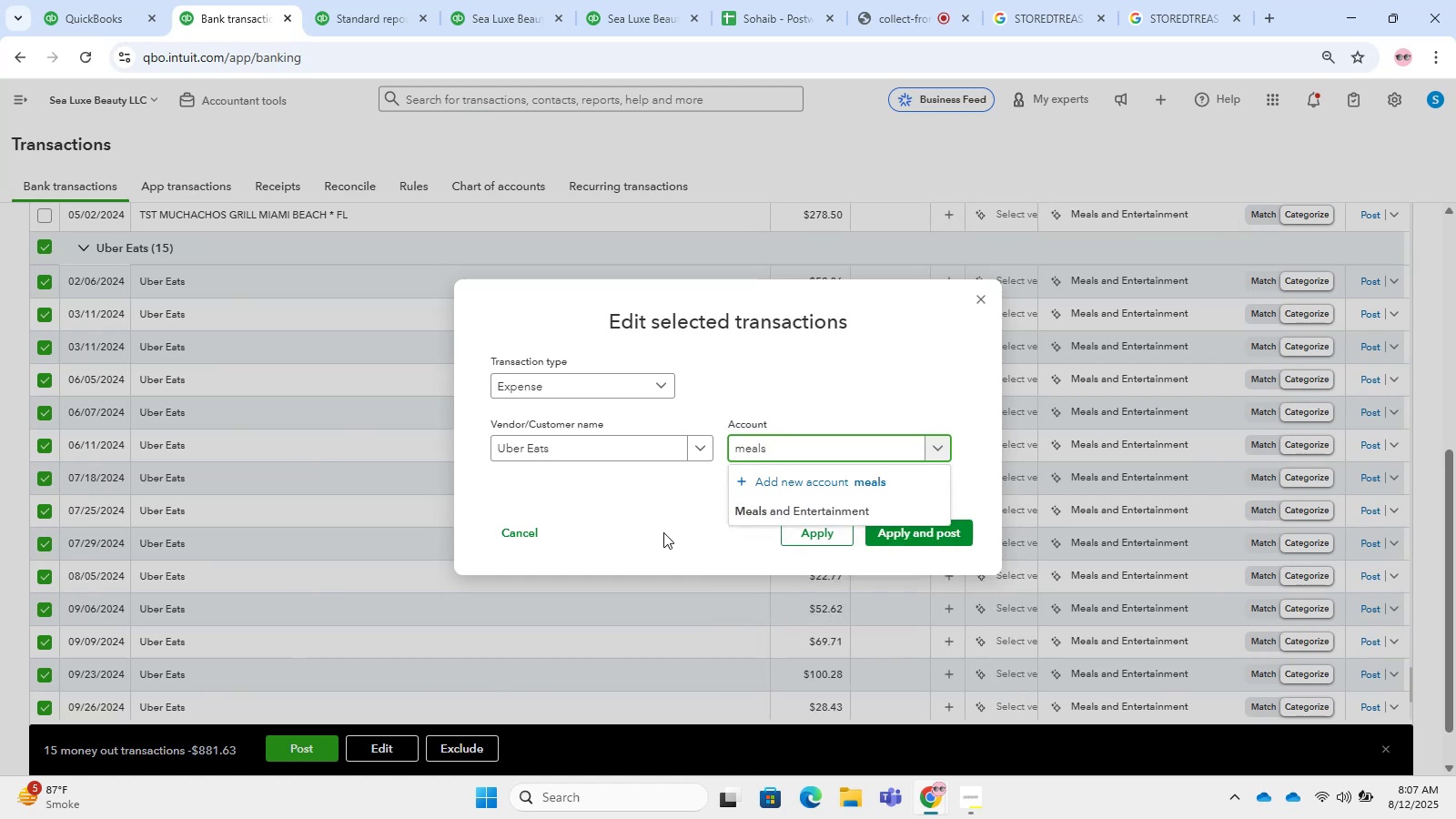 
left_click([758, 516])
 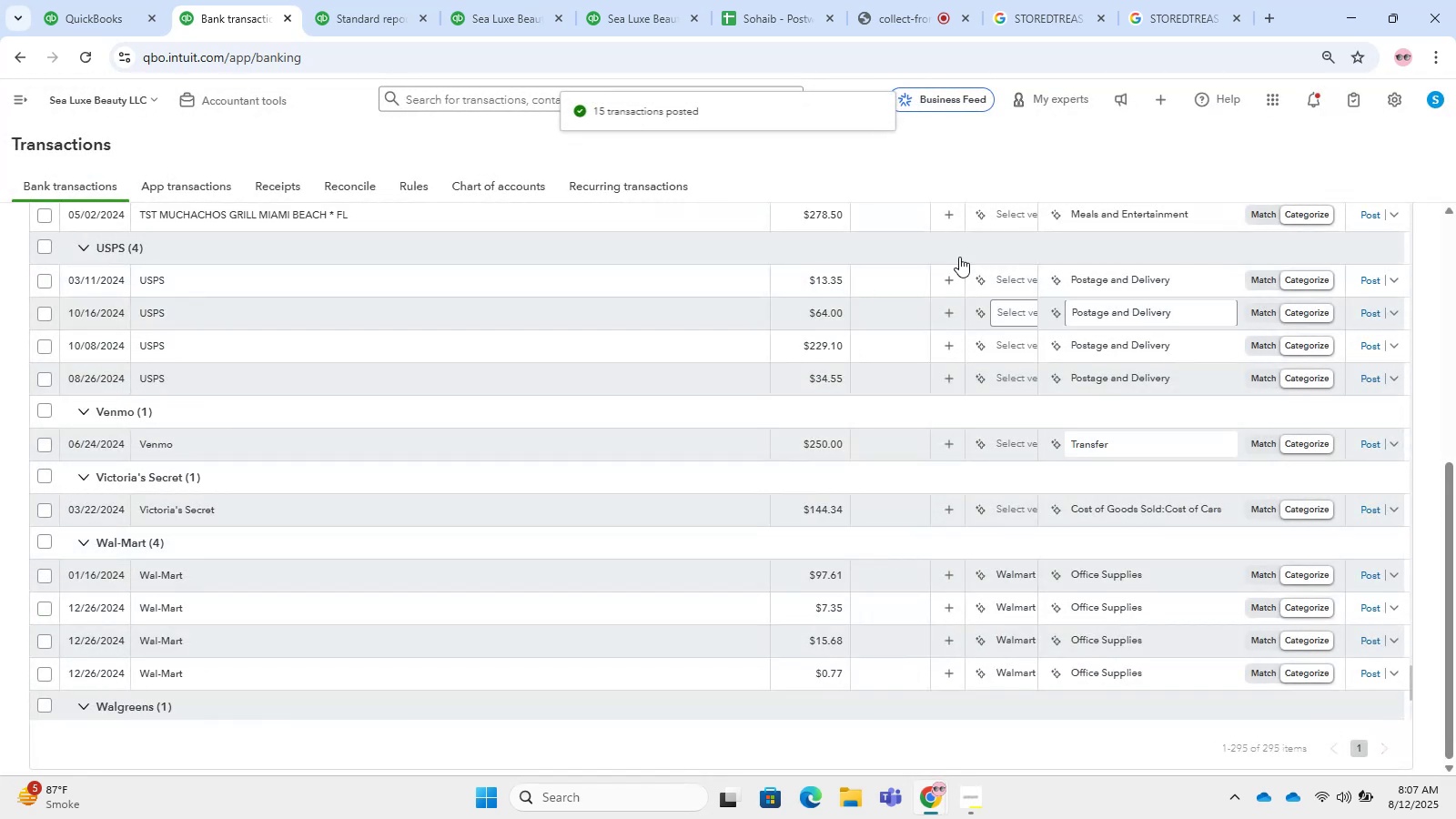 
wait(7.5)
 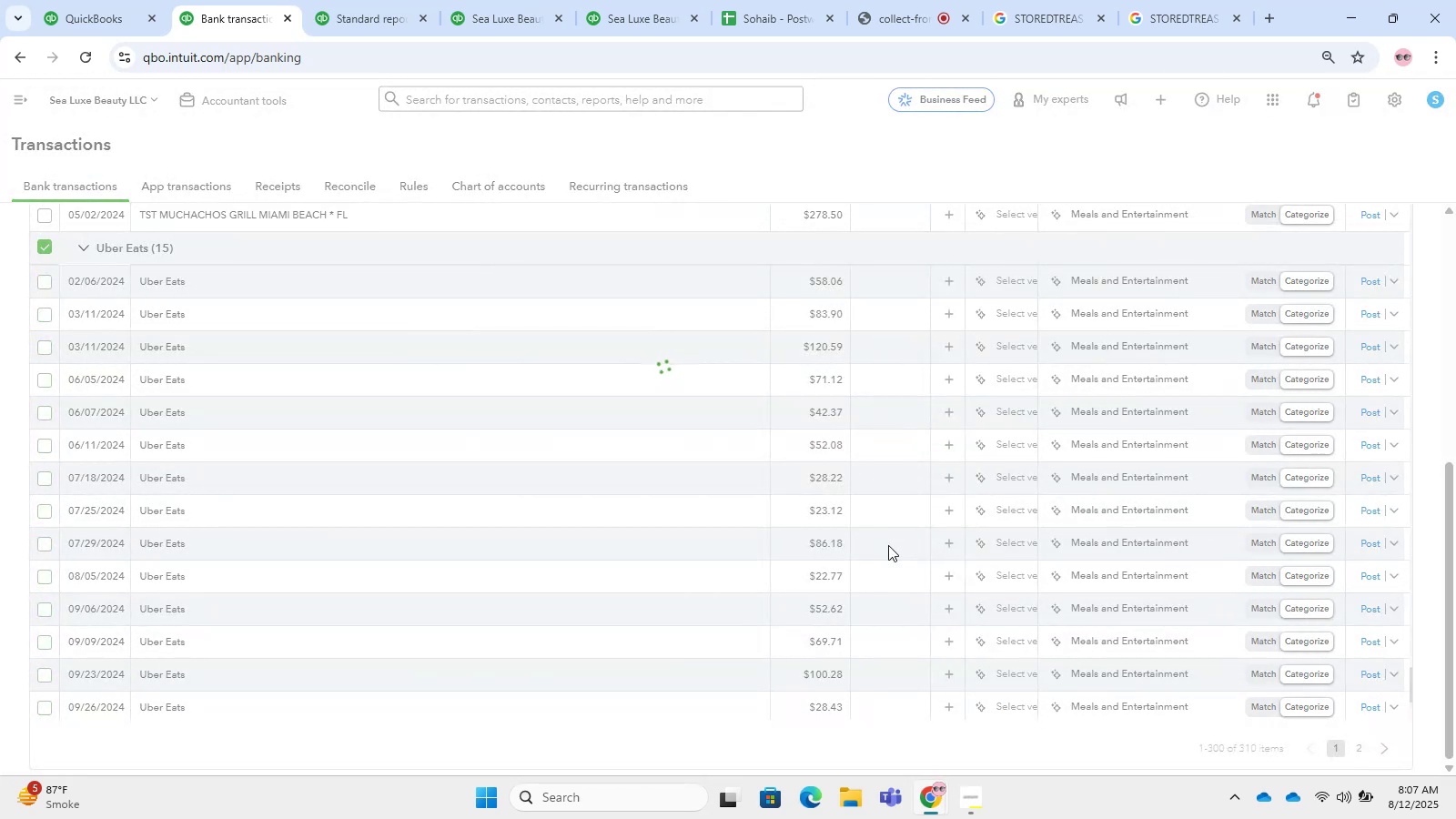 
double_click([48, 237])
 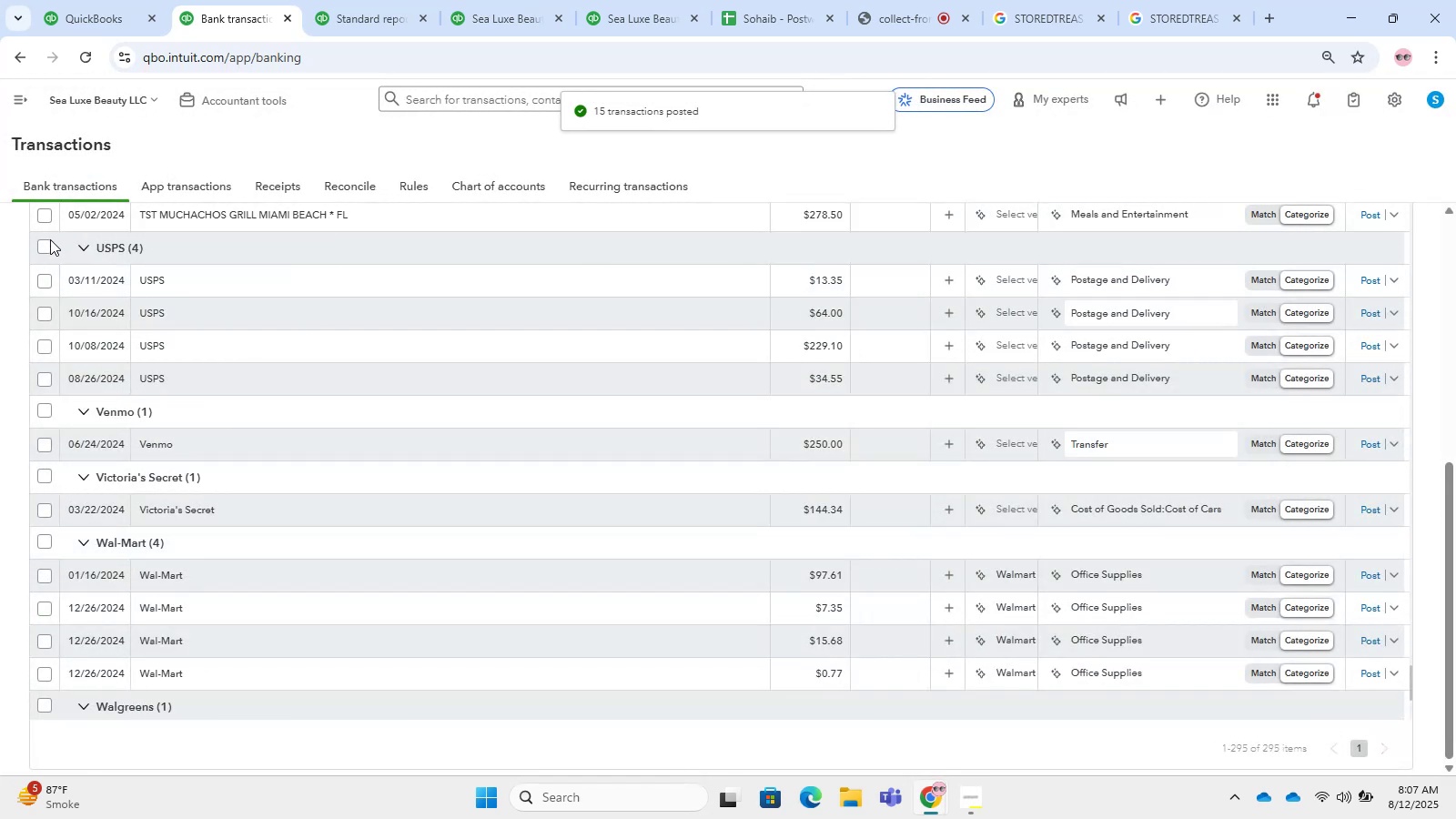 
left_click([43, 242])
 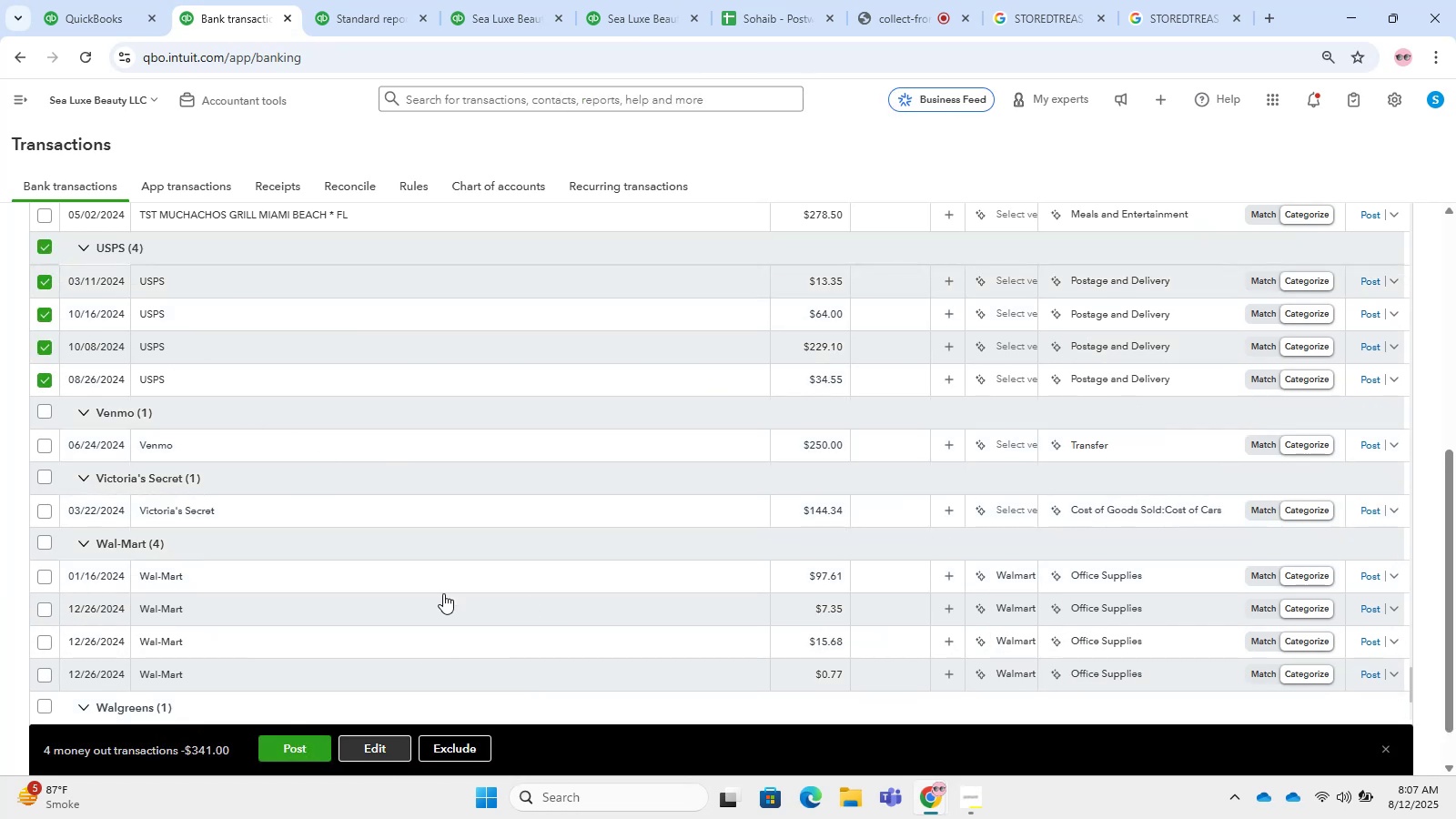 
left_click([619, 376])
 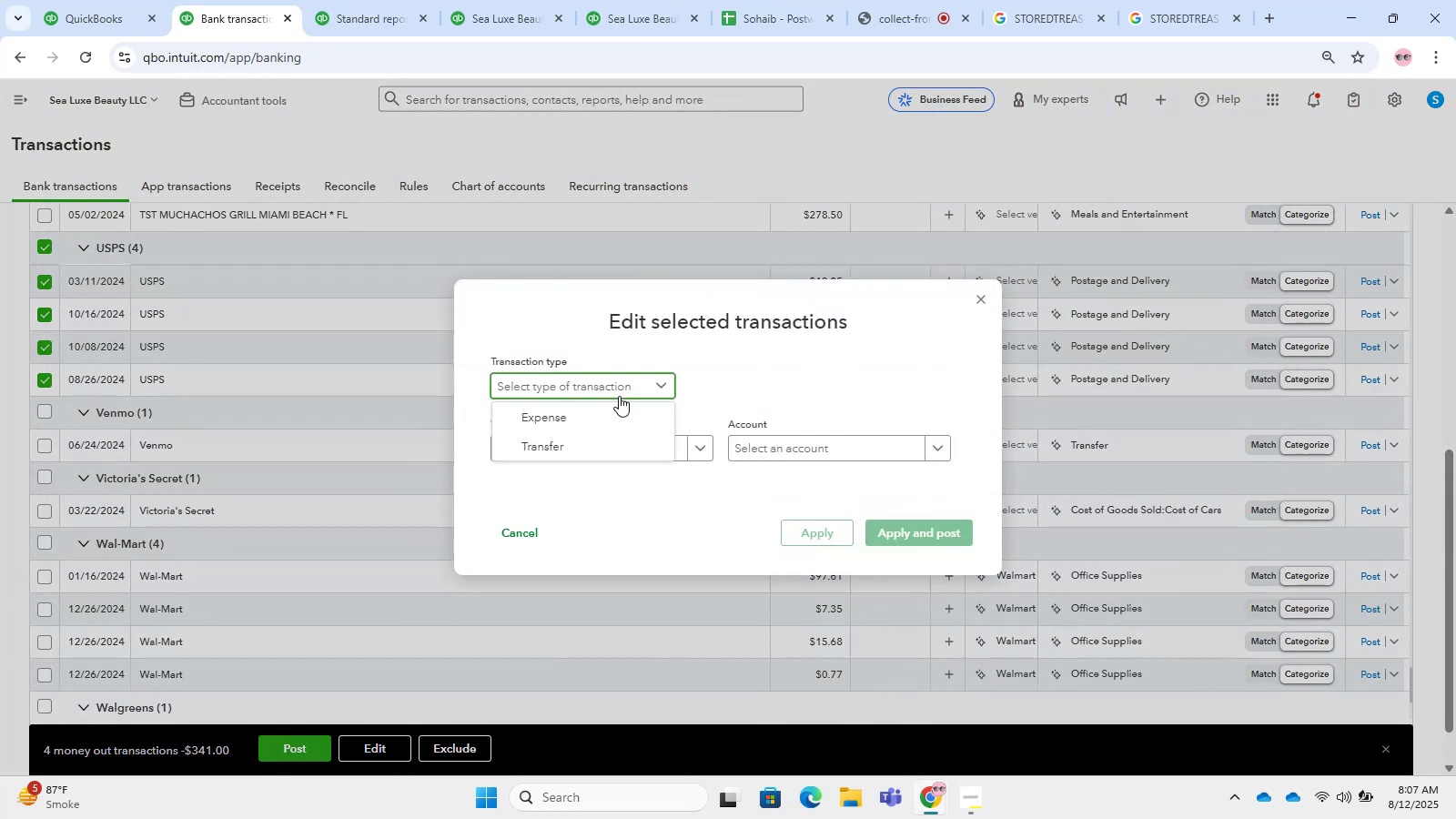 
left_click_drag(start_coordinate=[623, 415], to_coordinate=[624, 420])
 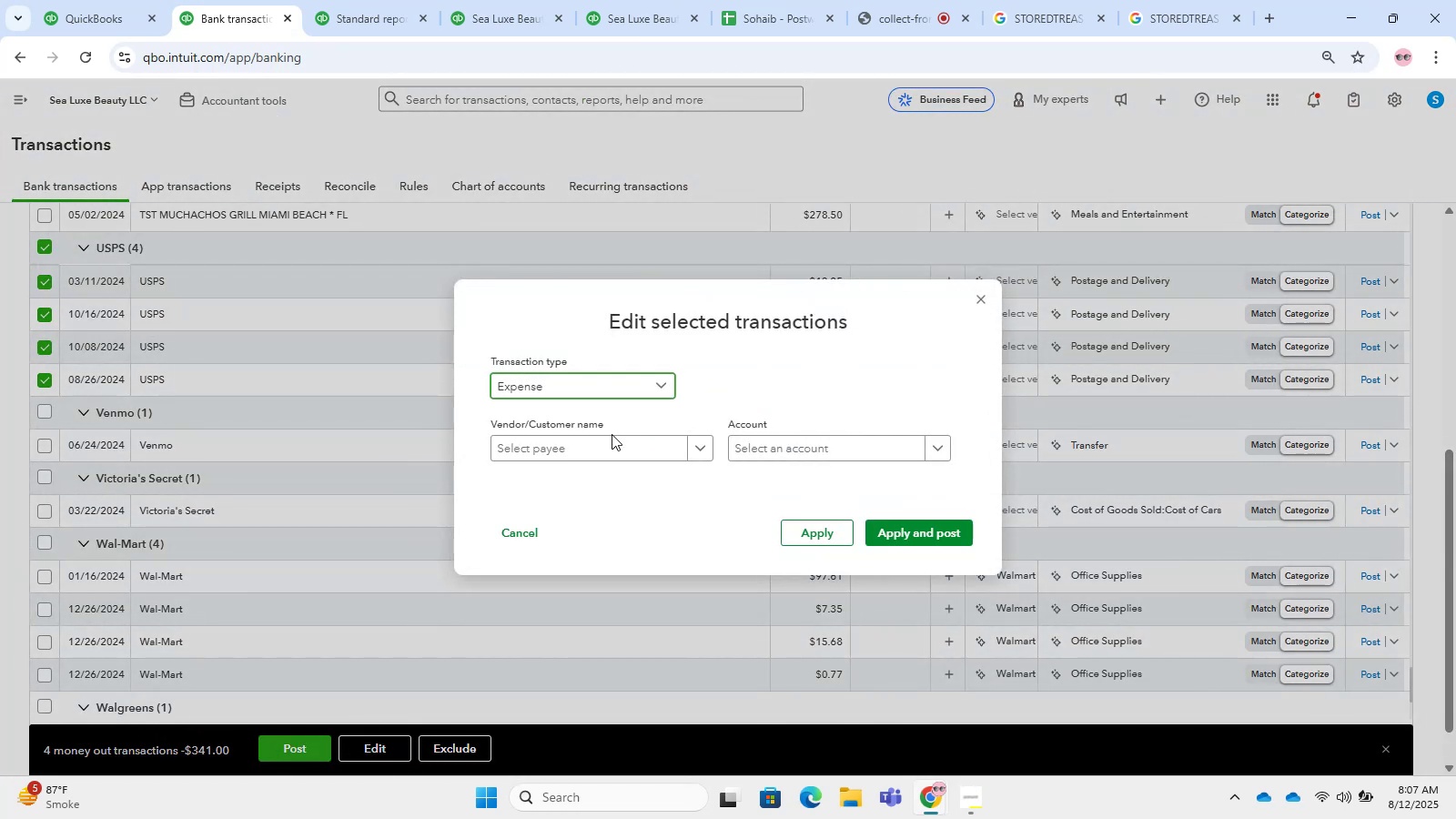 
triple_click([610, 439])
 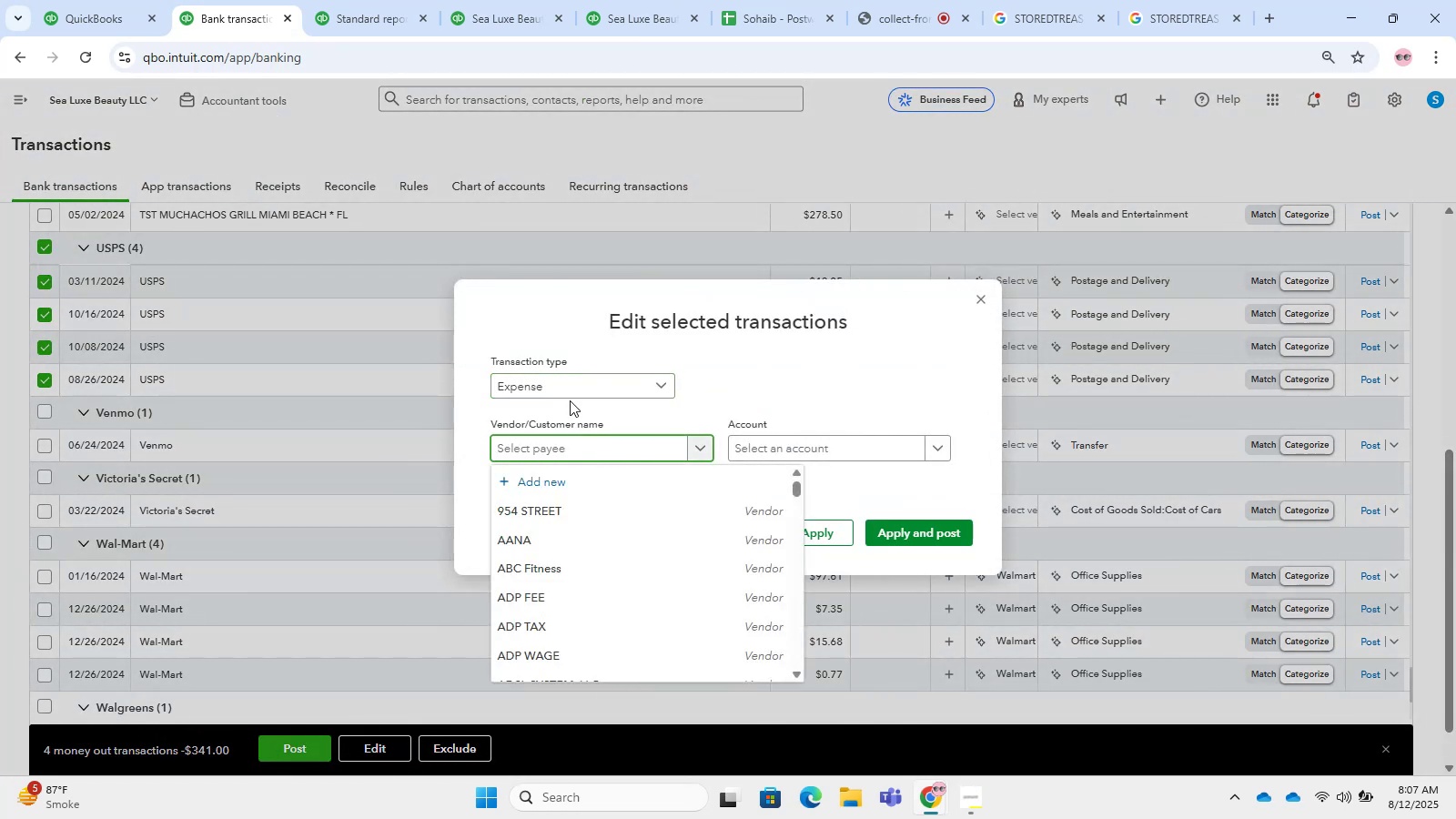 
type(USPS)
 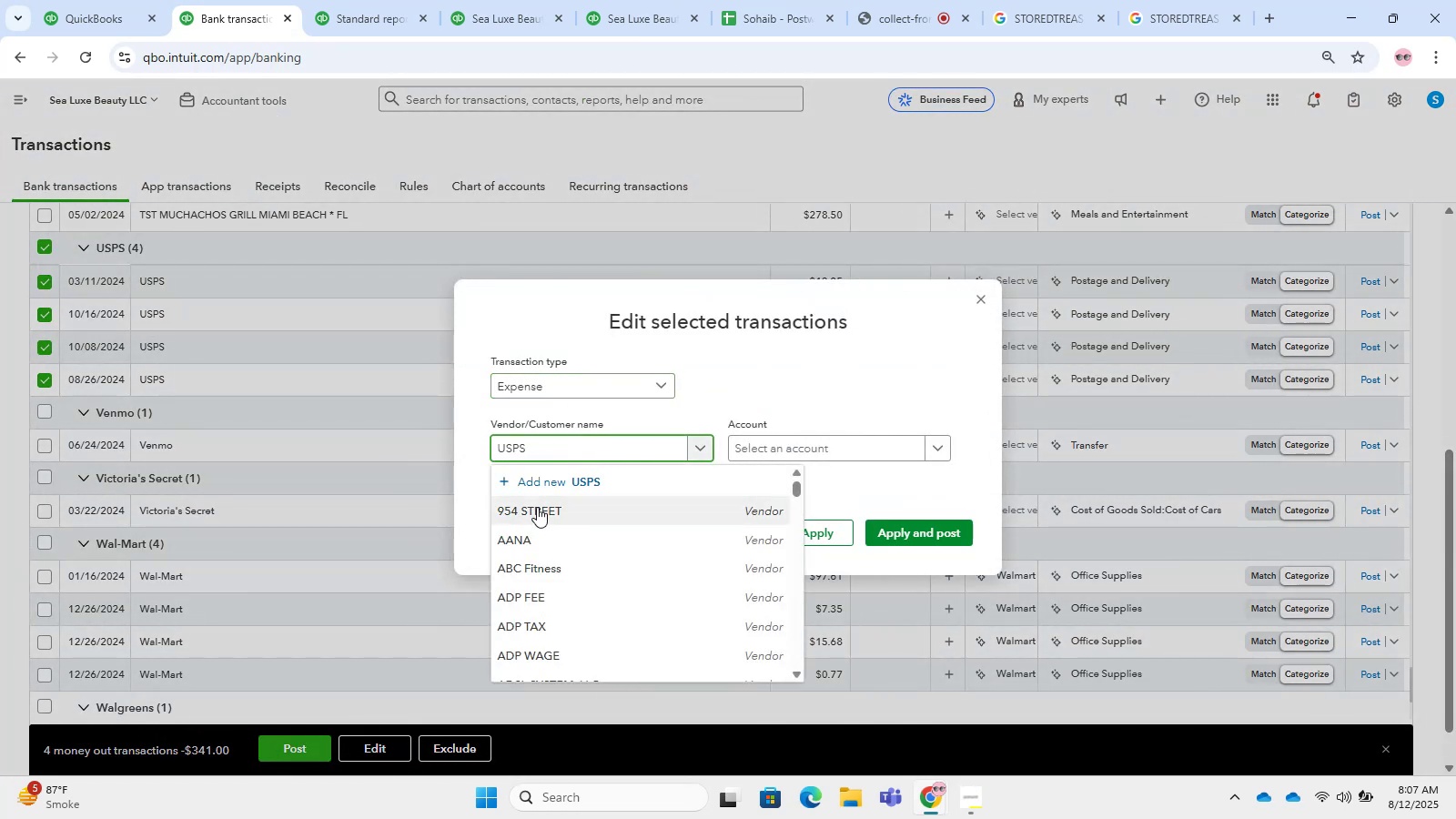 
left_click([536, 490])
 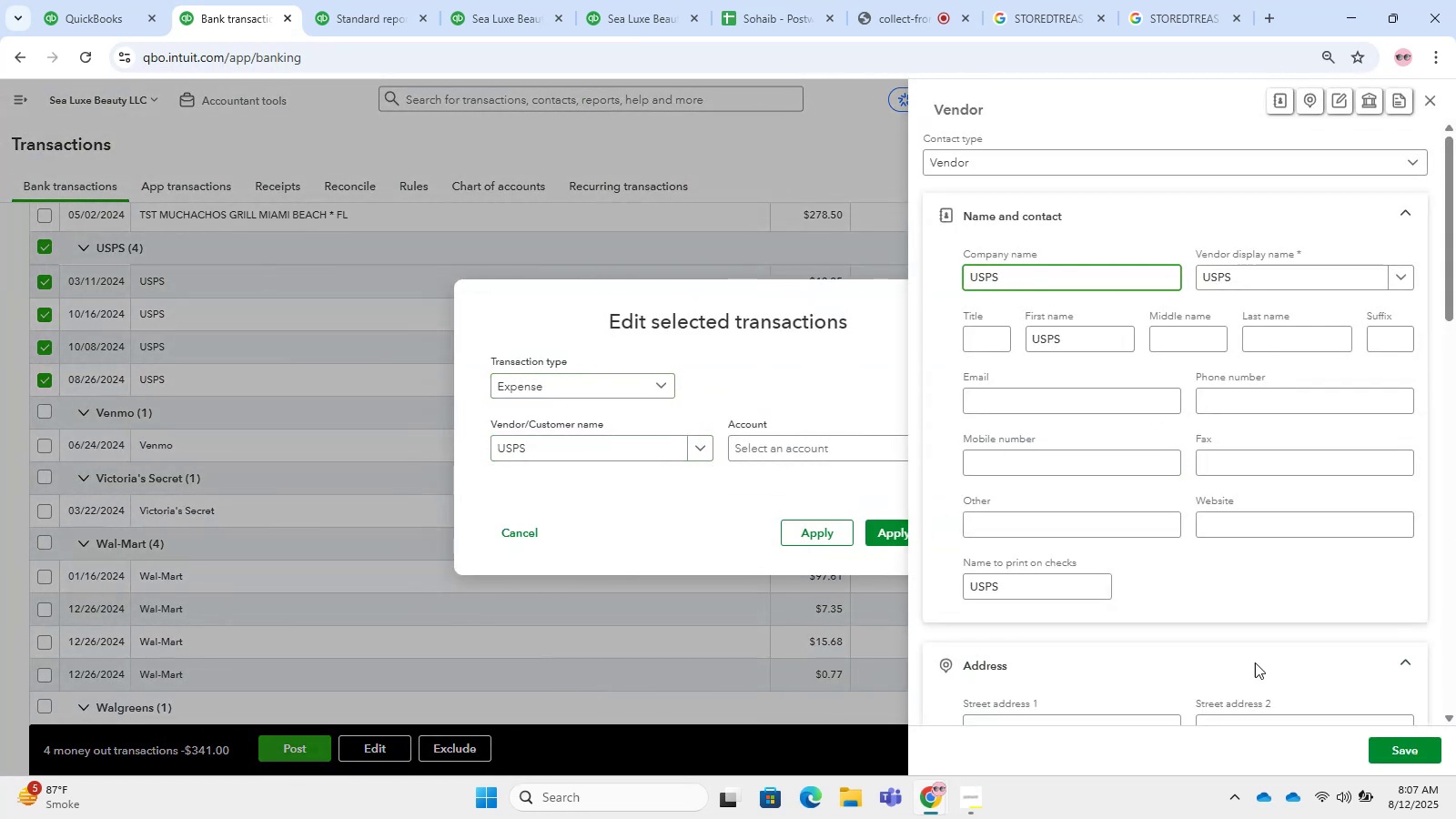 
left_click([1423, 753])
 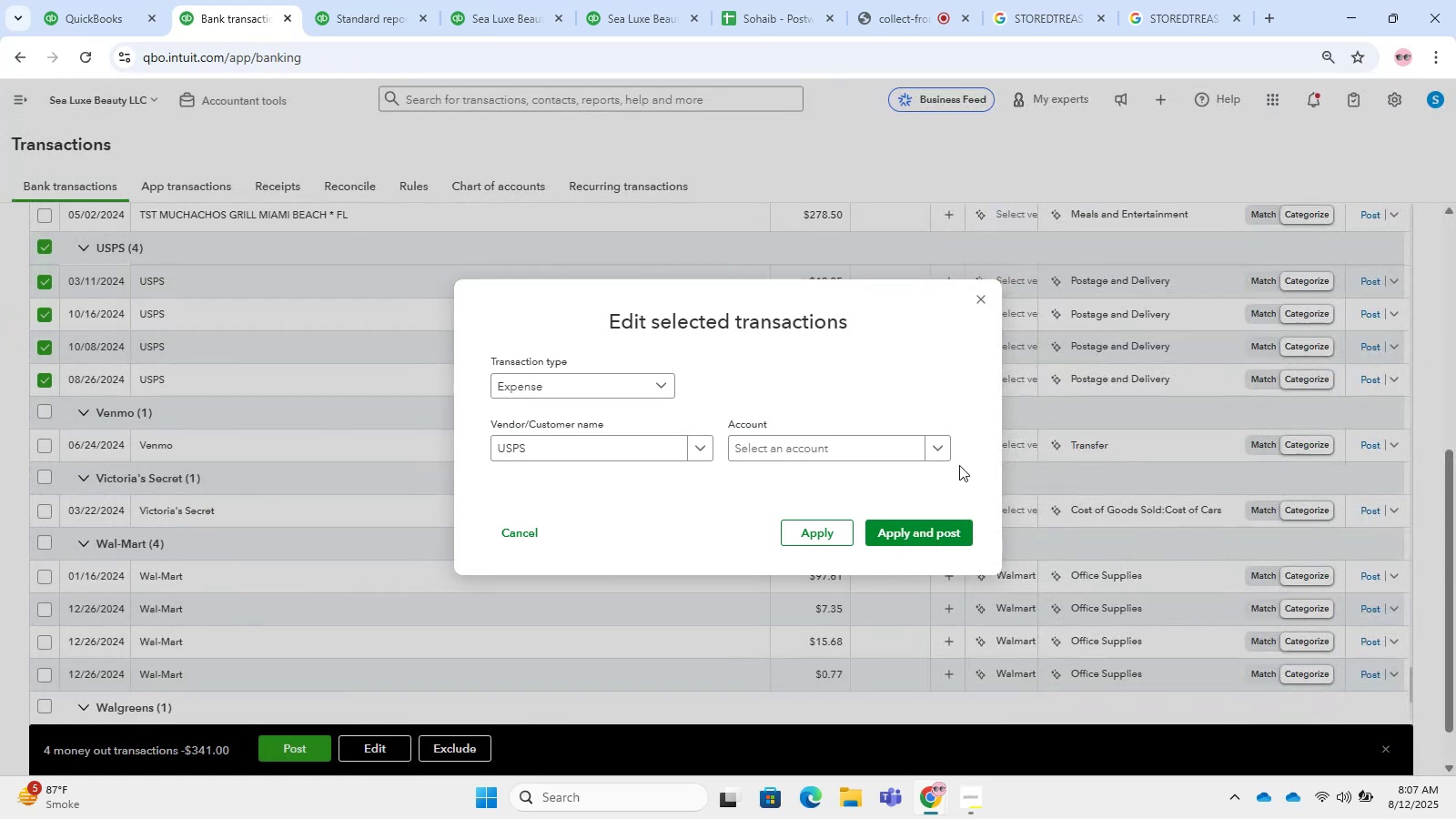 
left_click([830, 451])
 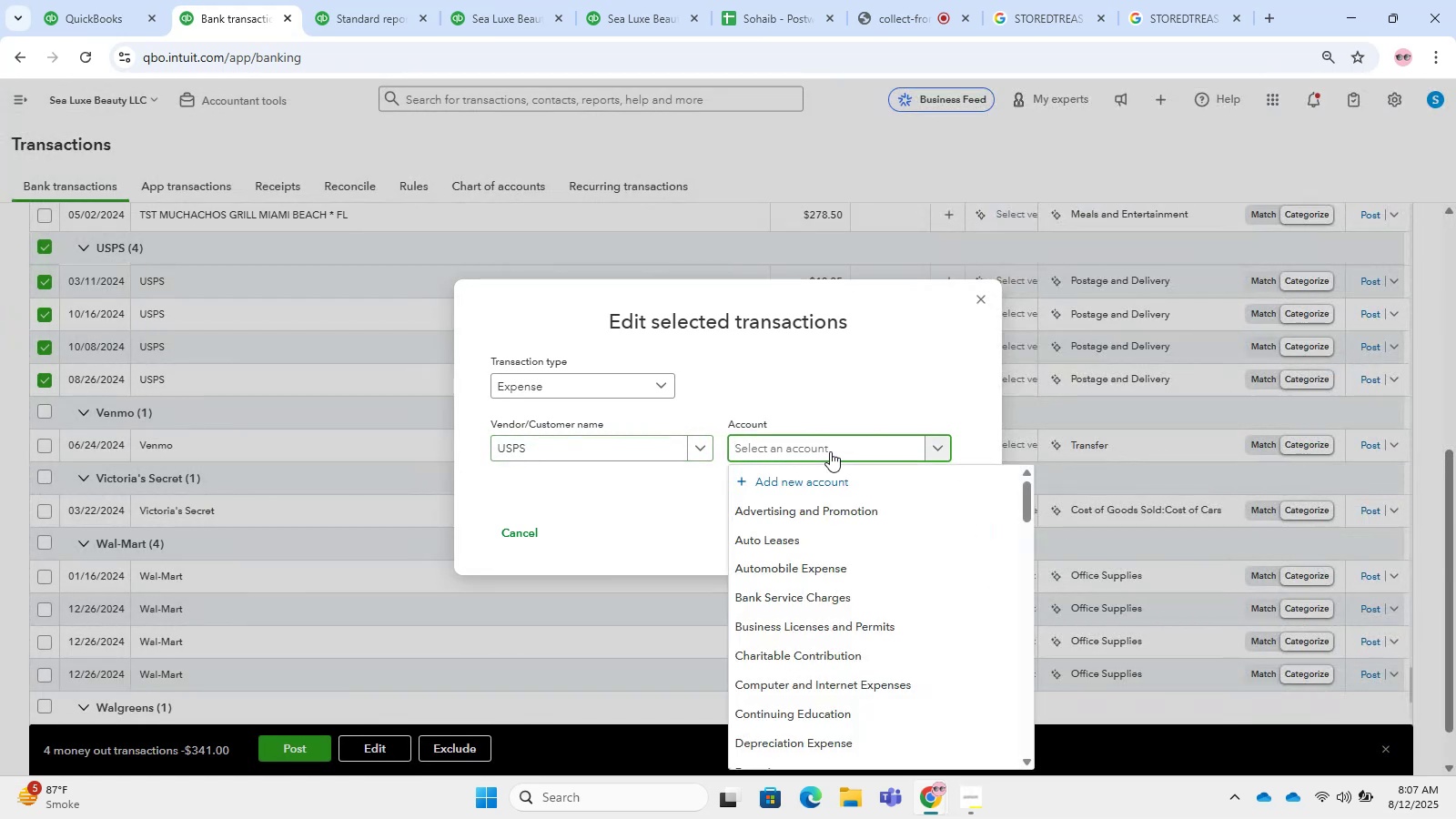 
type(posa)
 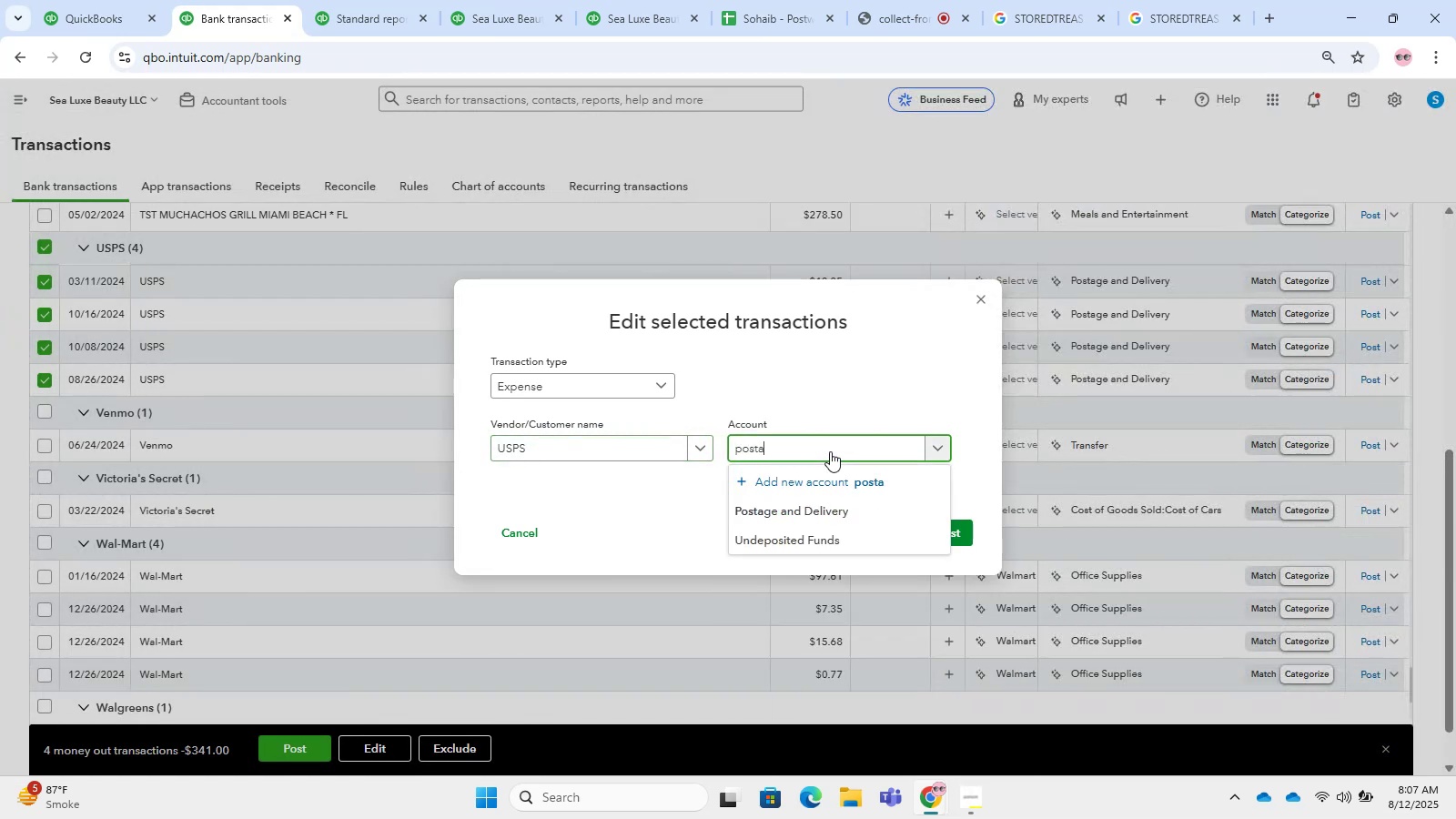 
left_click([815, 504])
 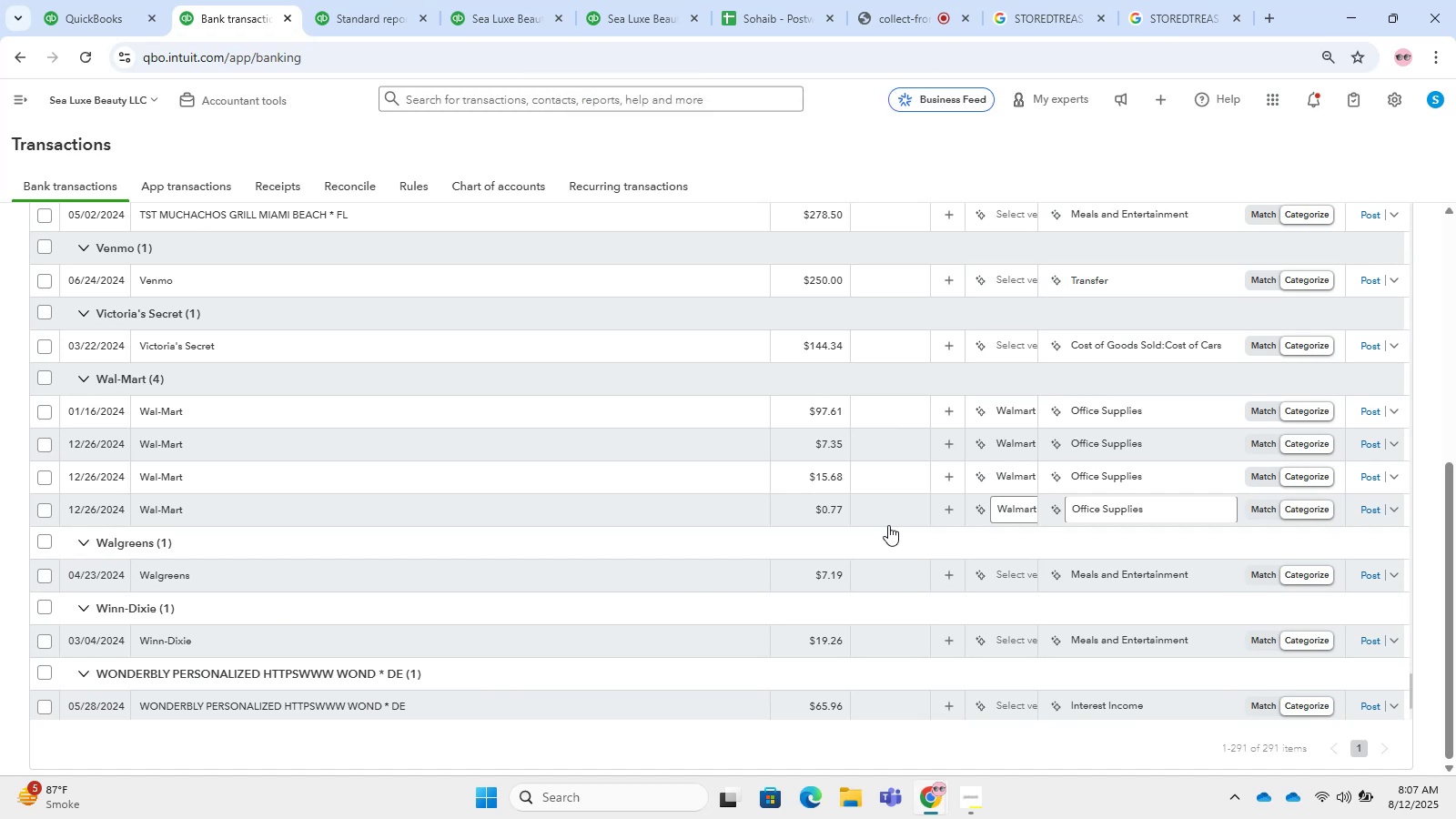 
wait(17.05)
 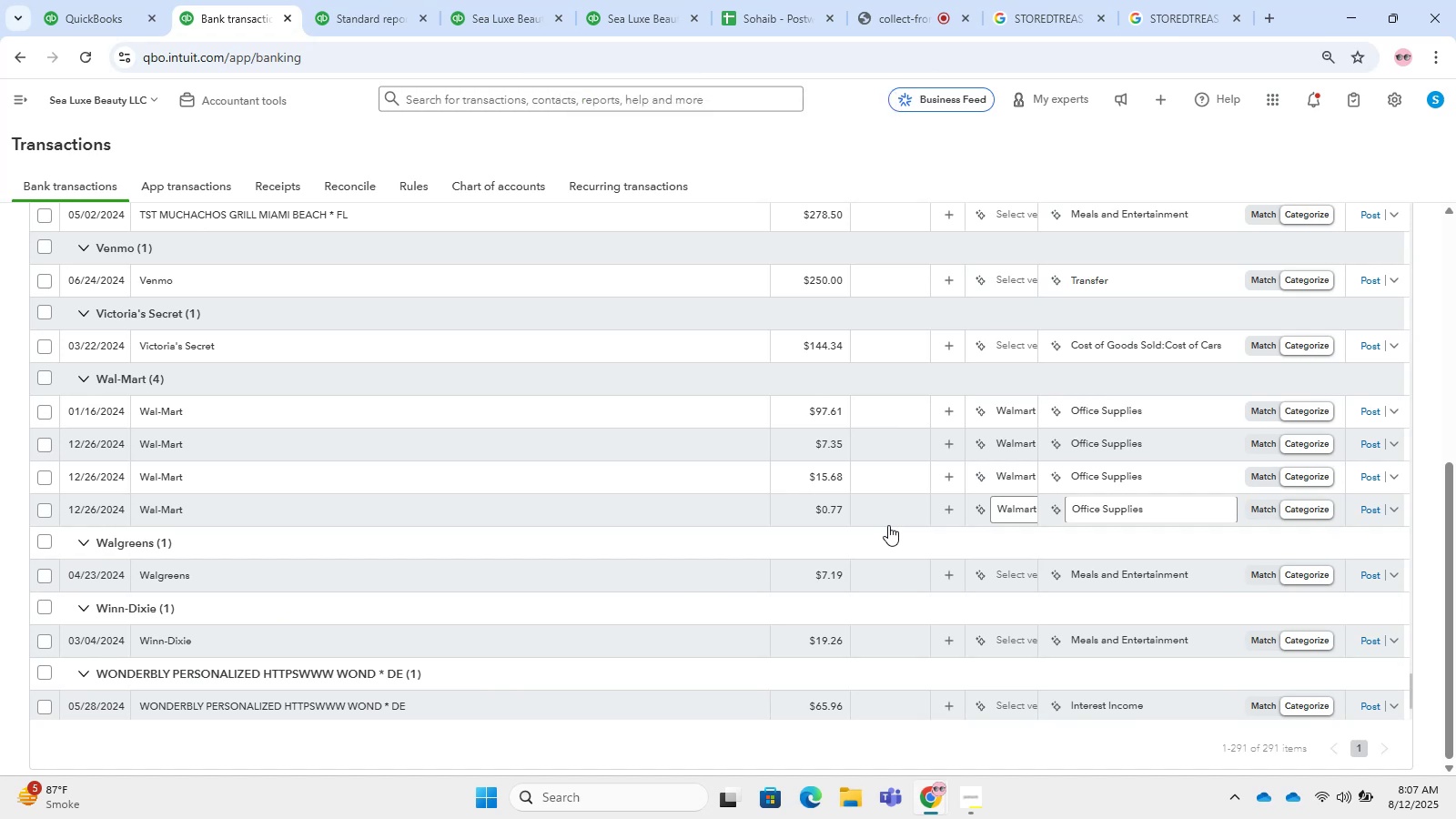 
left_click([953, 0])
 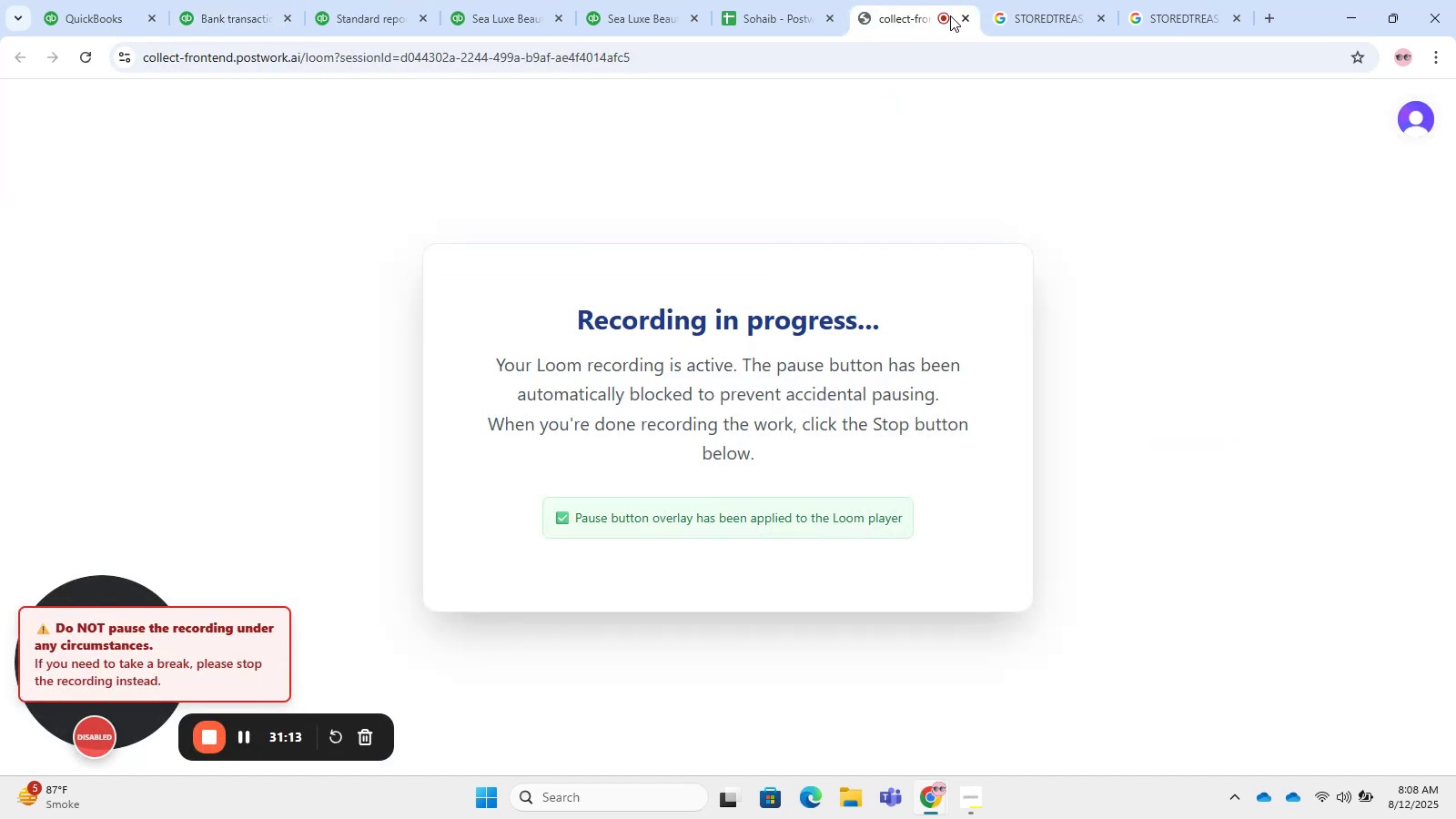 
left_click([450, 0])
 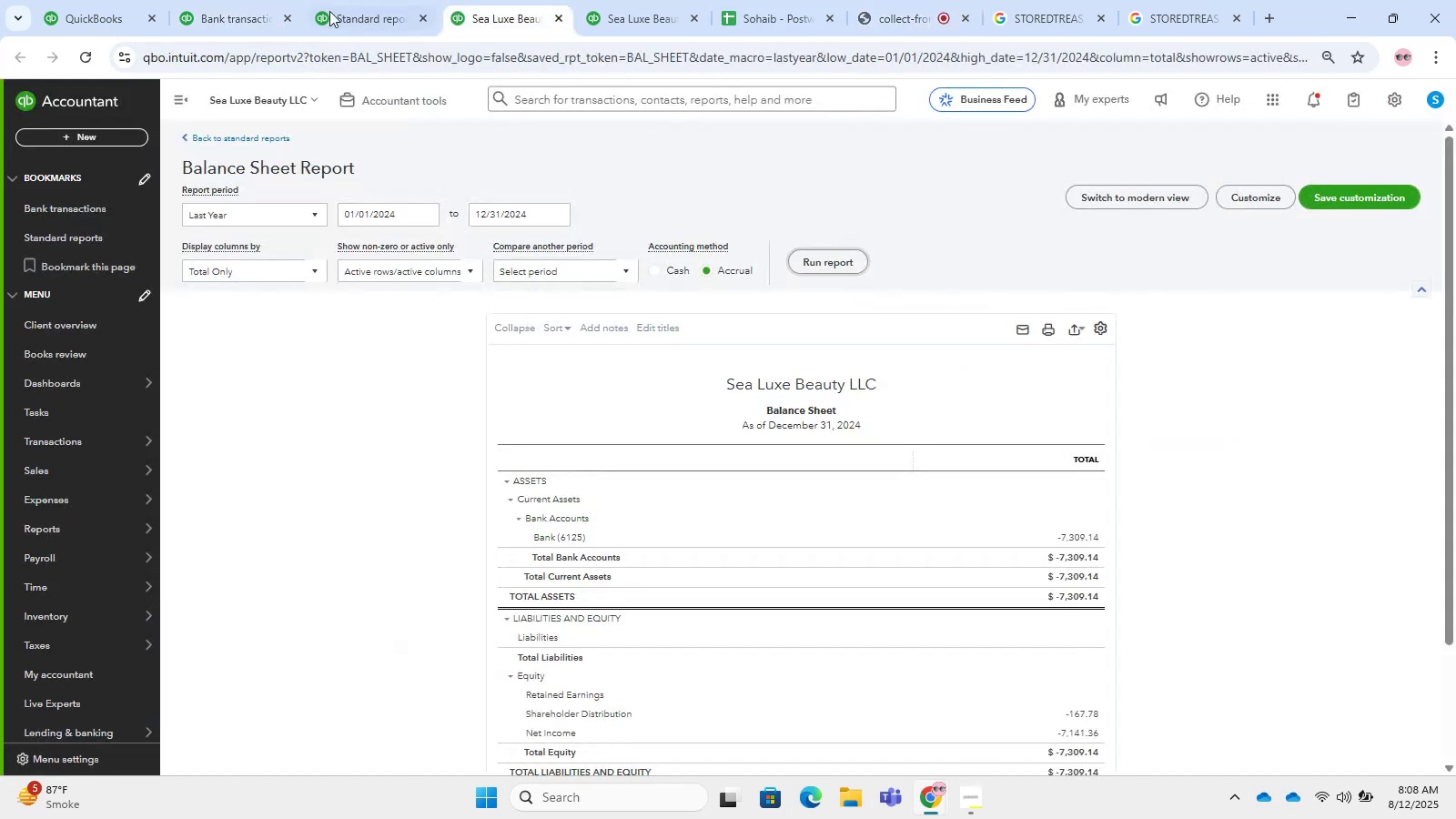 
double_click([268, 11])
 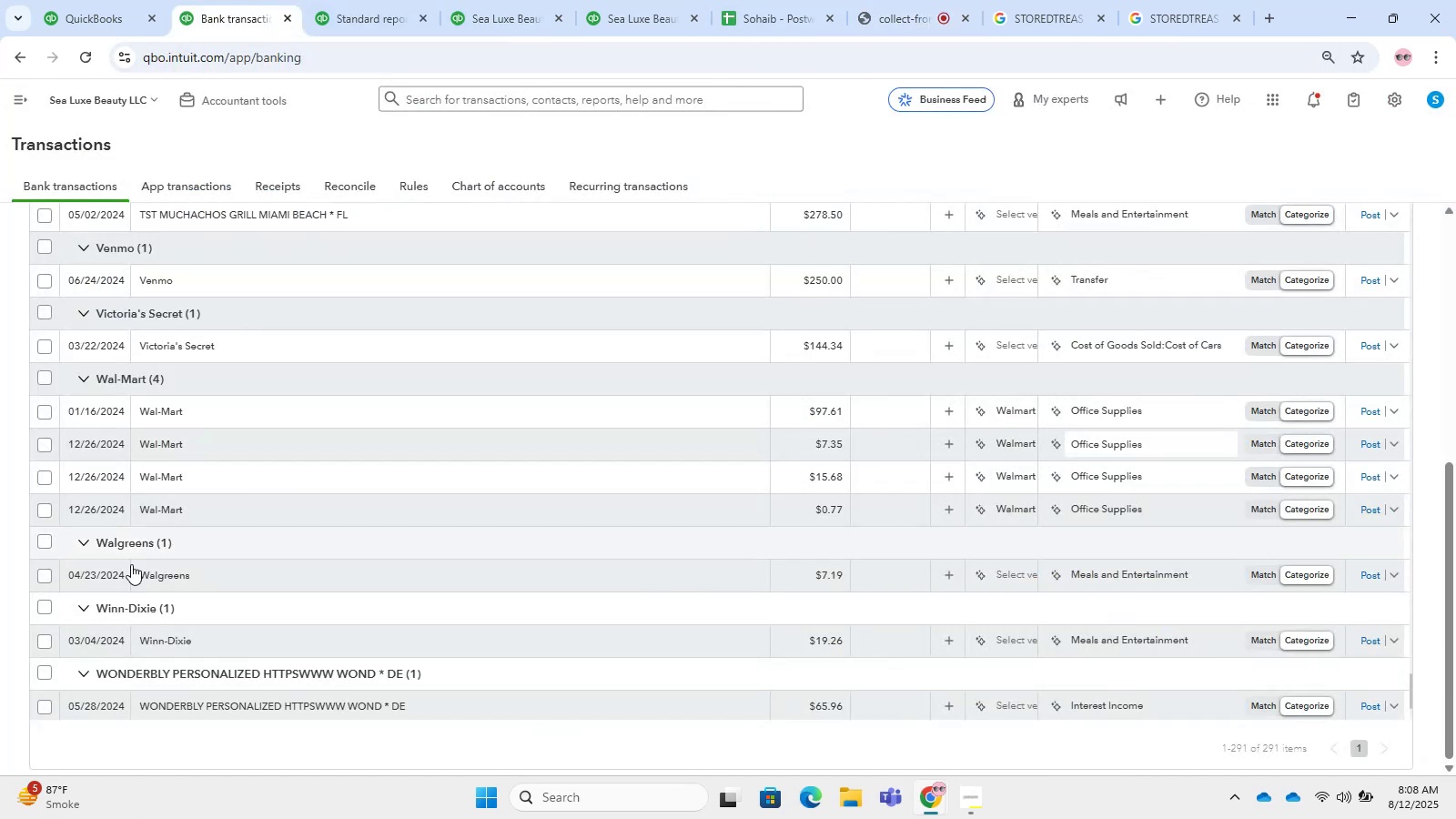 
left_click([199, 558])
 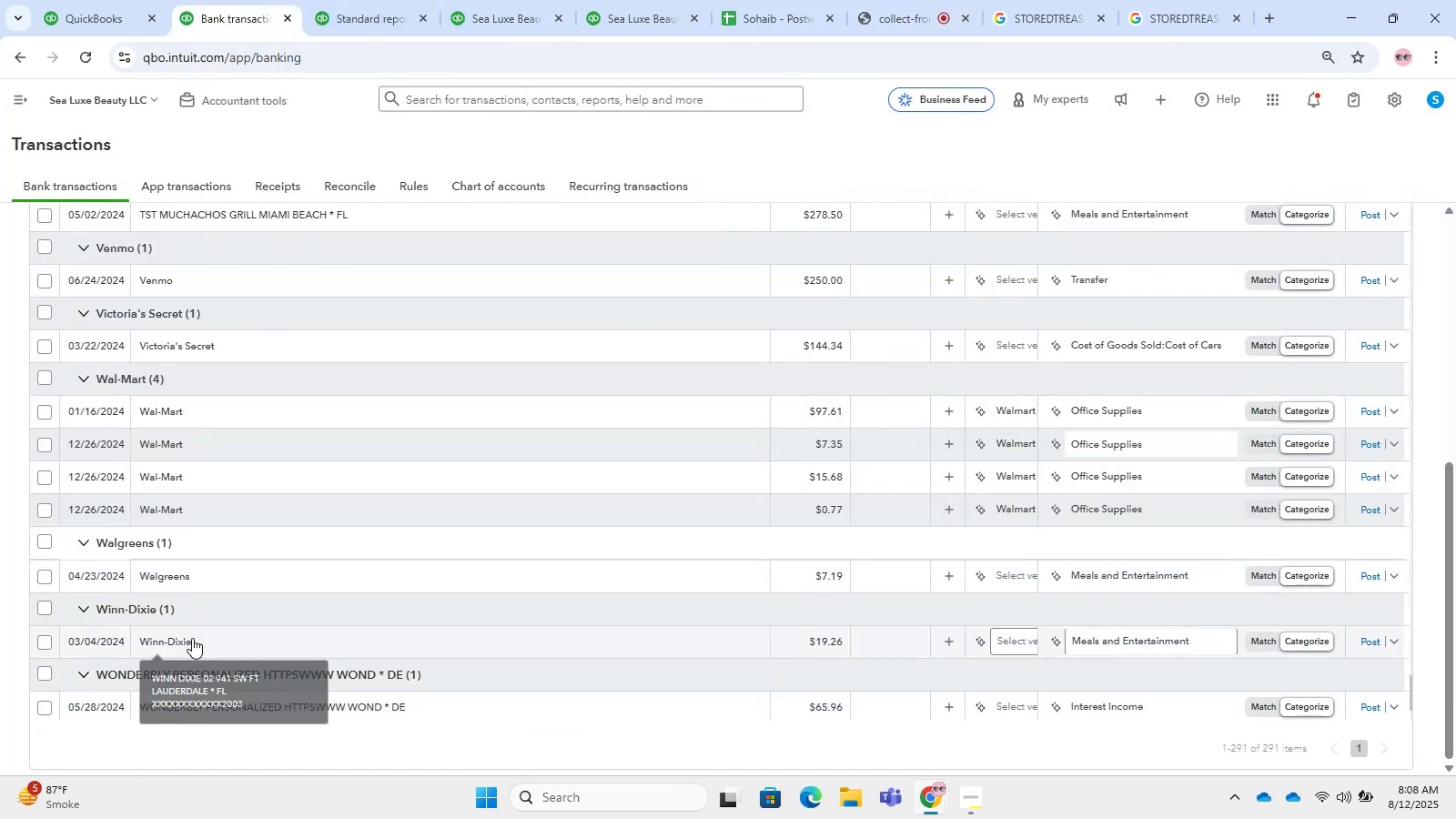 
left_click([125, 574])
 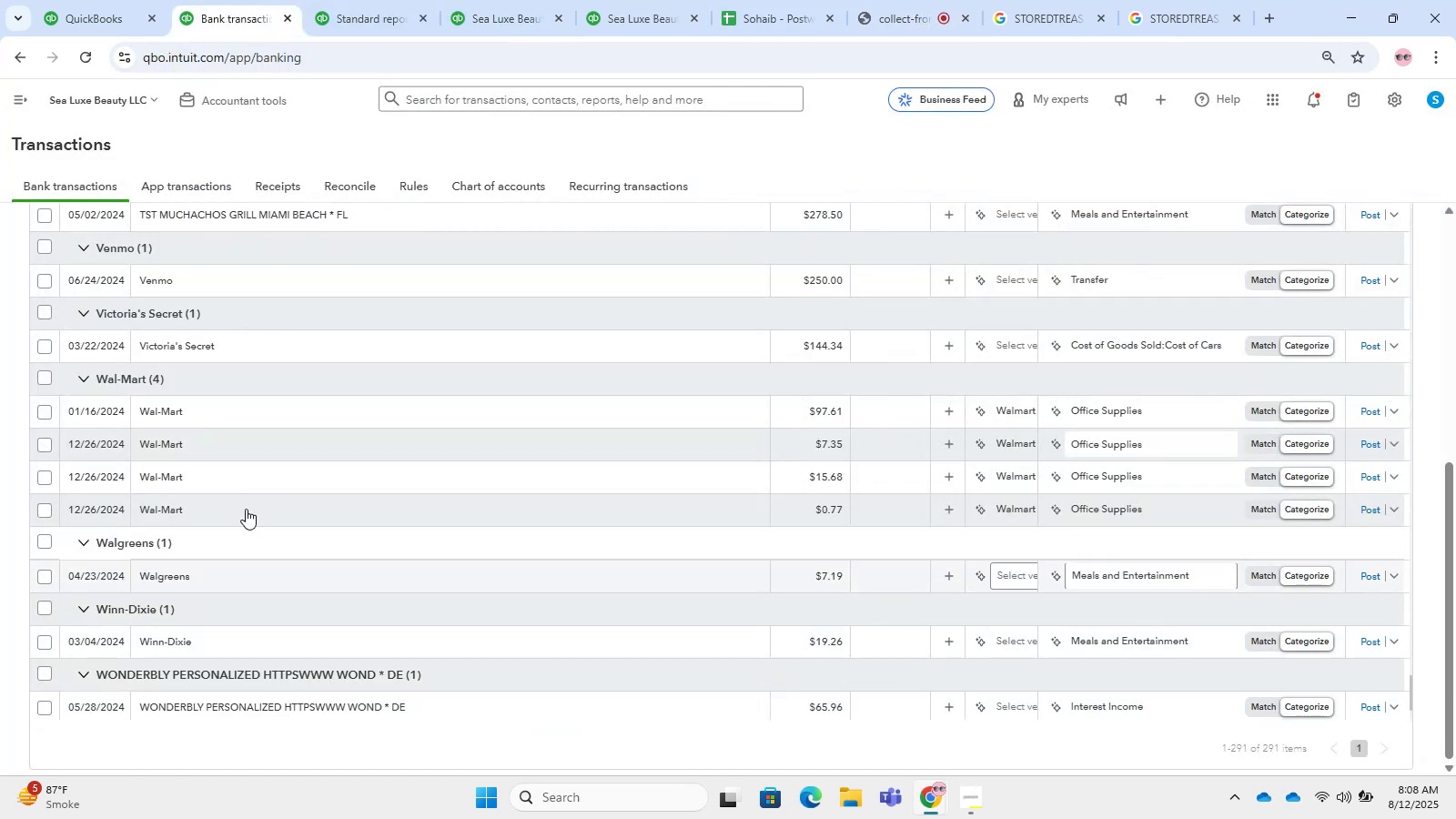 
scroll: coordinate [291, 411], scroll_direction: down, amount: 3.0
 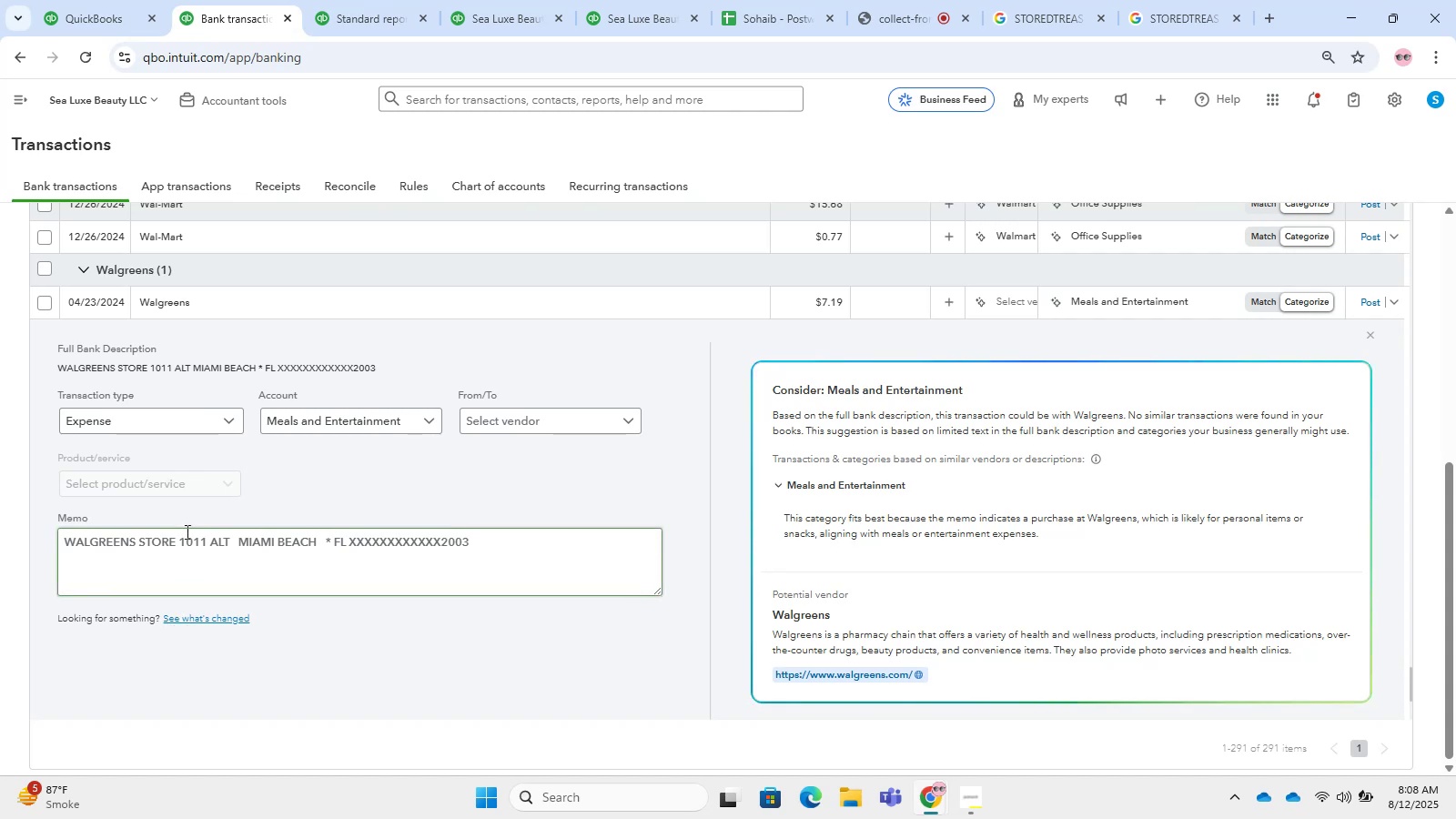 
left_click_drag(start_coordinate=[178, 532], to_coordinate=[57, 521])
 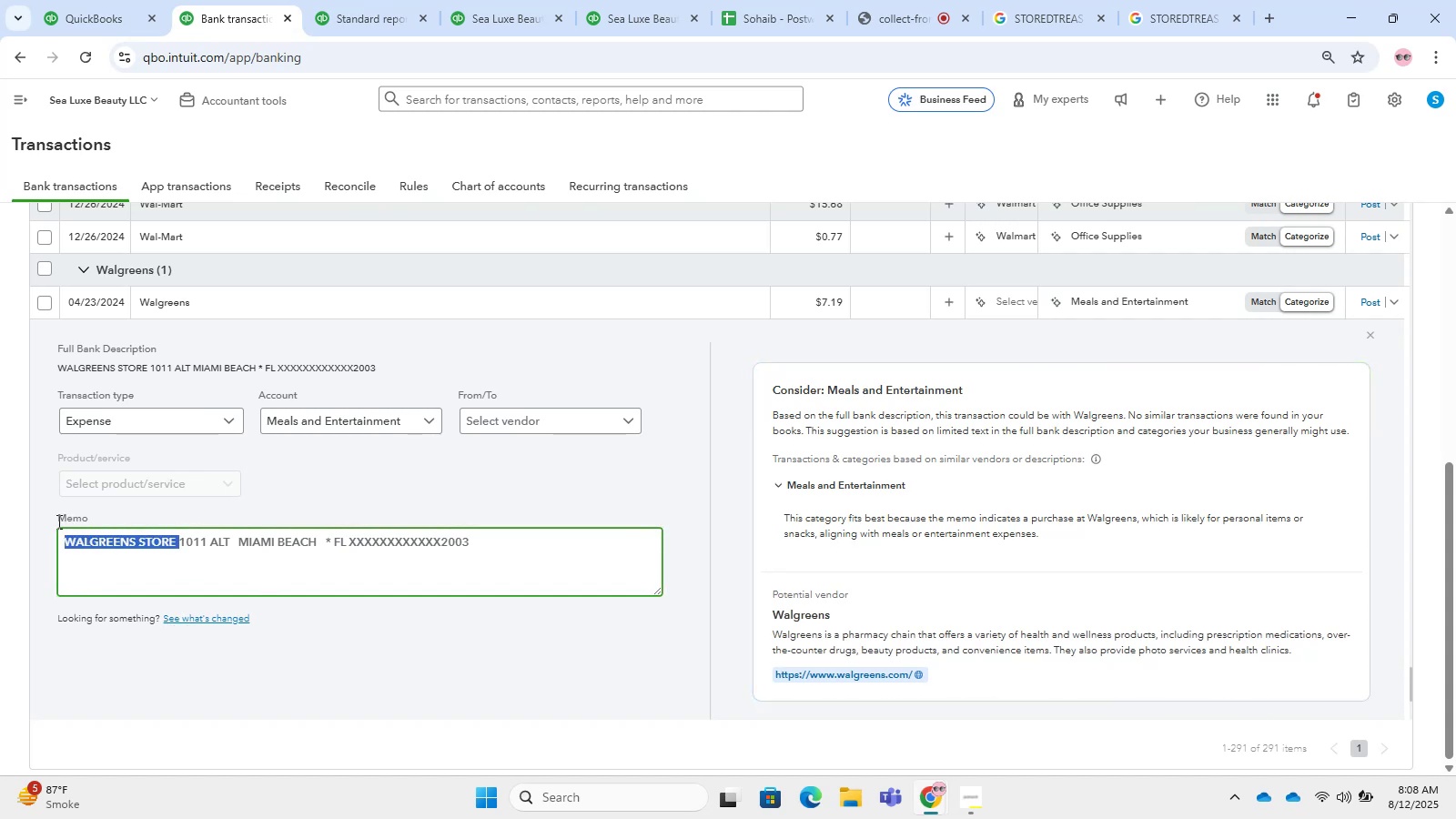 
key(Shift+ArrowLeft)
 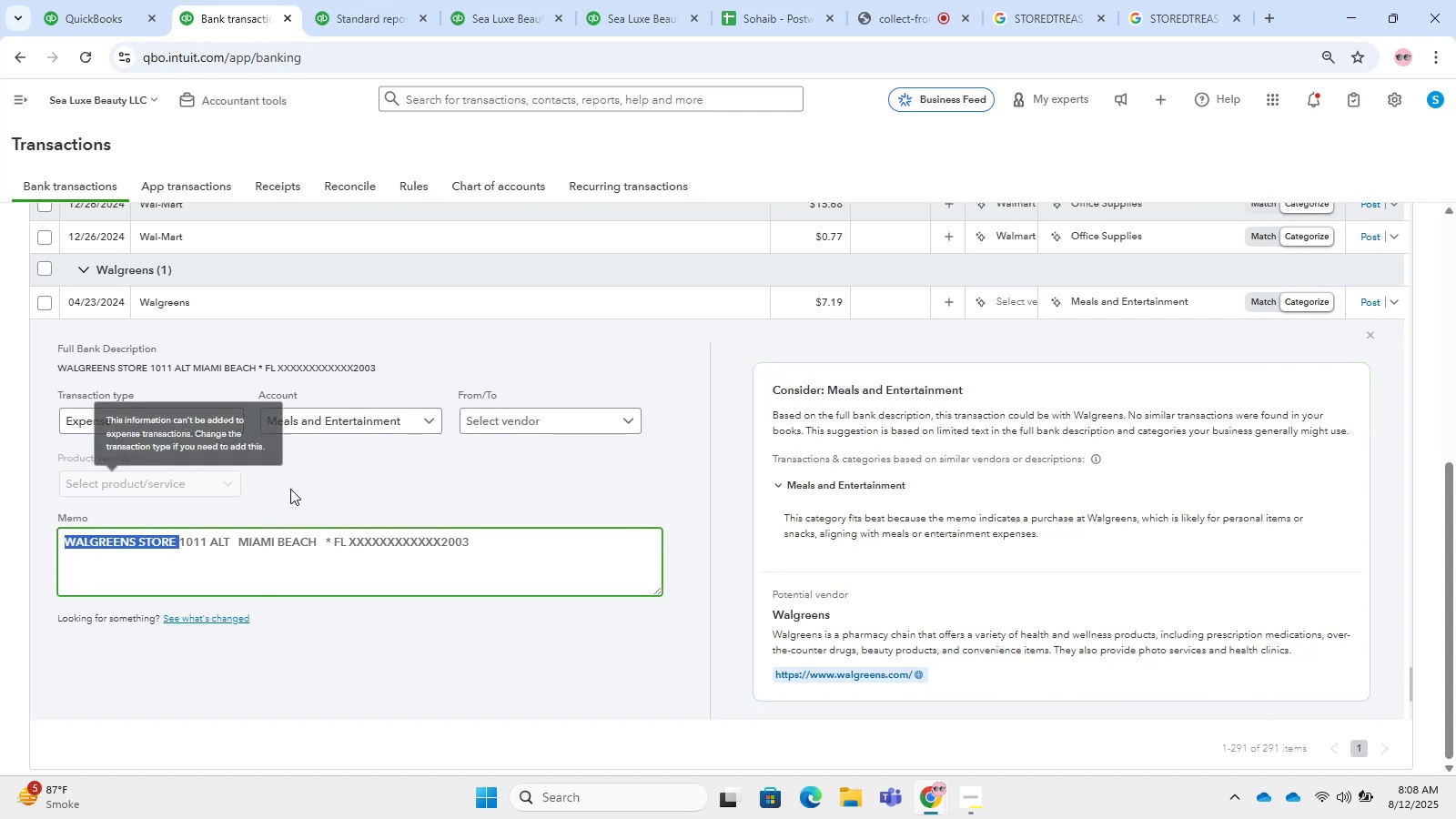 
left_click_drag(start_coordinate=[166, 533], to_coordinate=[171, 533])
 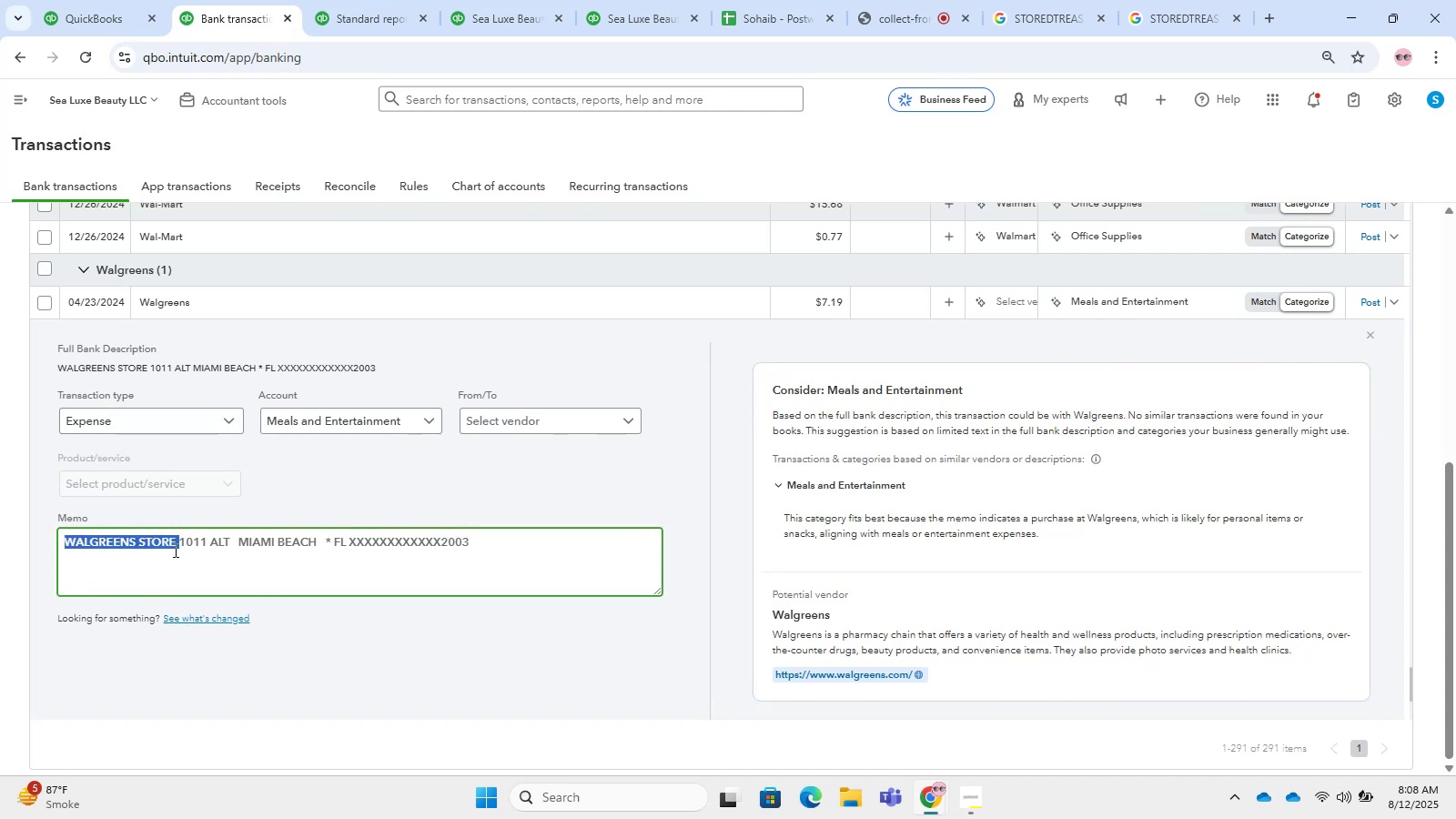 
left_click([174, 547])
 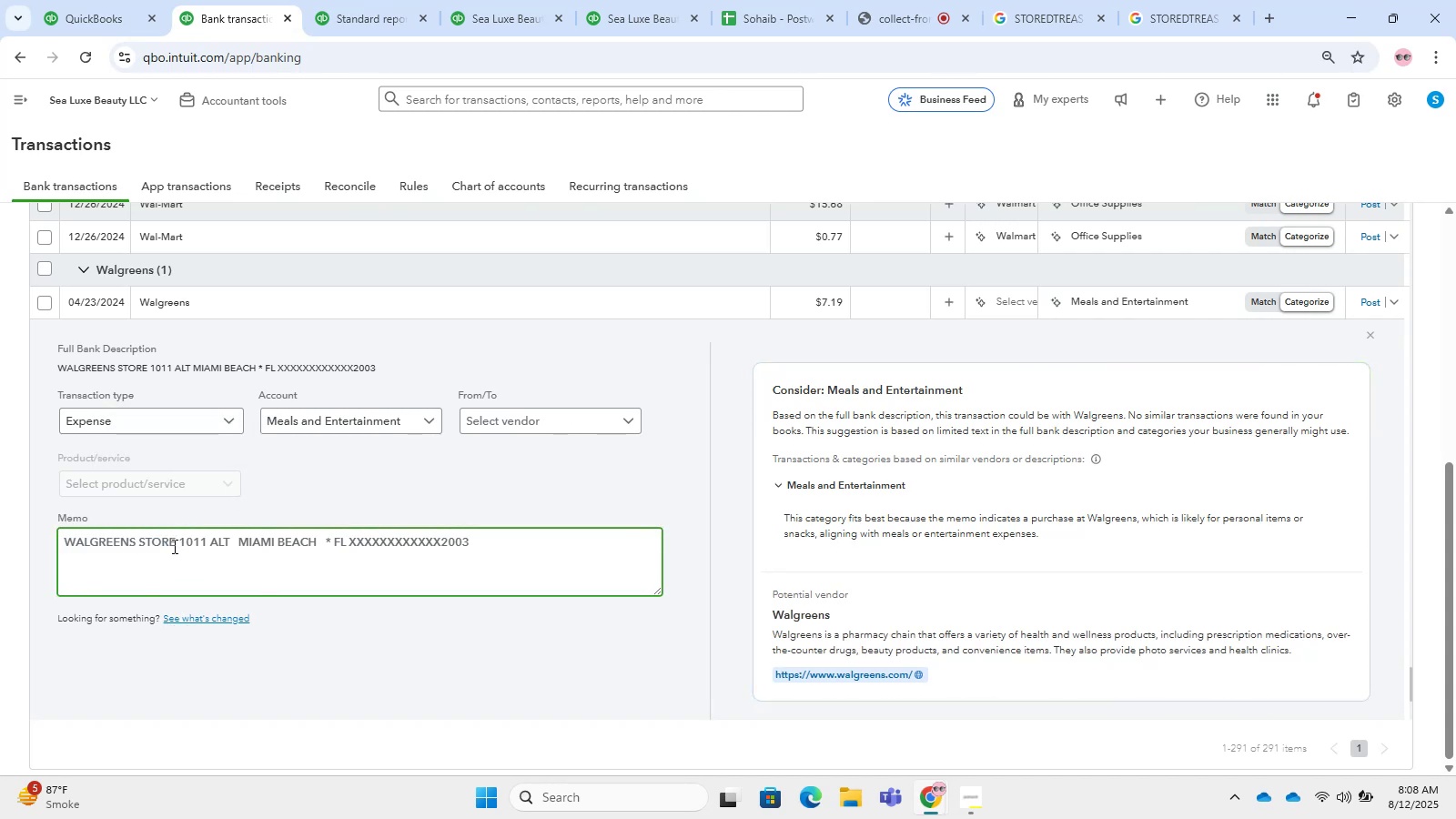 
left_click_drag(start_coordinate=[175, 542], to_coordinate=[64, 530])
 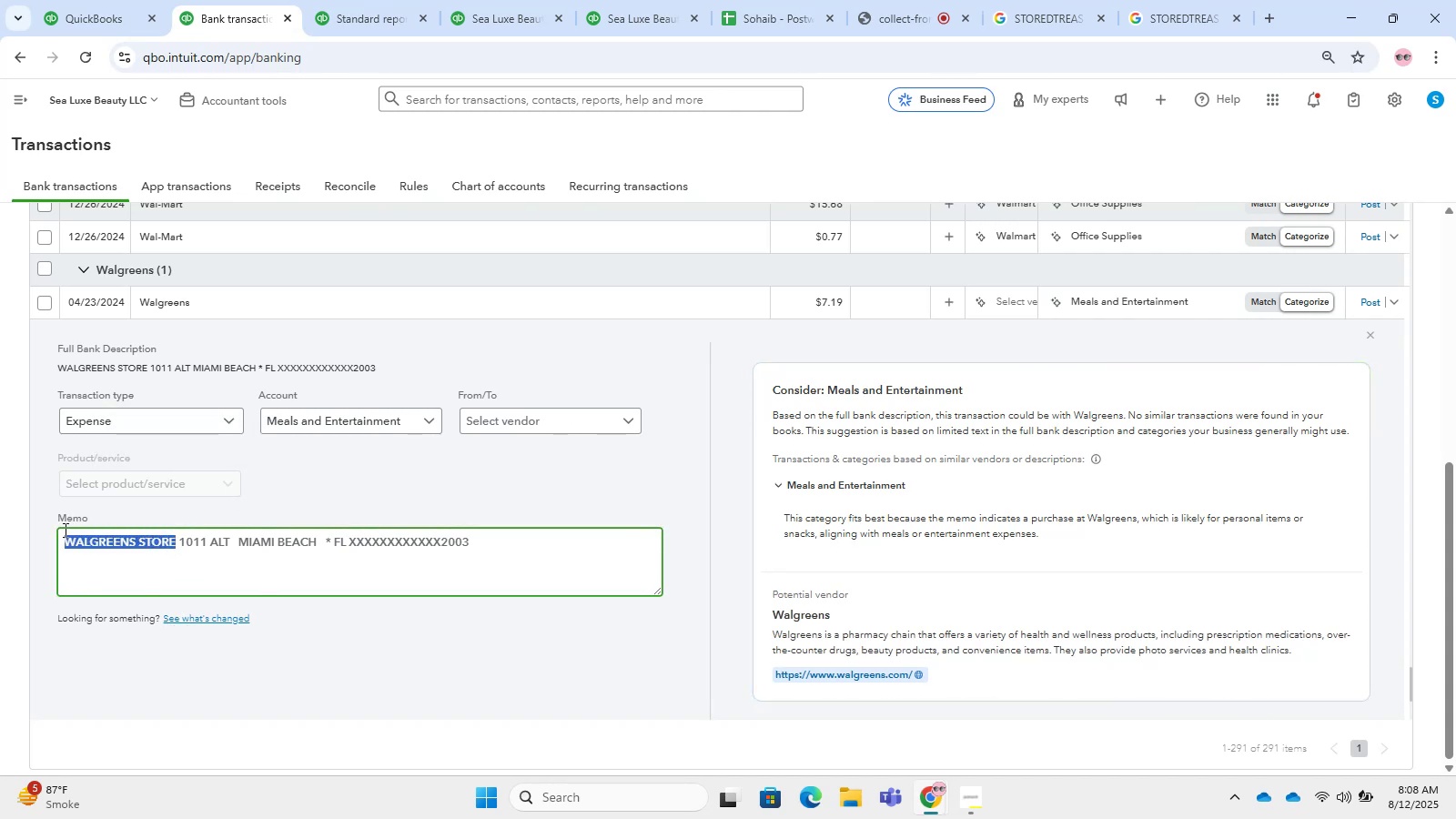 
key(Control+C)
 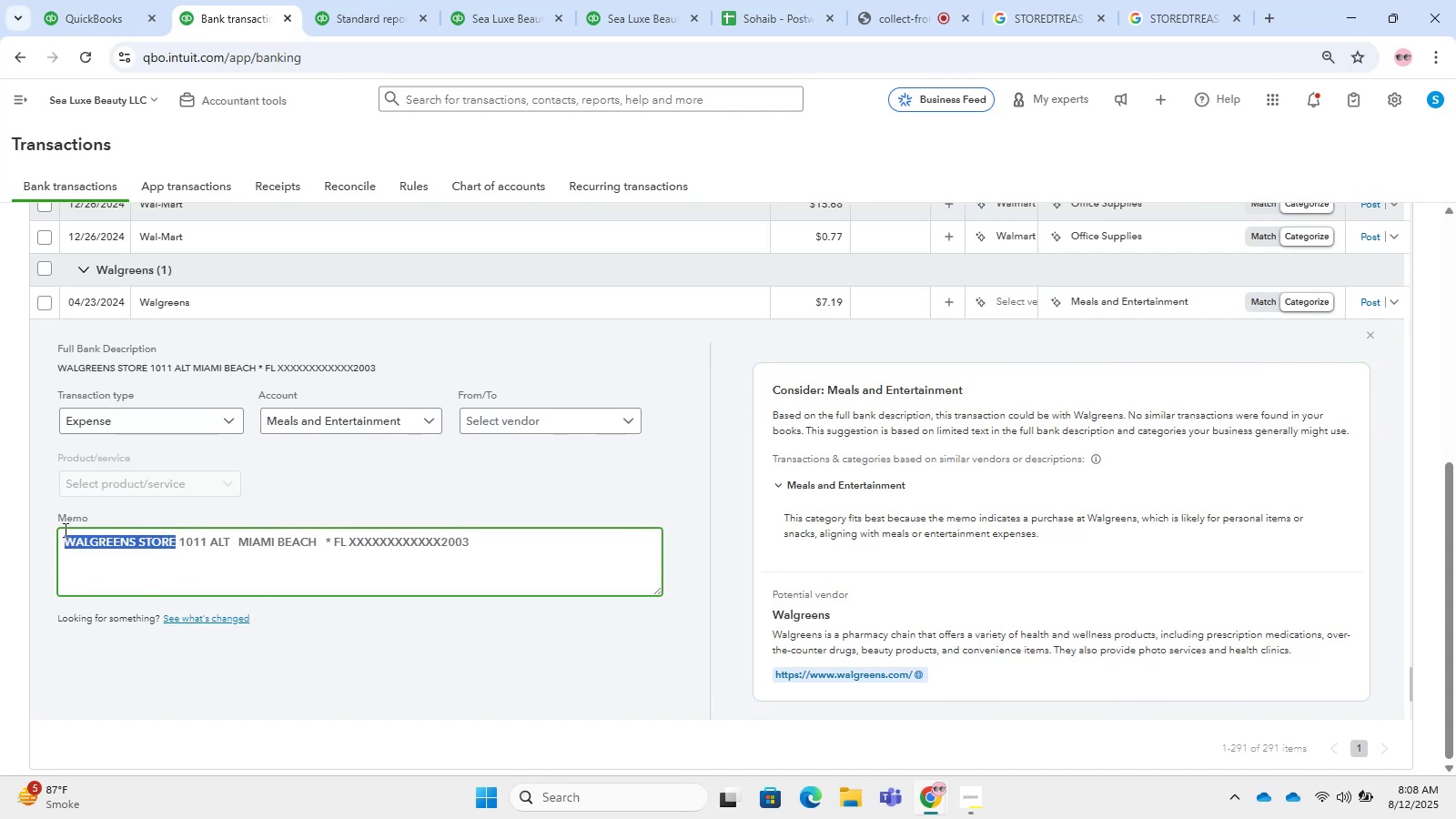 
key(Control+T)
 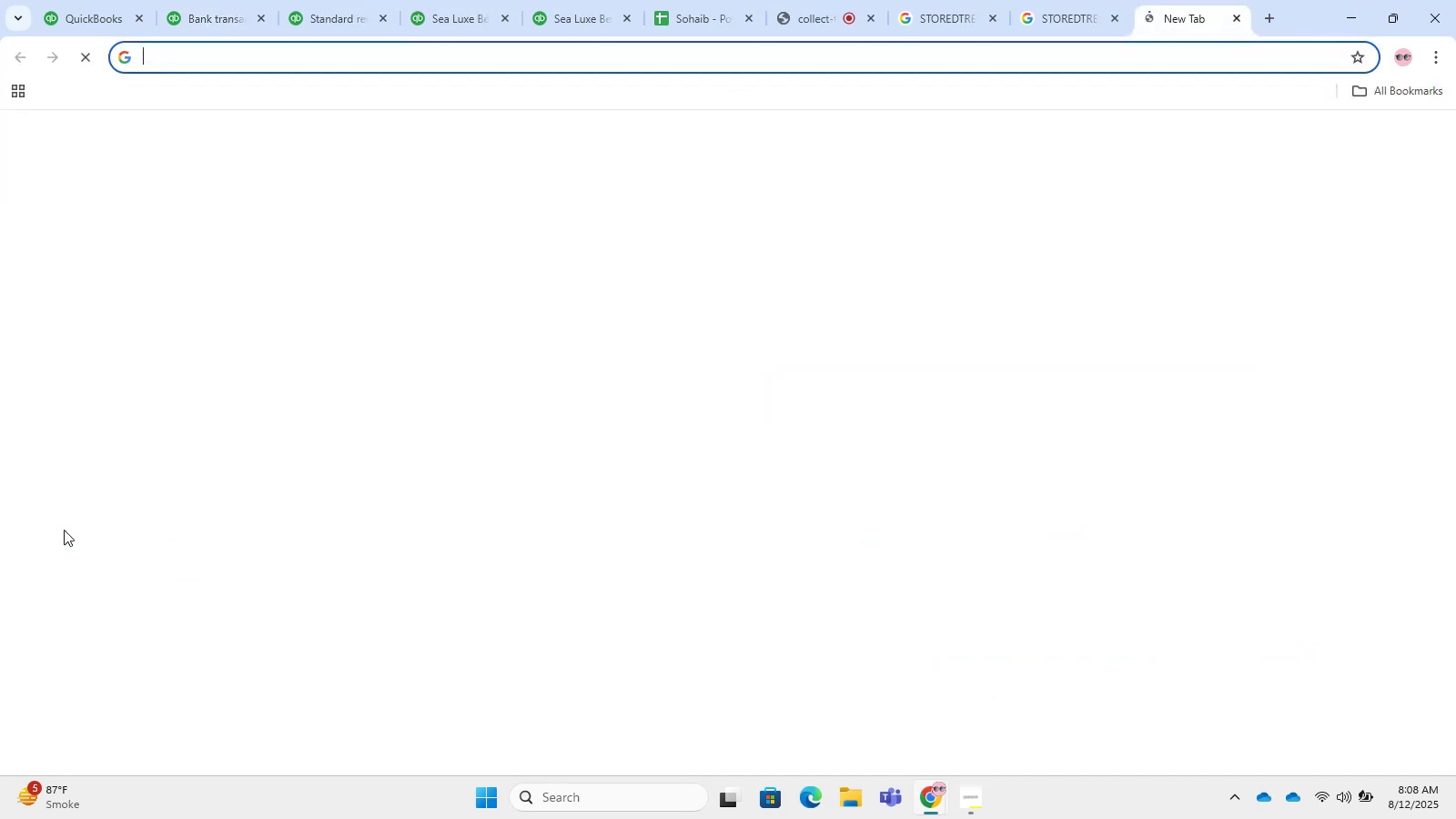 
key(Control+V)
 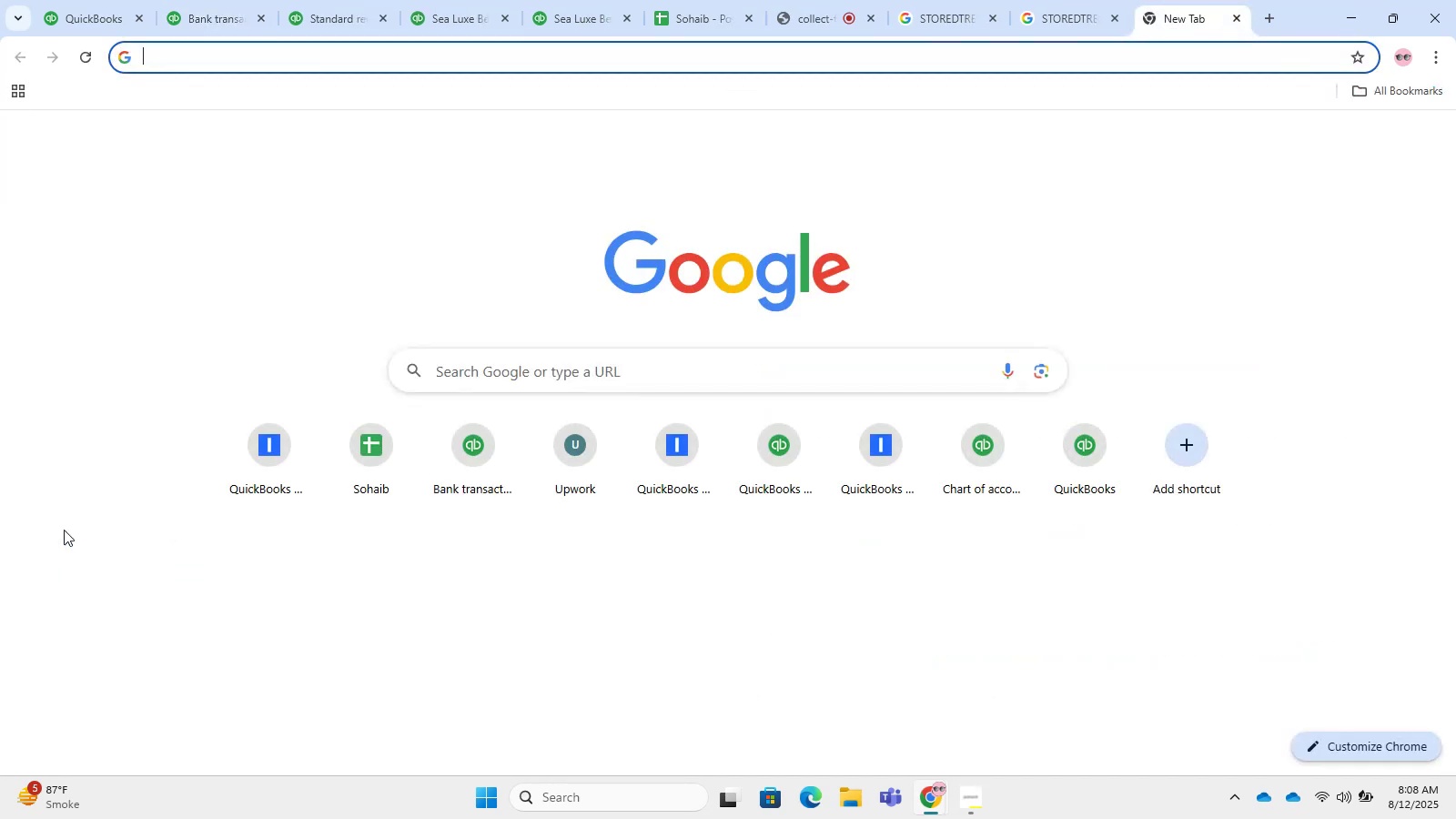 
key(Control+Enter)
 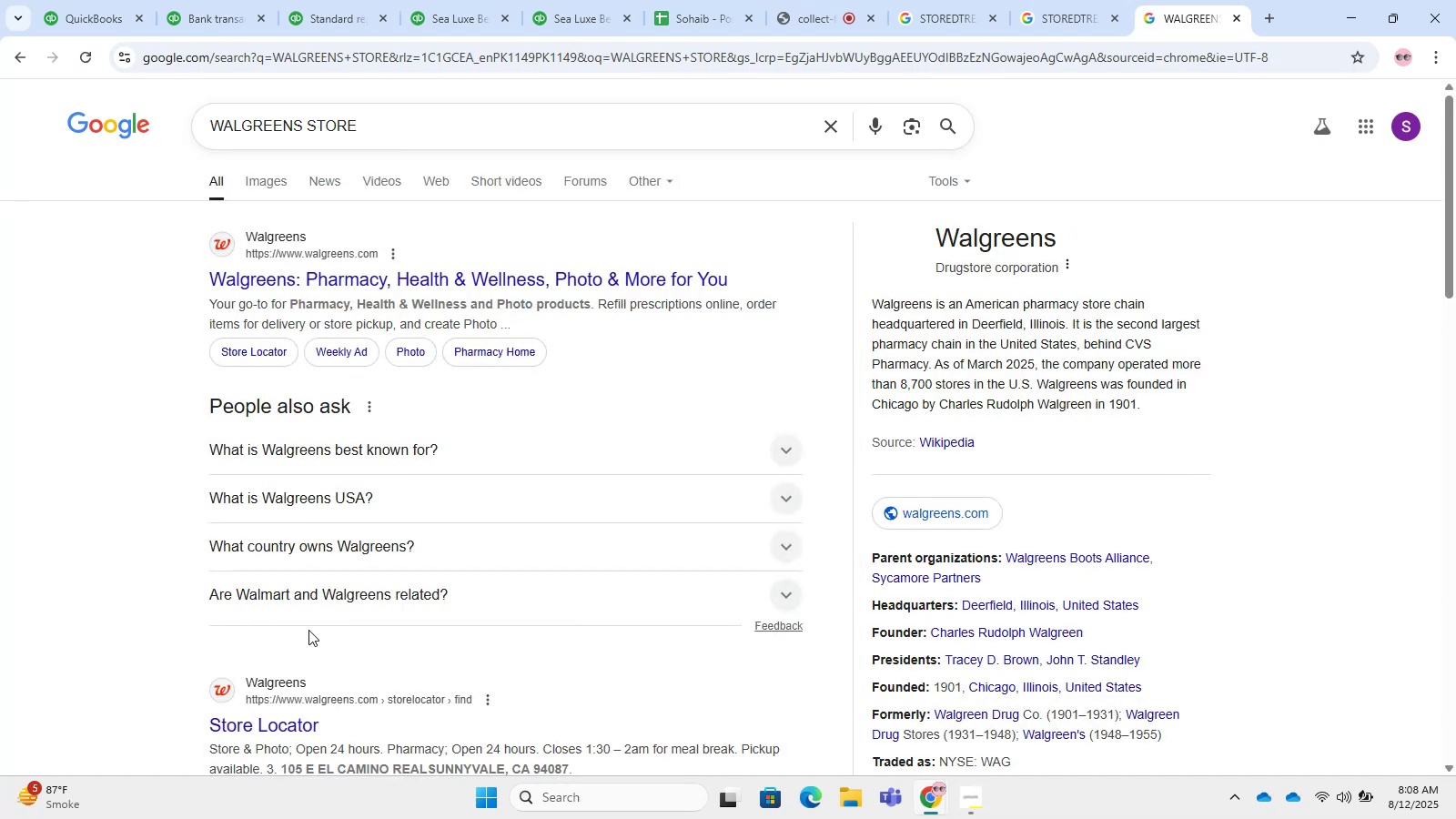 
wait(13.18)
 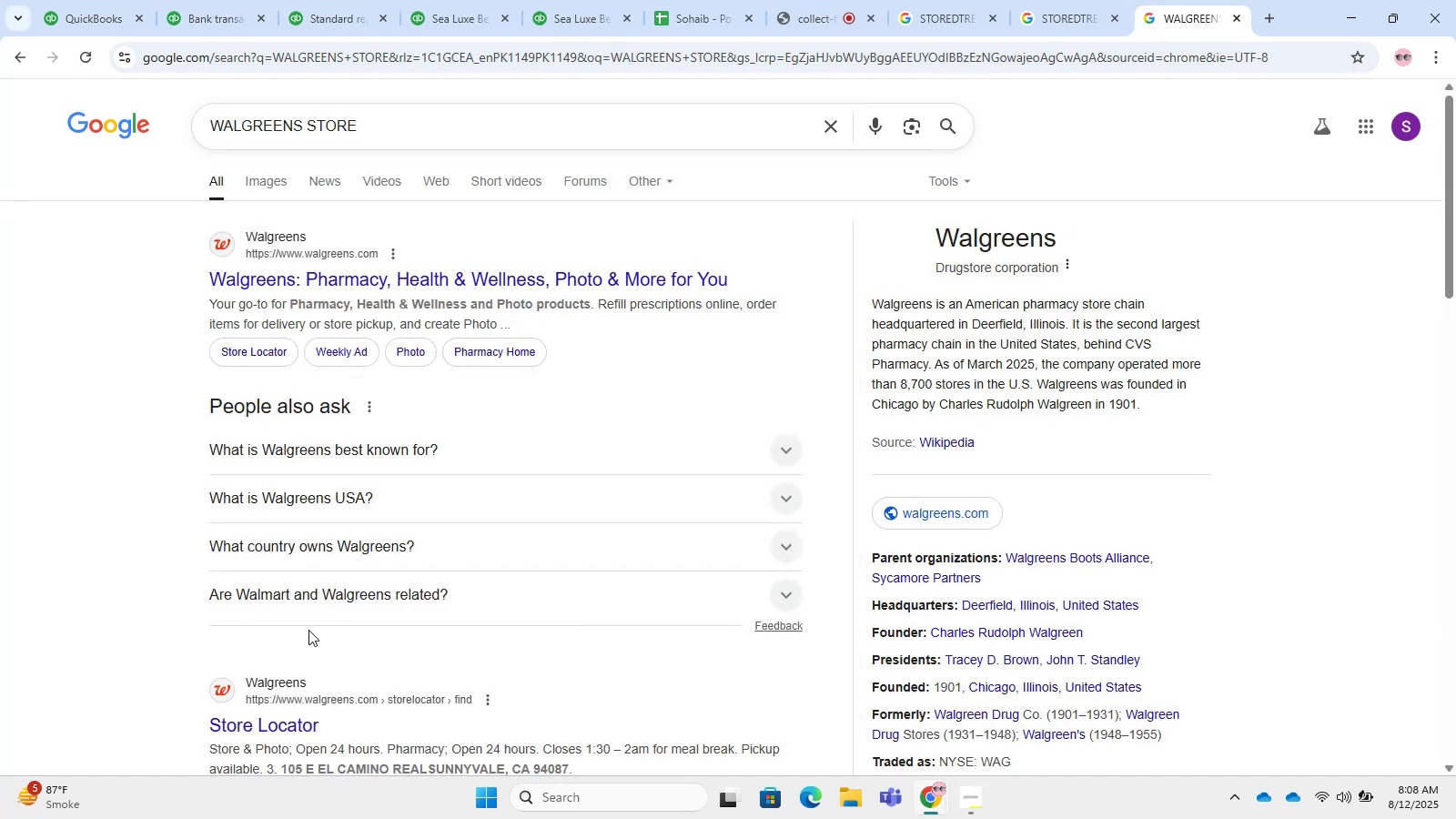 
left_click([211, 36])
 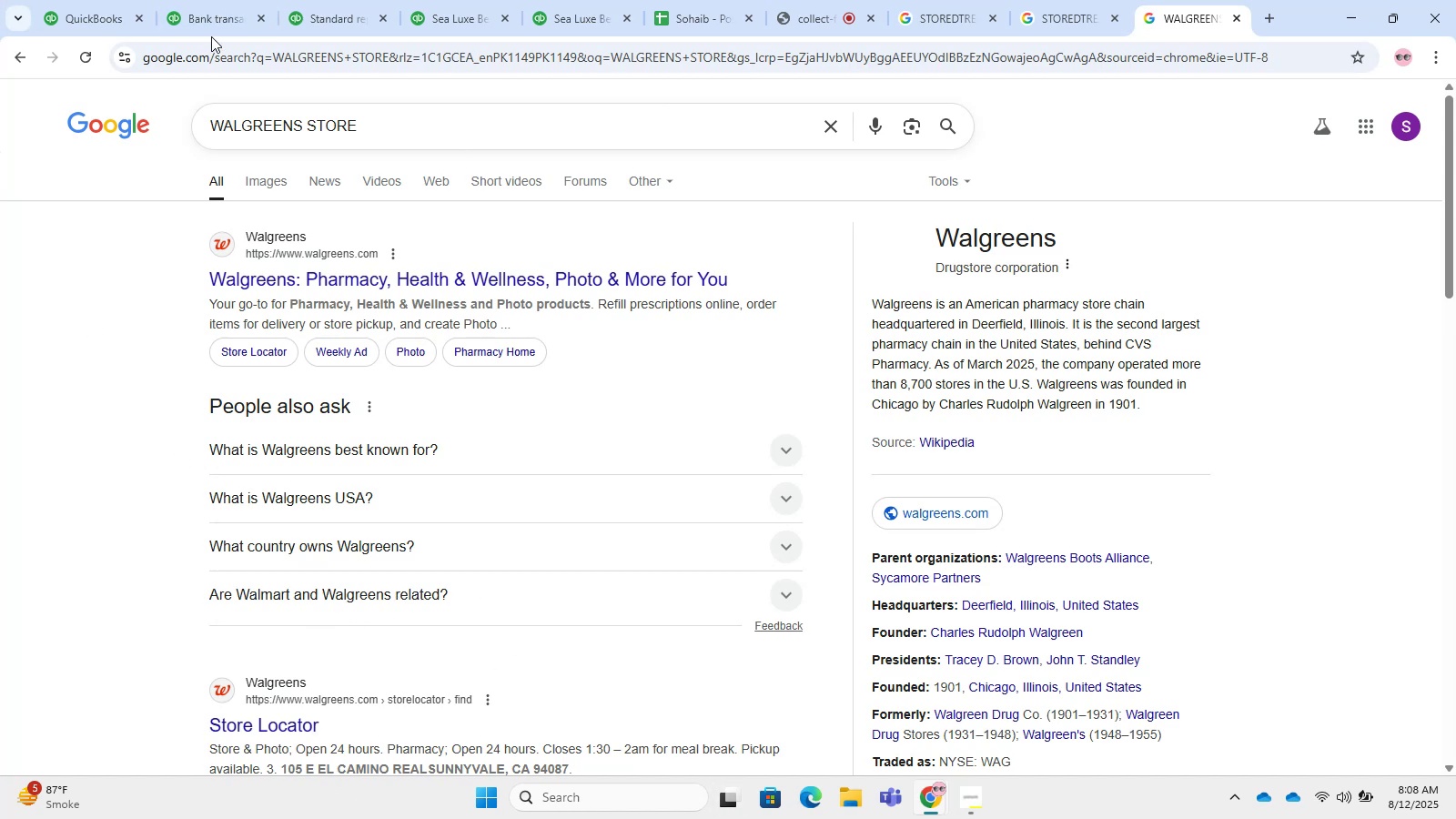 
left_click_drag(start_coordinate=[211, 0], to_coordinate=[211, 9])
 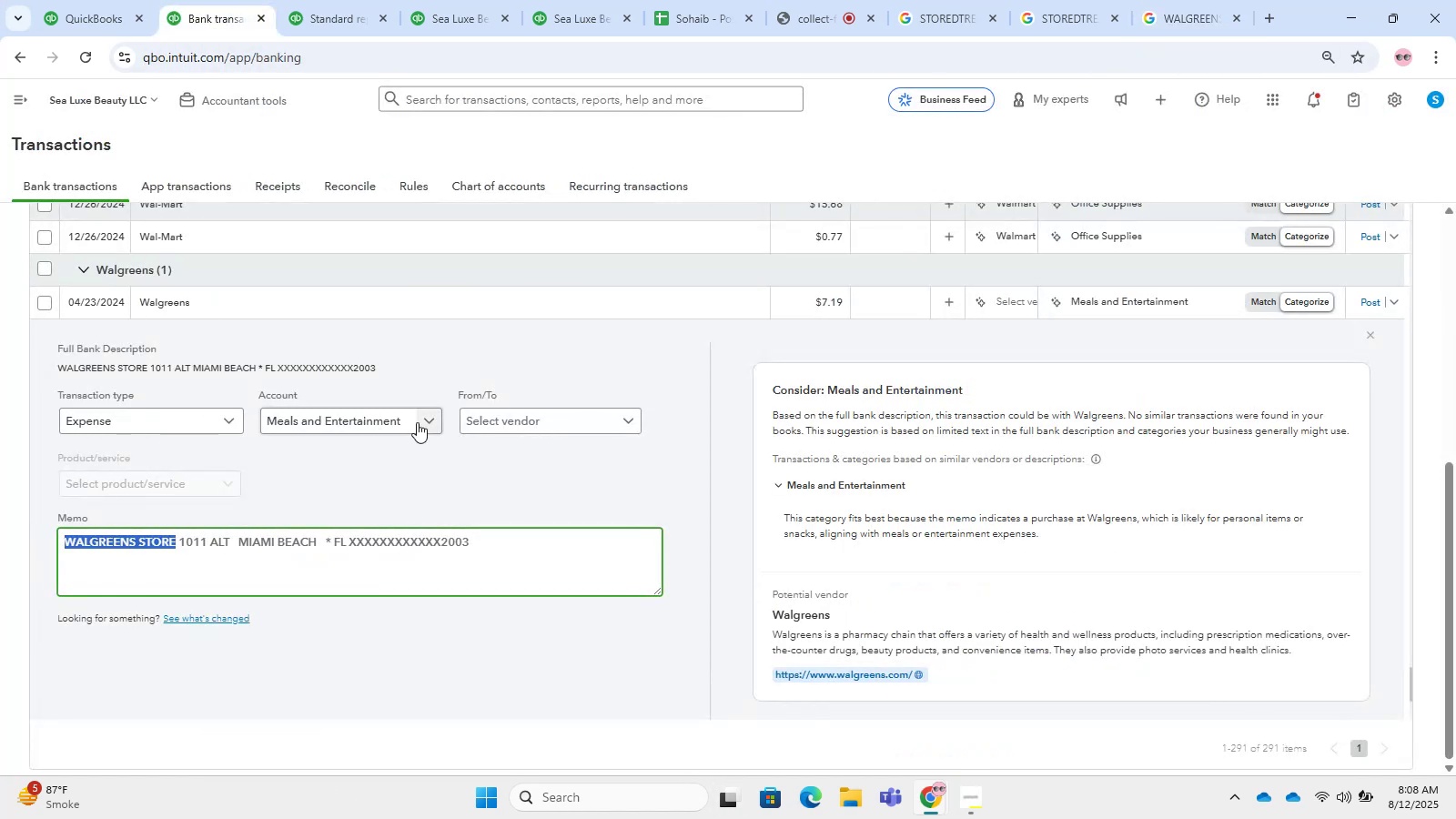 
left_click([369, 430])
 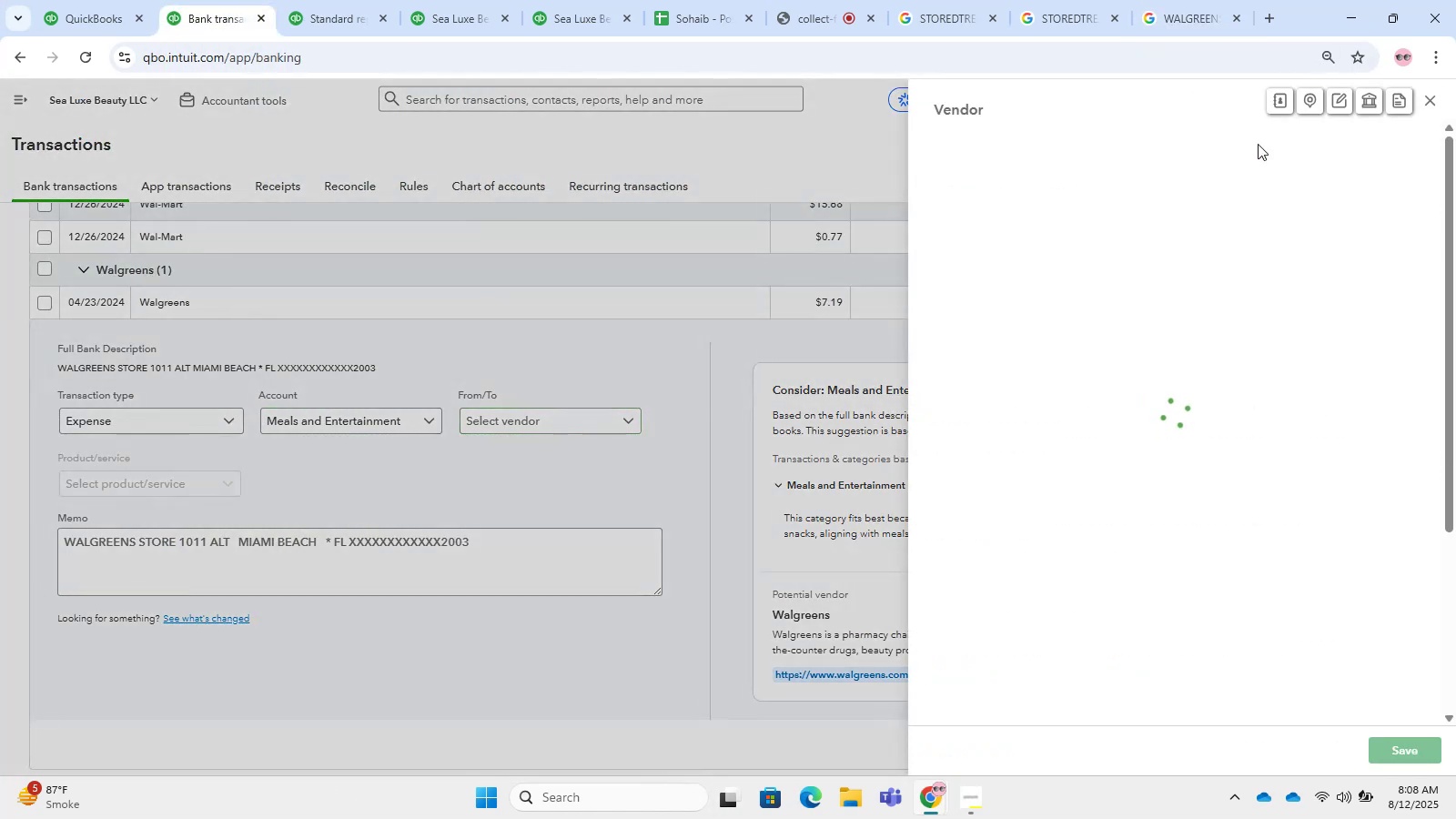 
key(Control+V)
 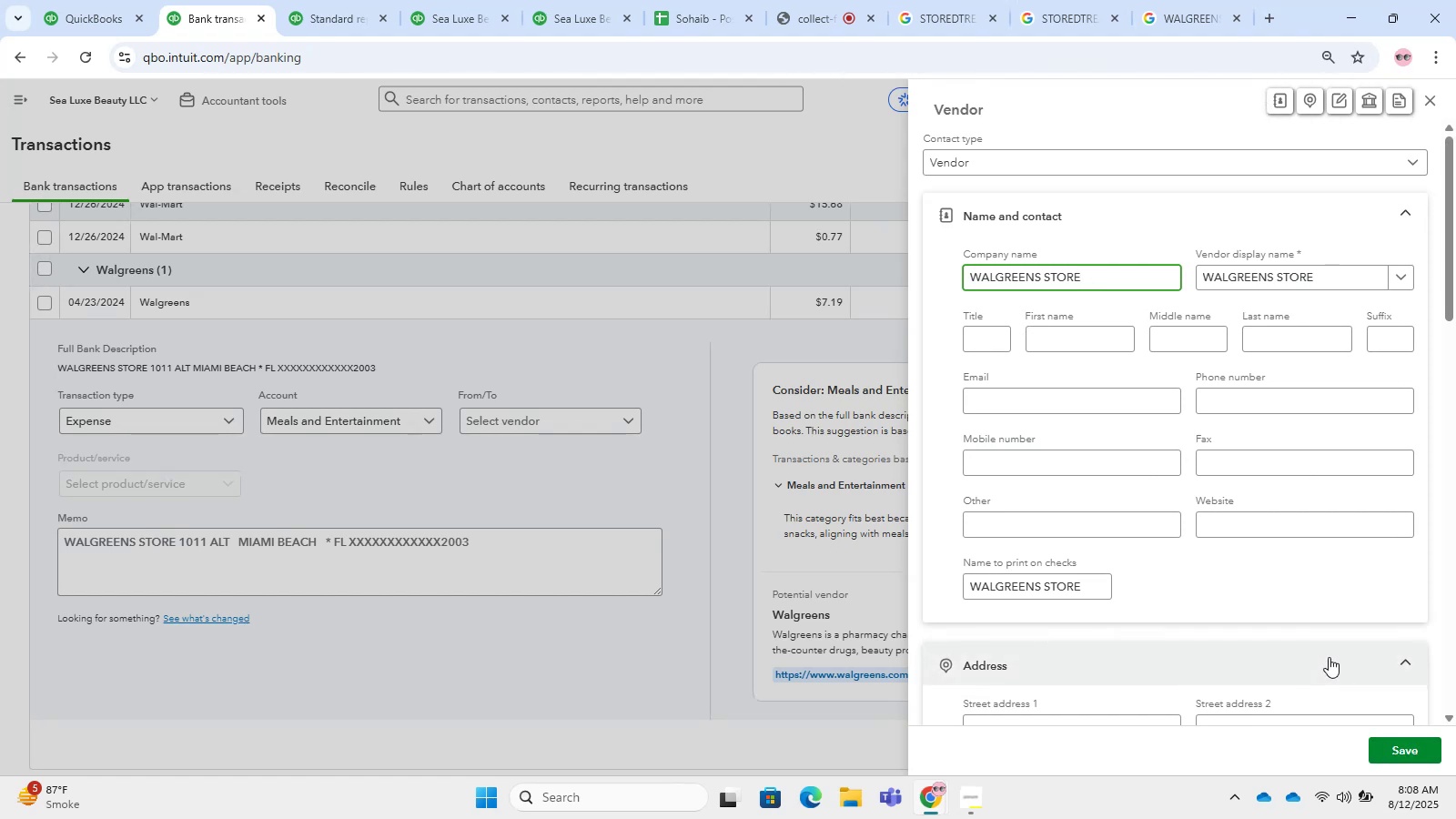 
wait(26.23)
 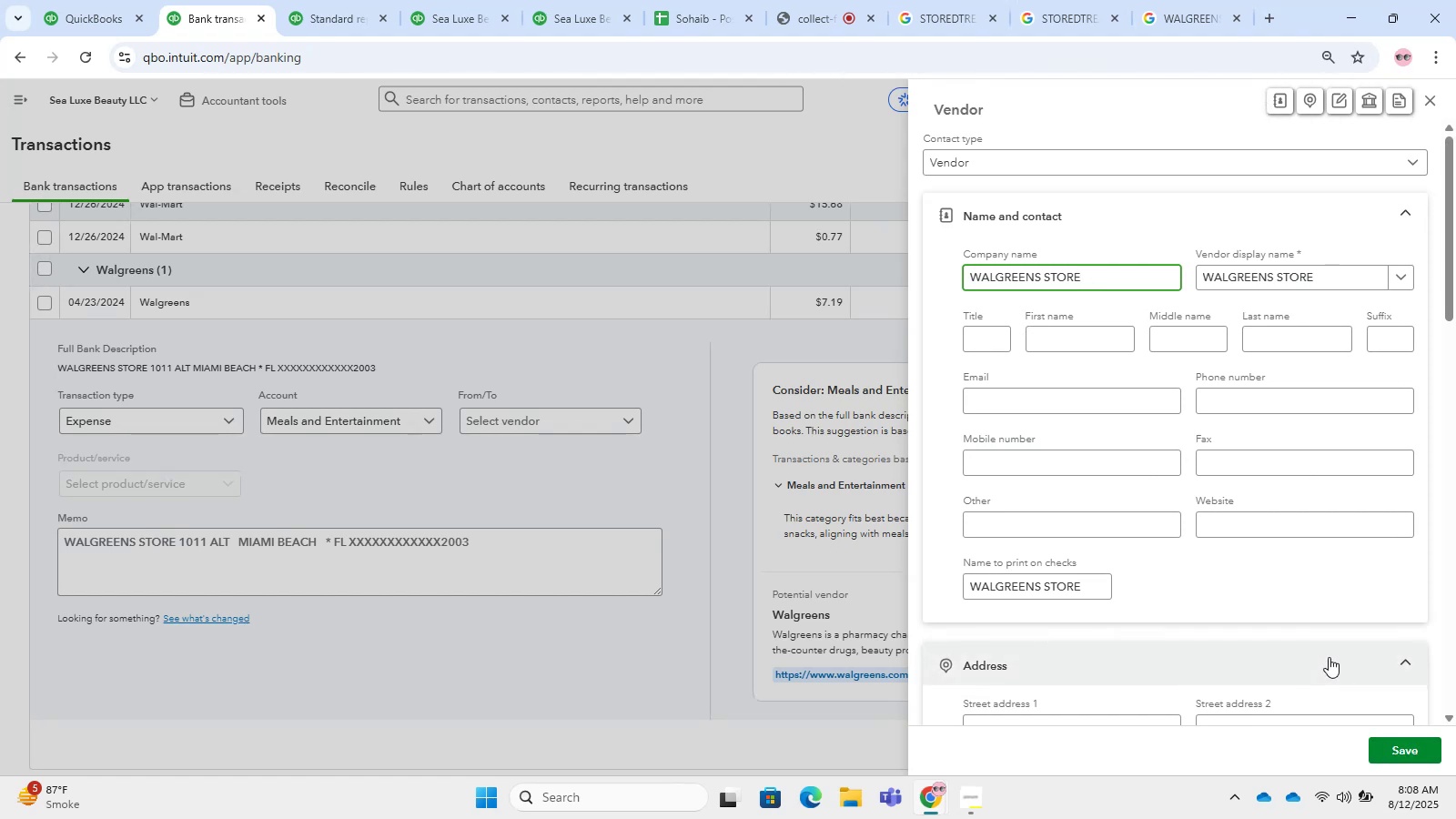 
mouse_move([729, -79])
 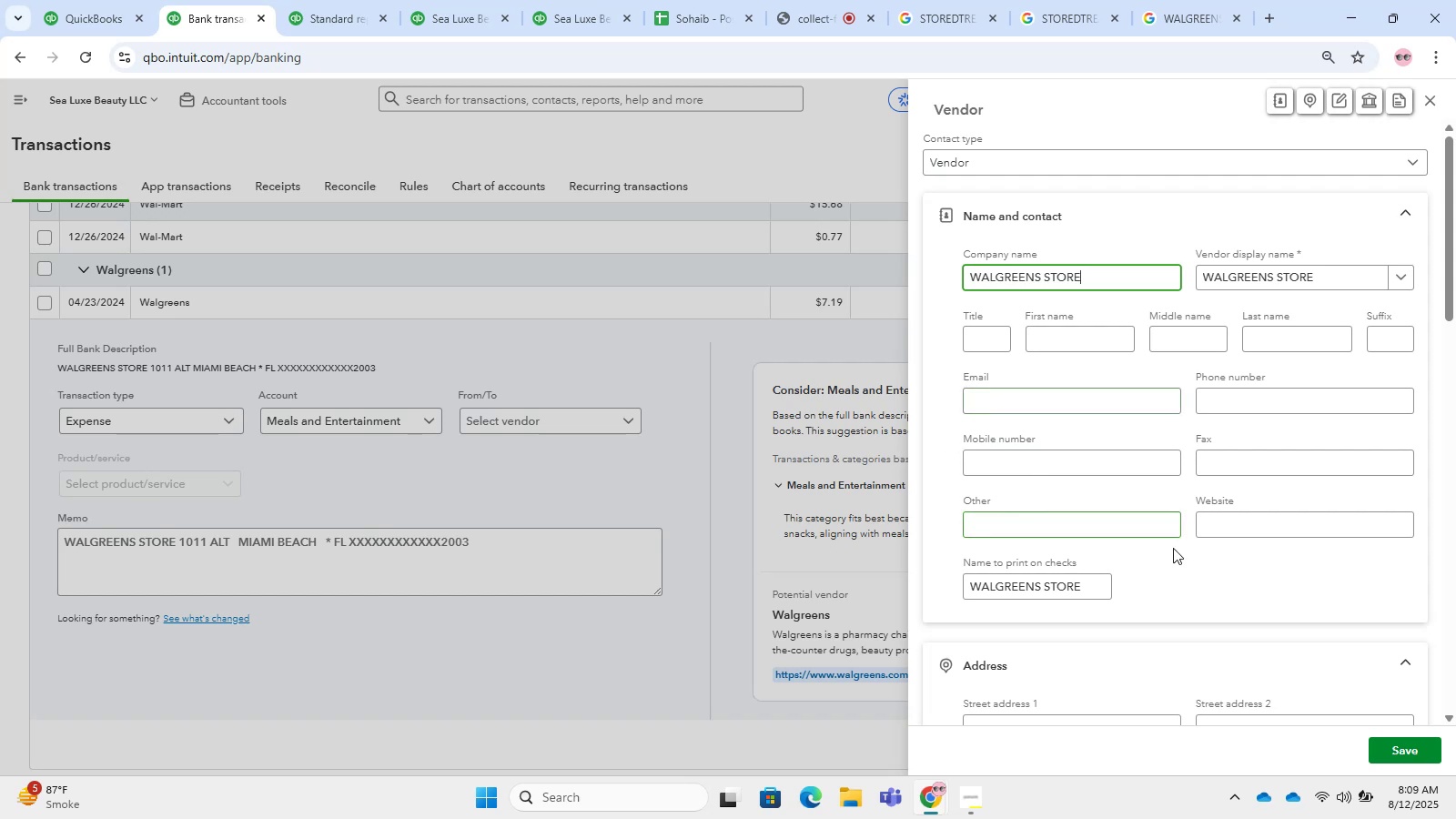 
wait(16.51)
 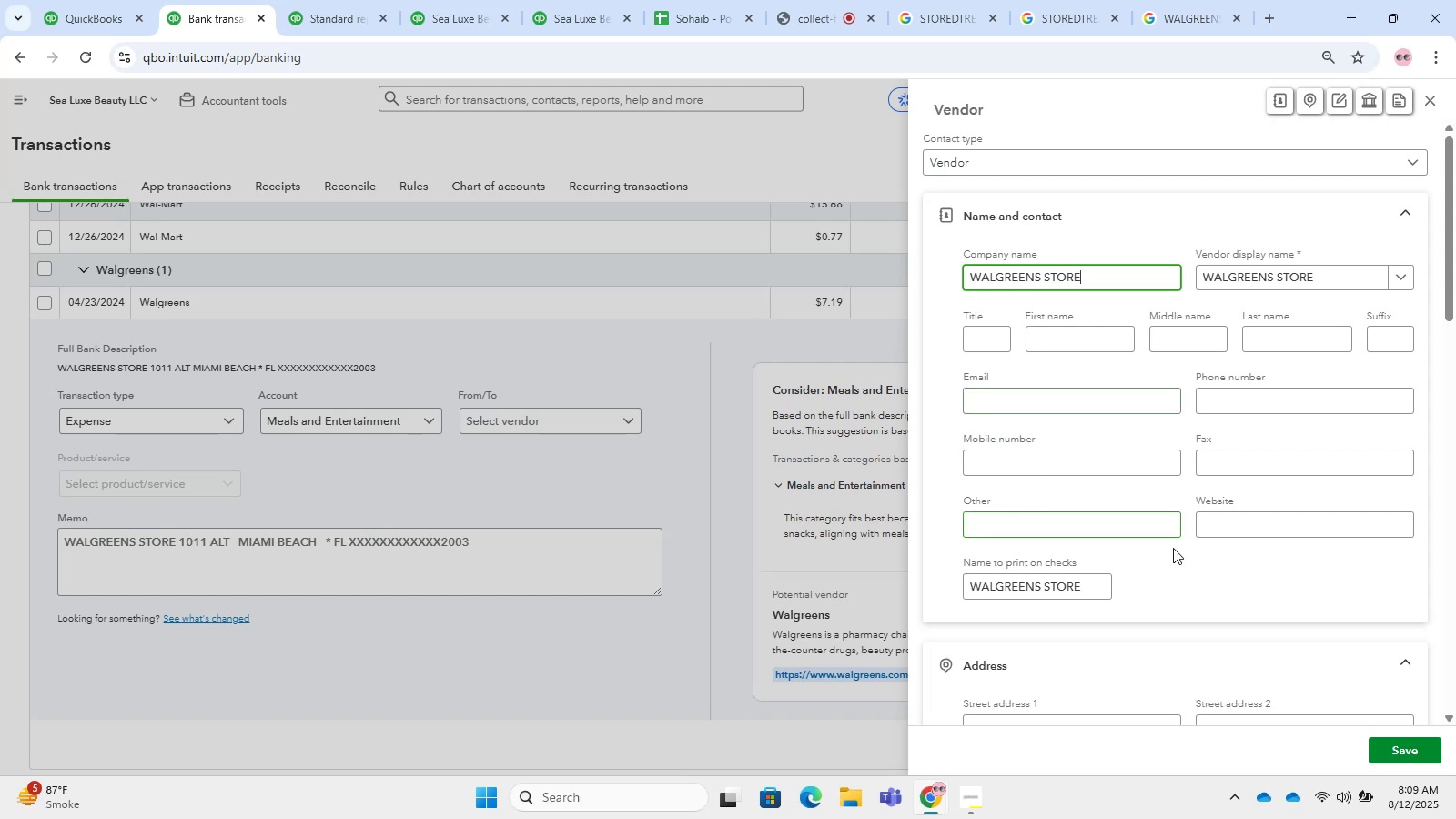 
left_click([327, 428])
 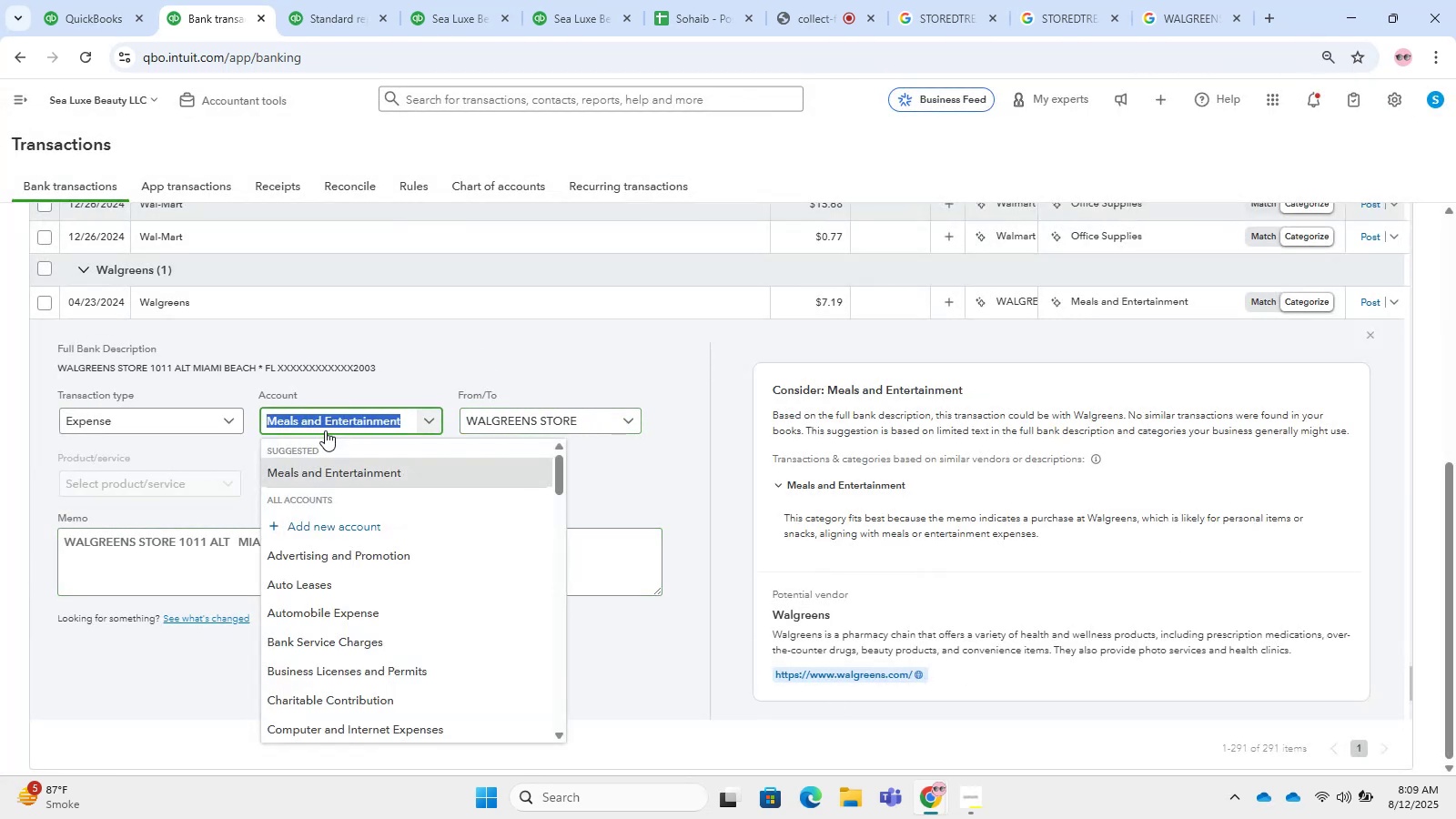 
type(office)
 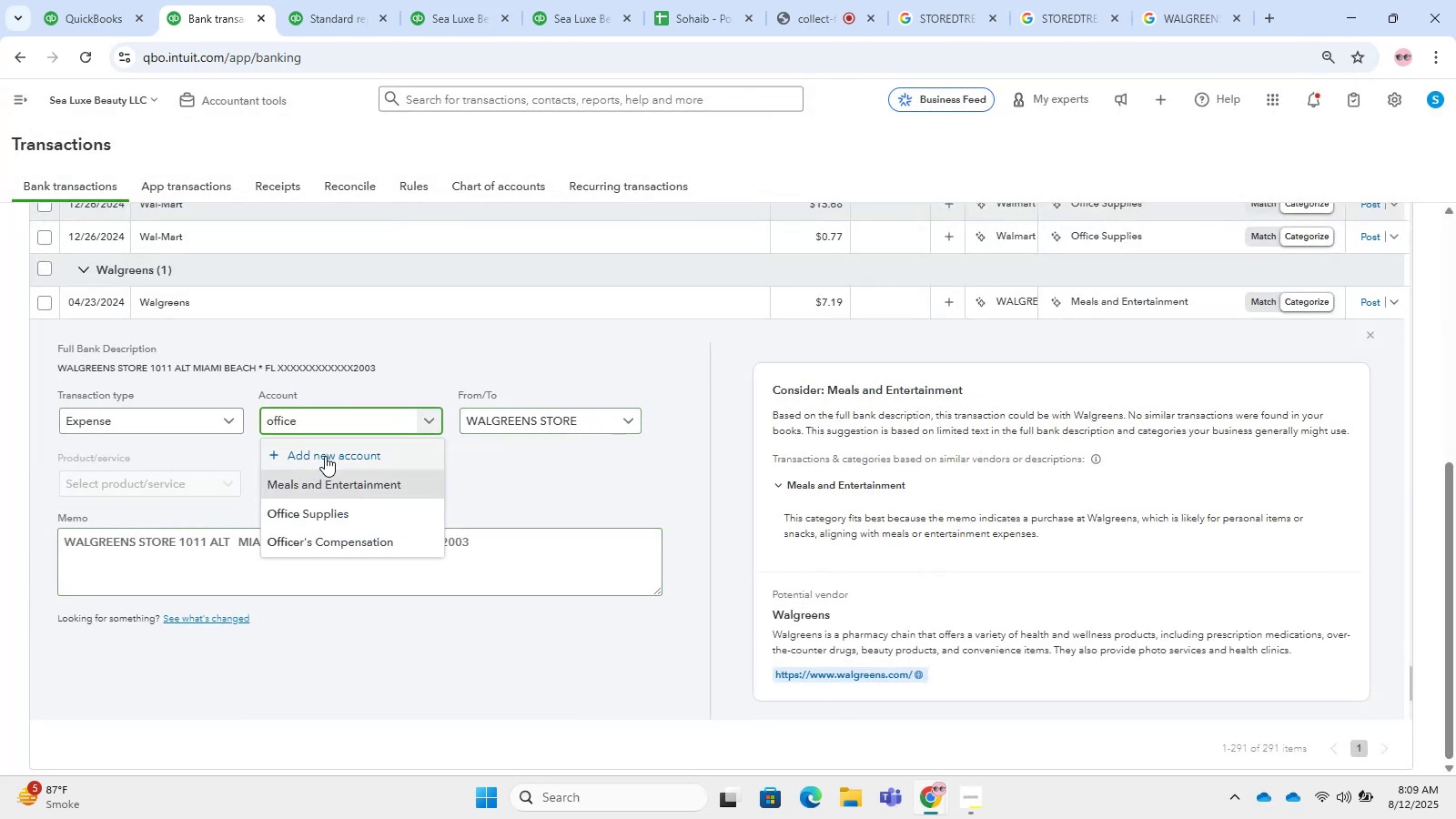 
left_click([309, 515])
 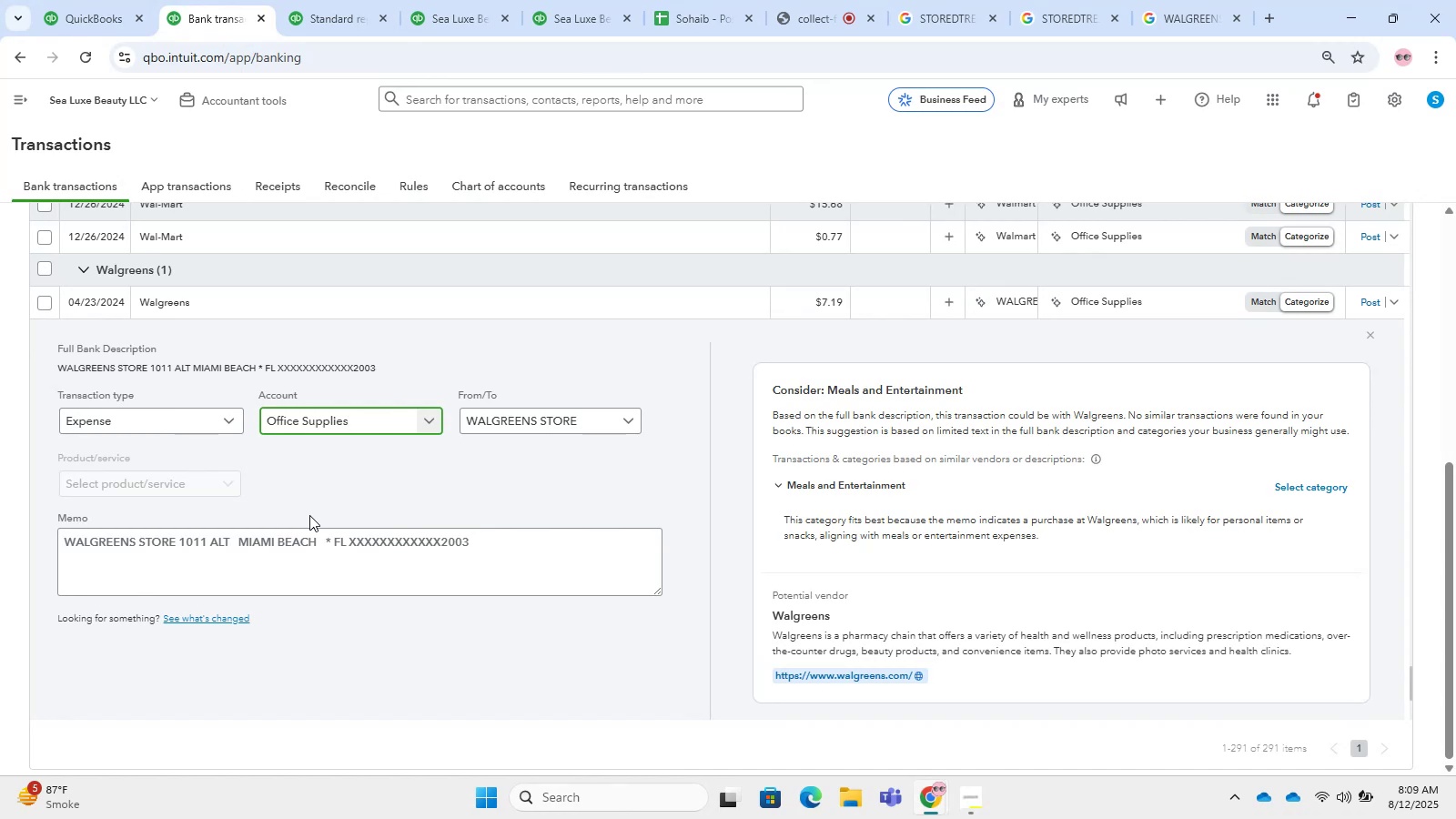 
wait(33.5)
 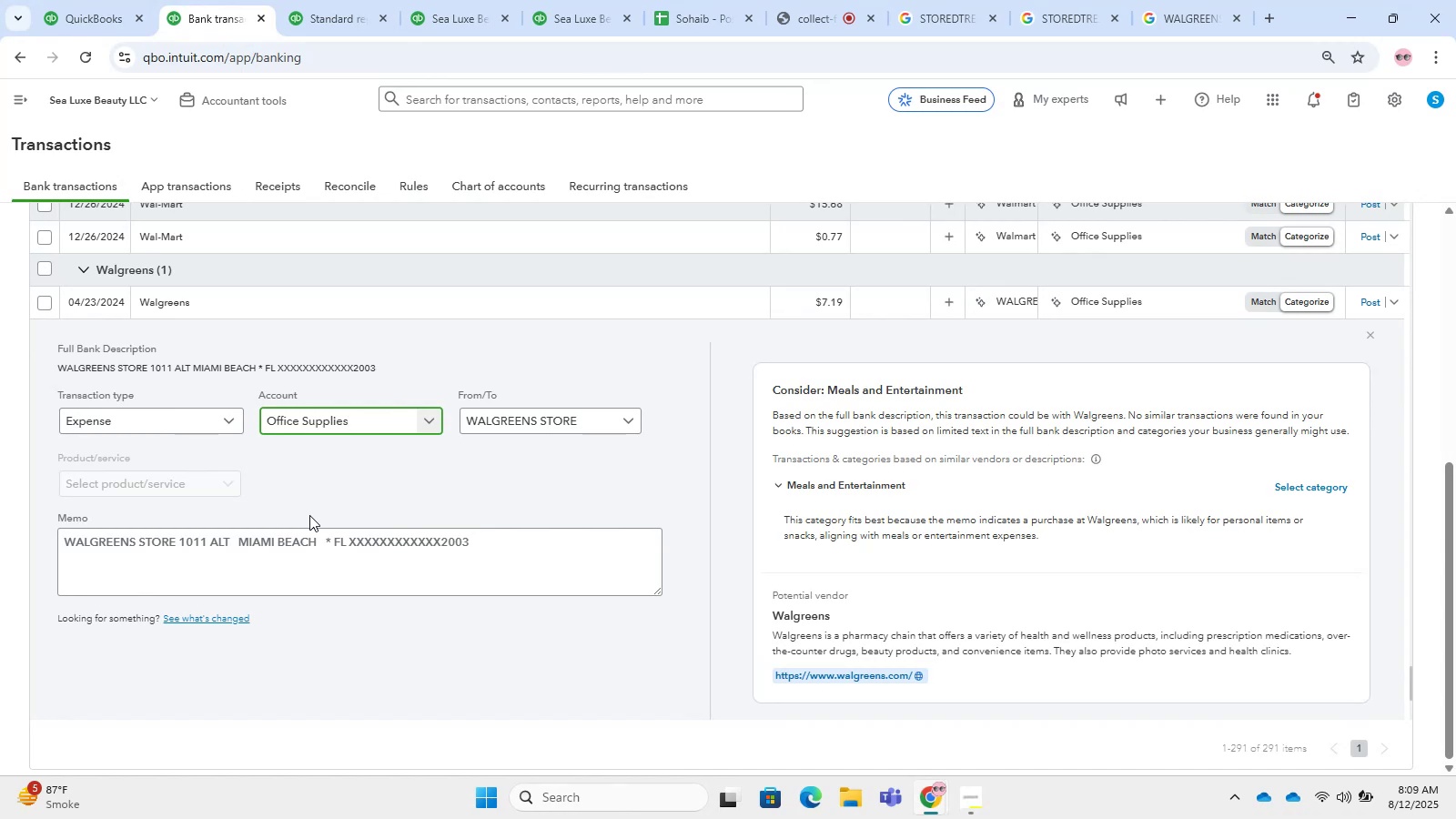 
left_click([39, 268])
 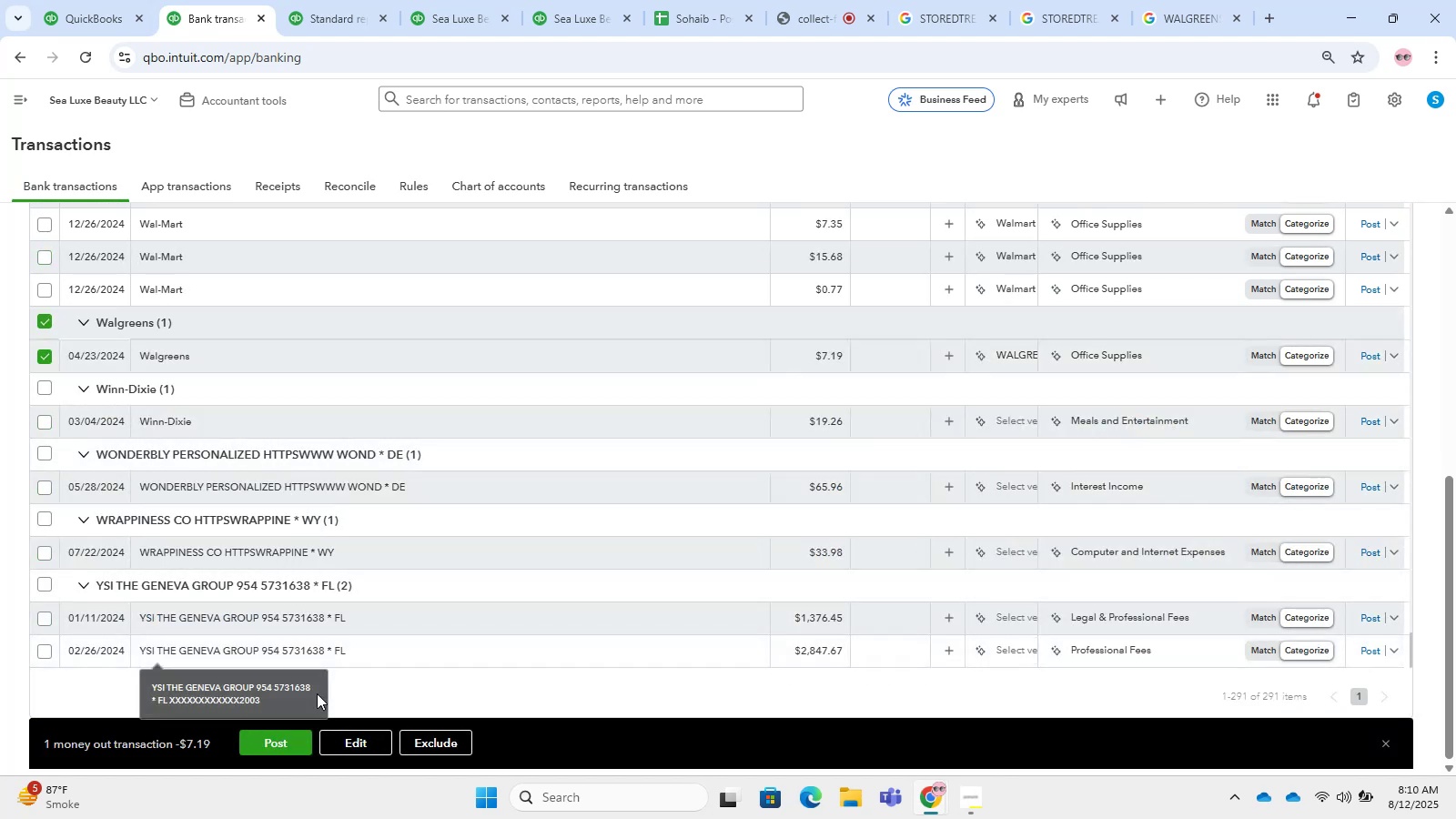 
left_click([334, 748])
 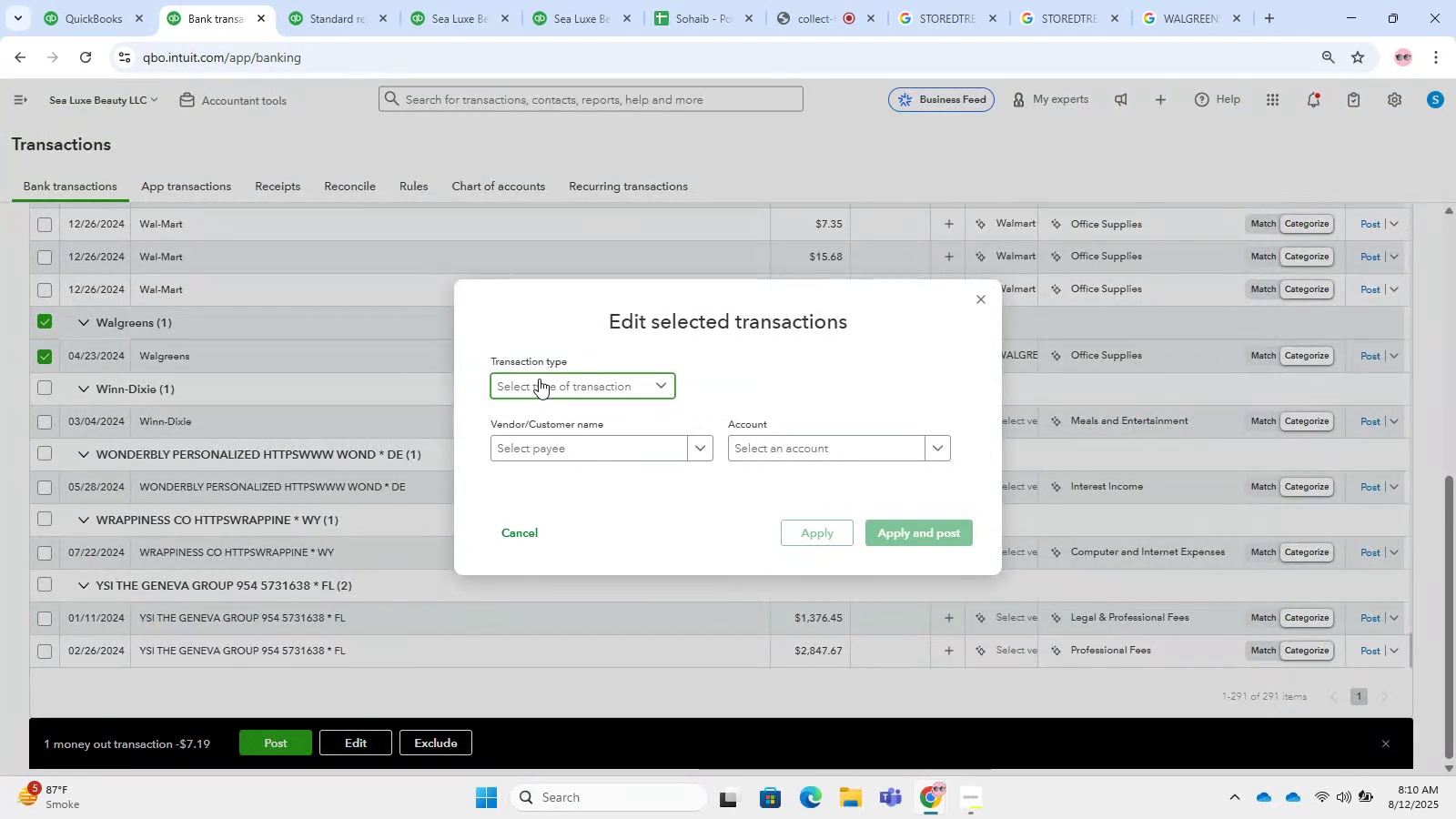 
double_click([540, 408])
 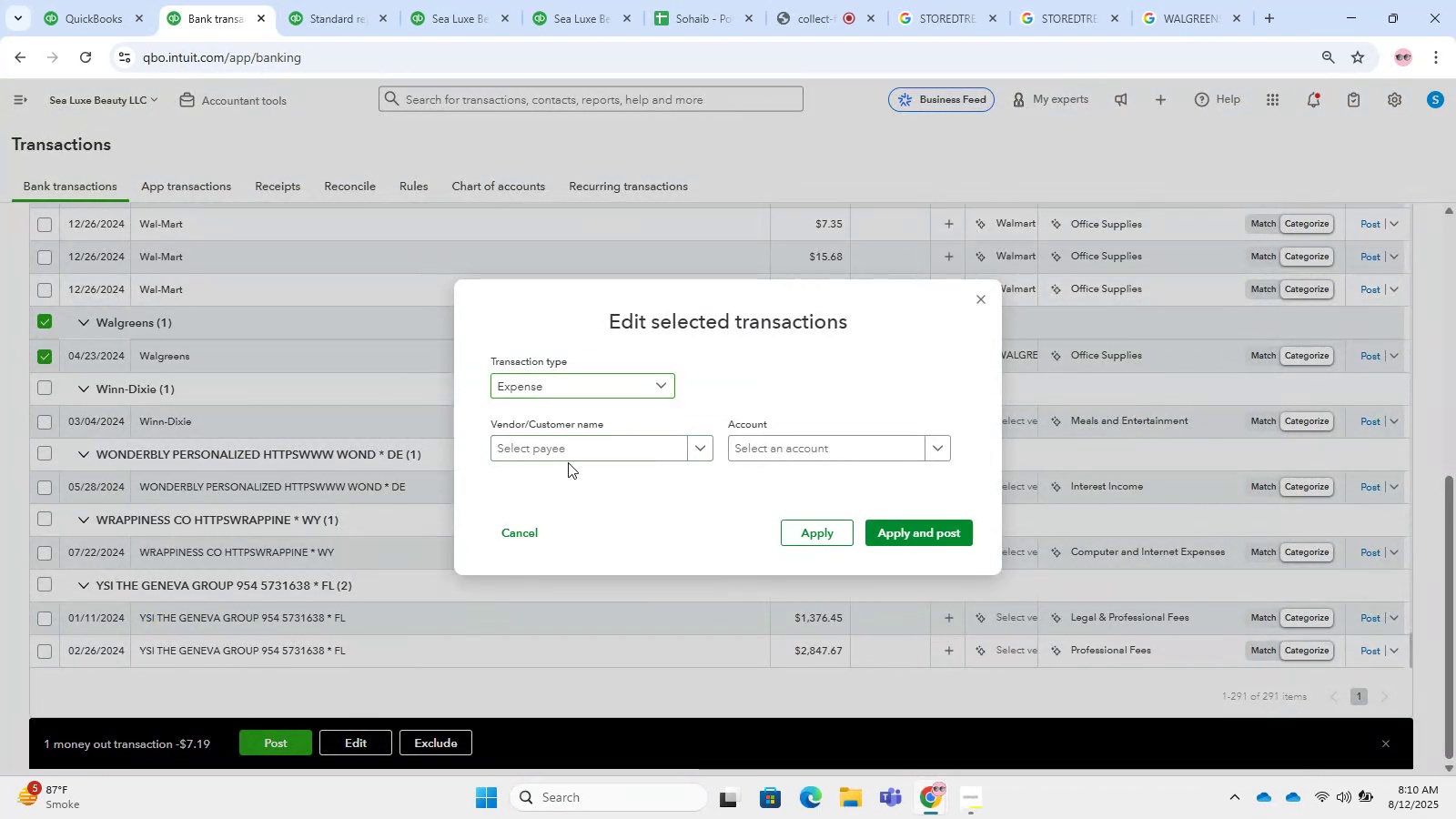 
triple_click([564, 455])
 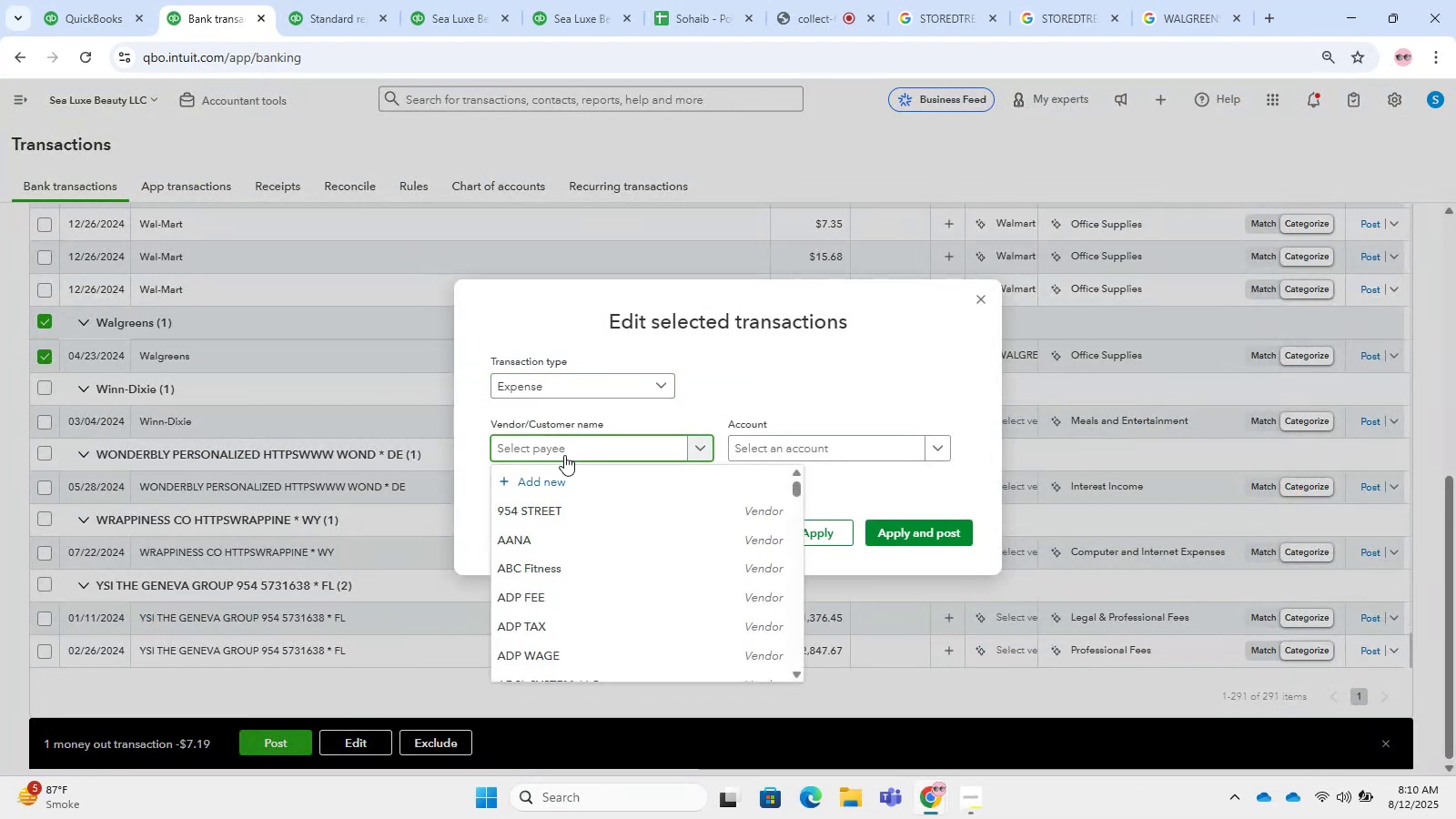 
type(walgre)
 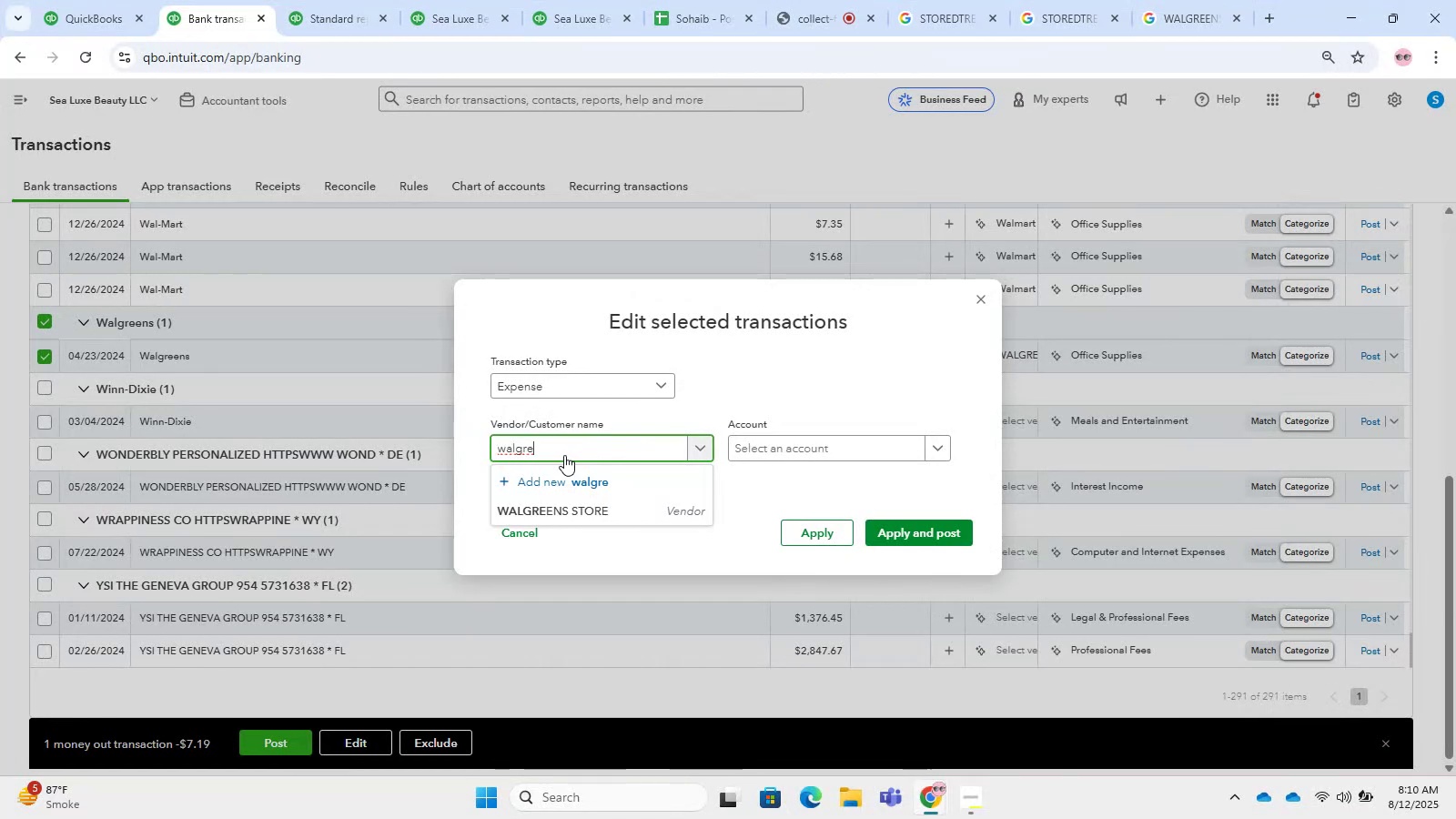 
wait(43.36)
 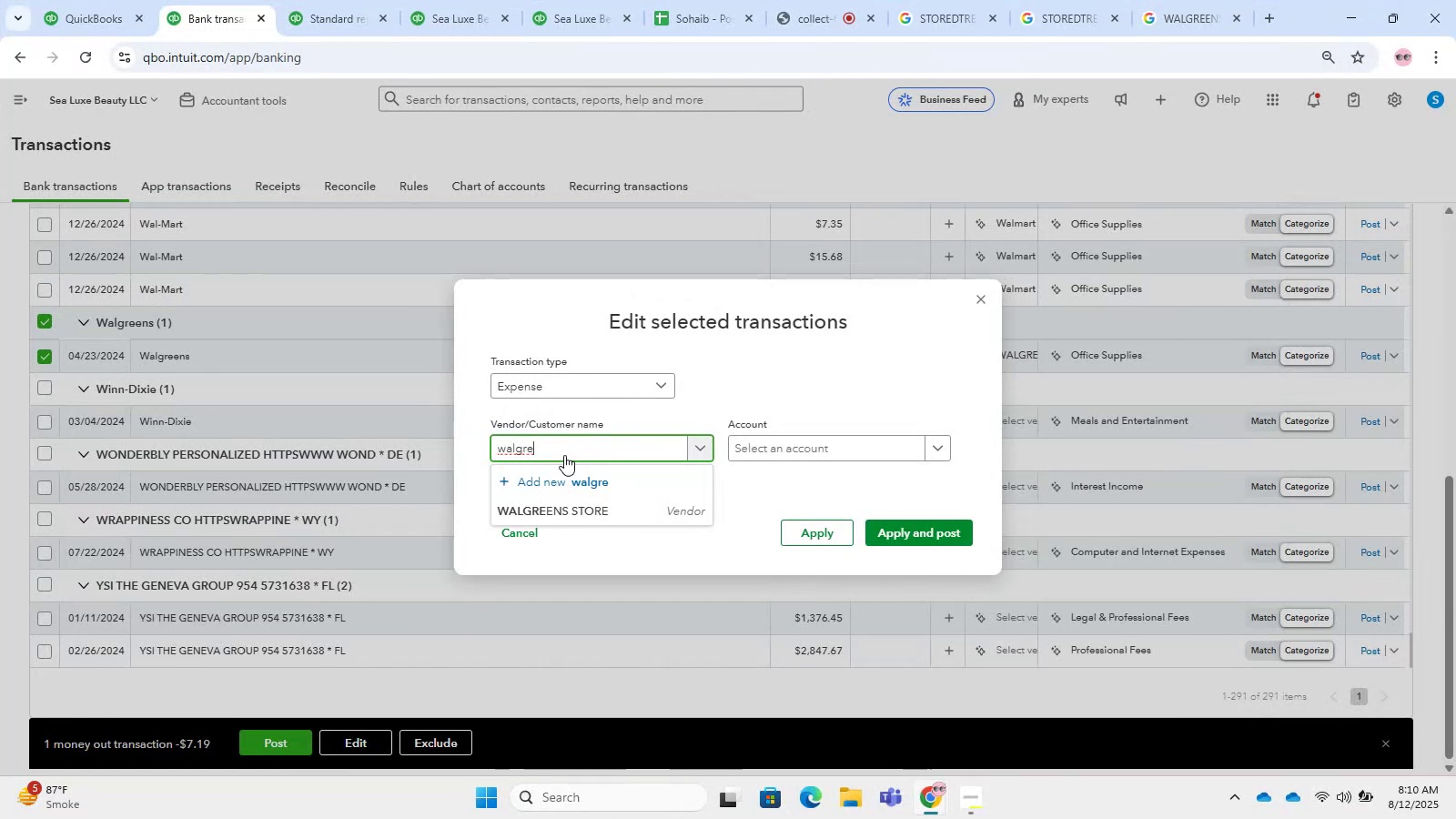 
left_click([561, 500])
 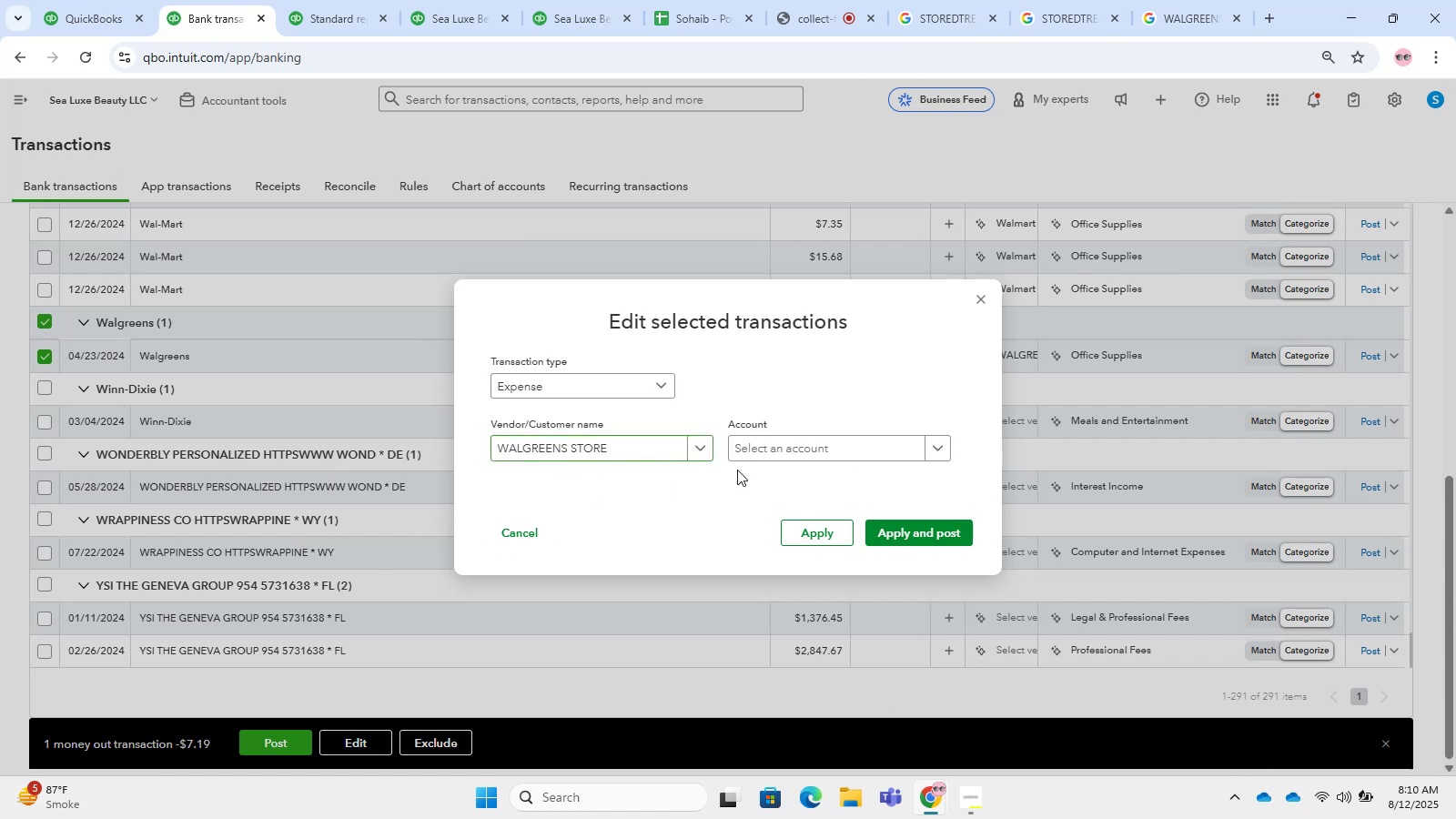 
triple_click([773, 460])
 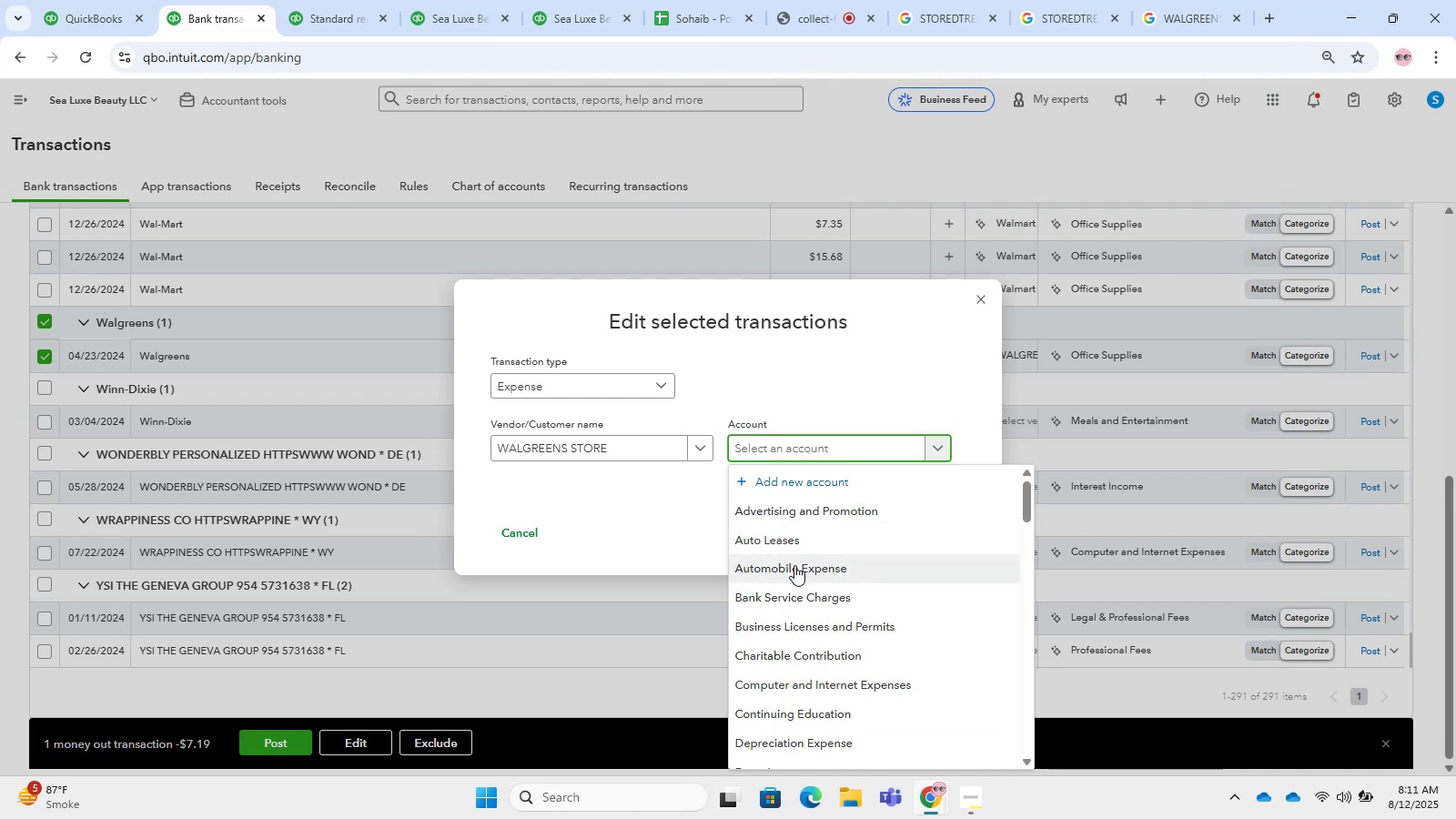 
wait(38.45)
 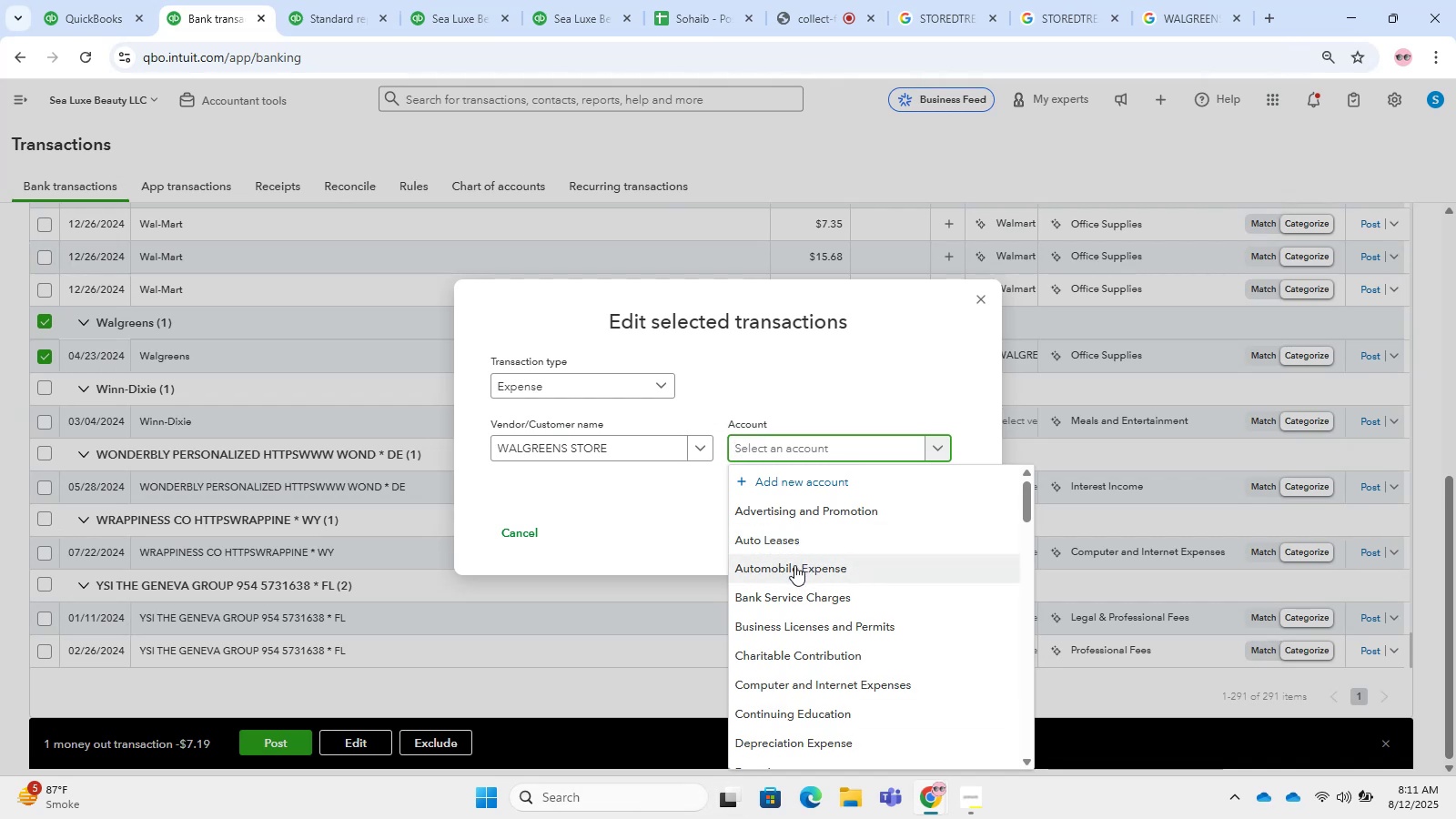 
type(office)
 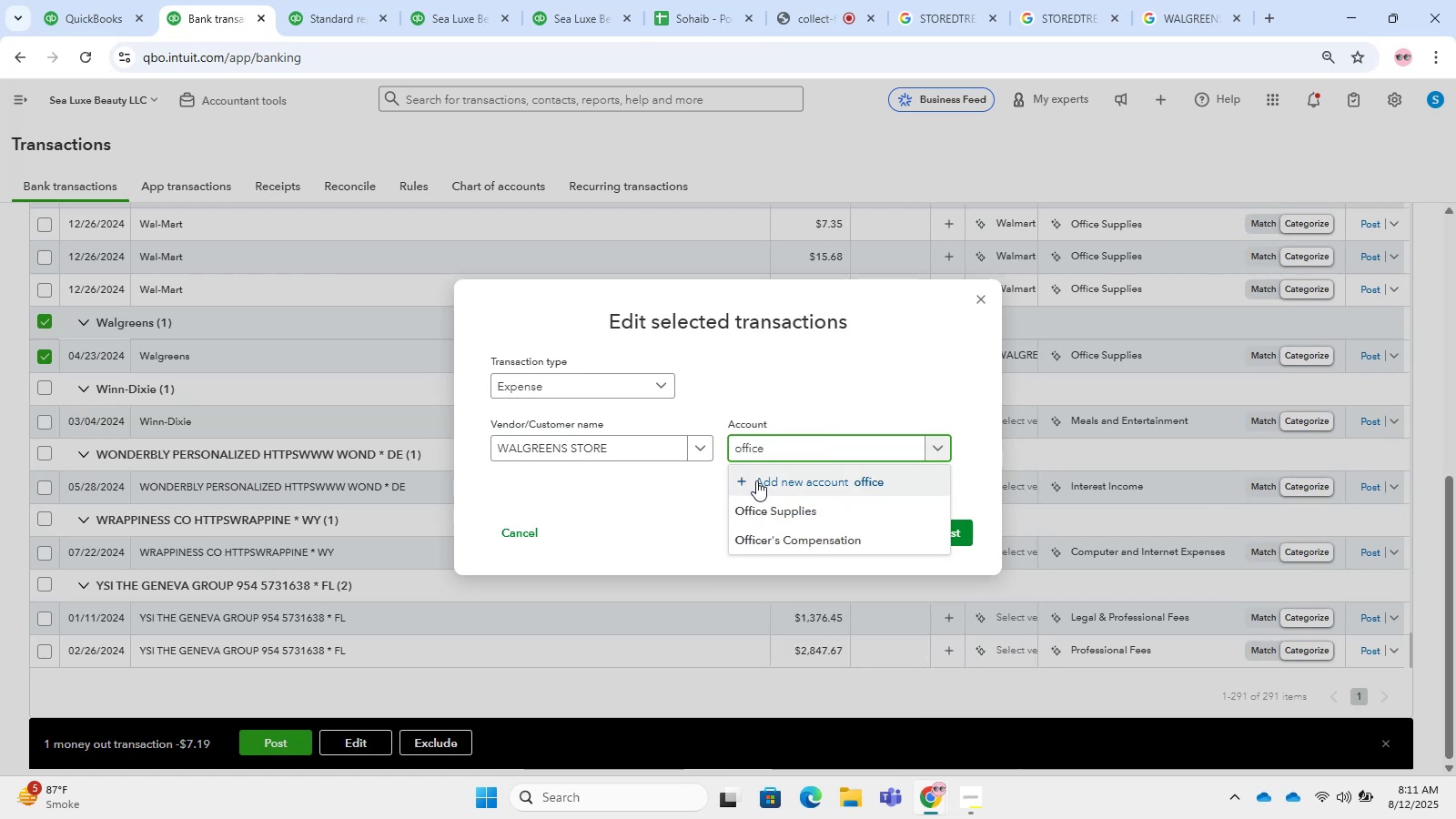 
left_click([793, 509])
 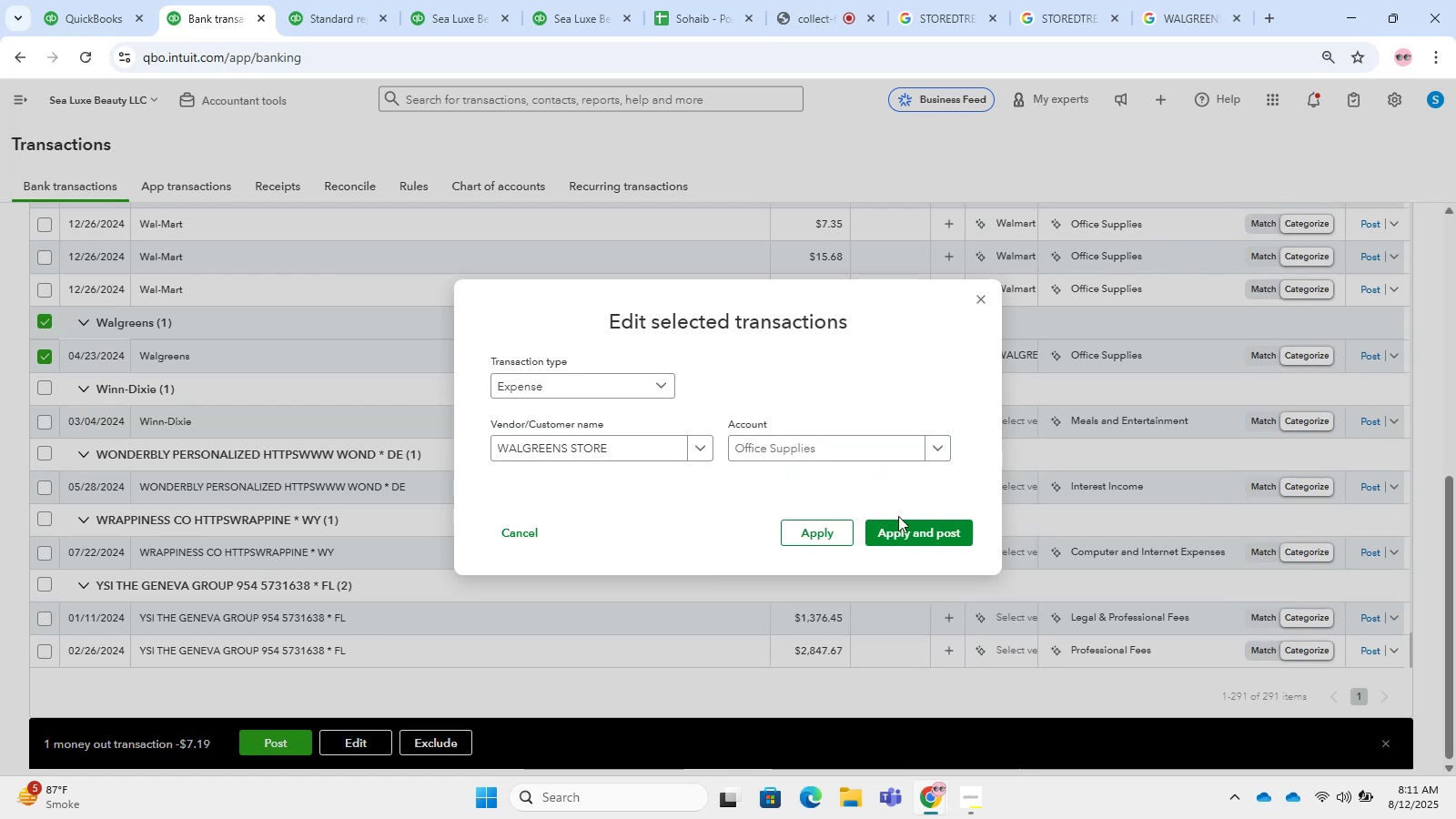 
left_click([910, 520])
 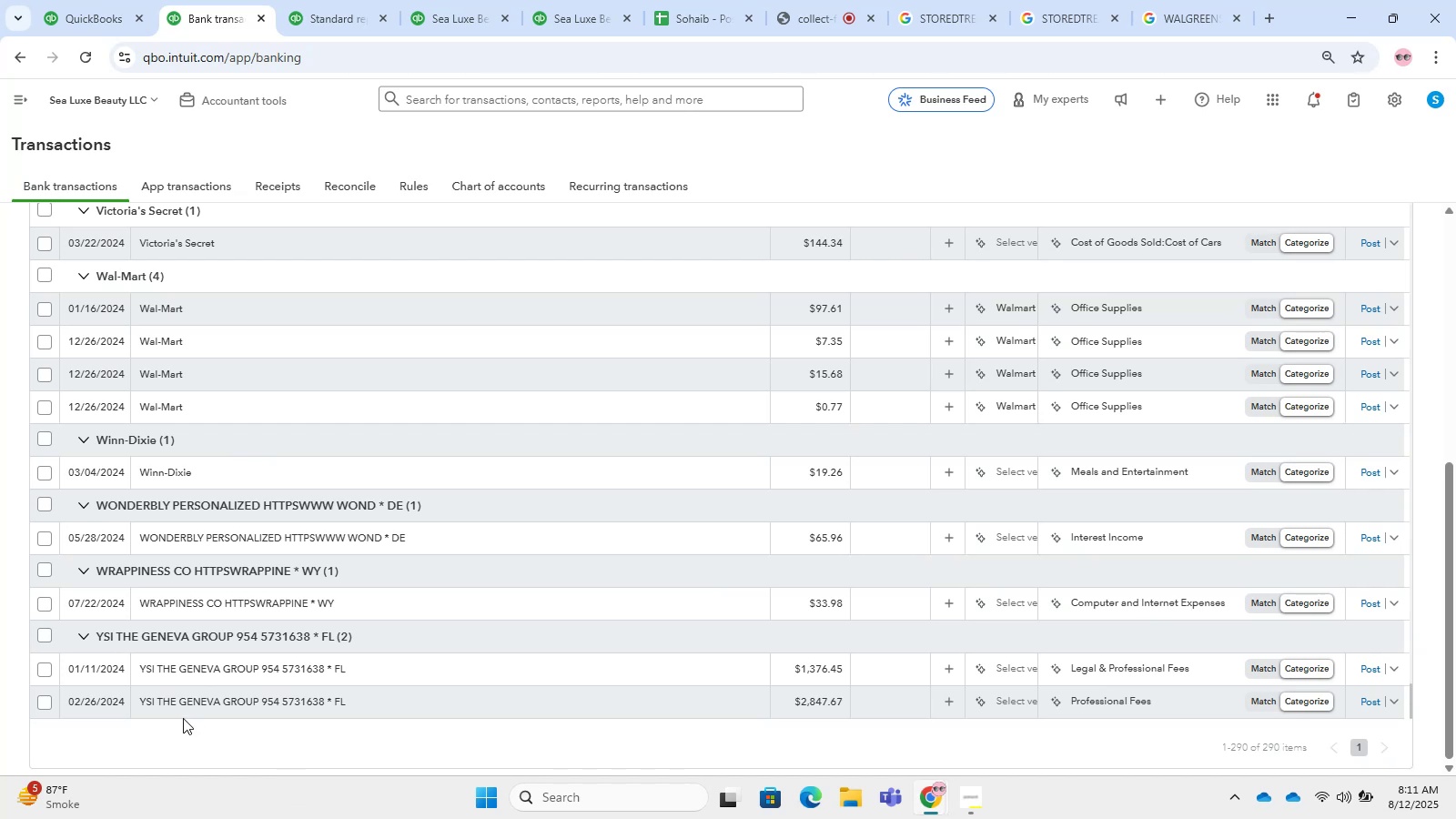 
wait(27.55)
 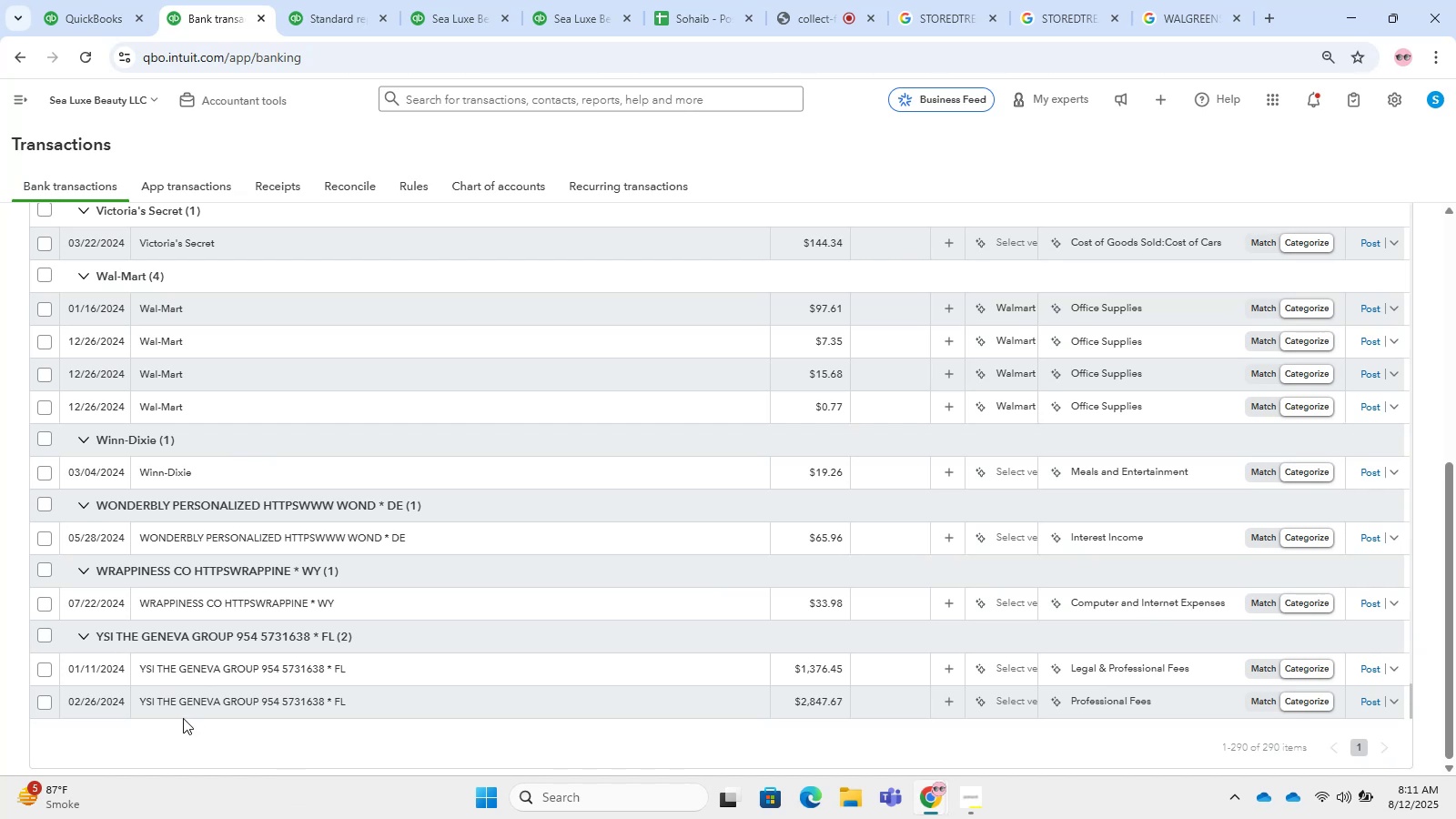 
double_click([48, 273])
 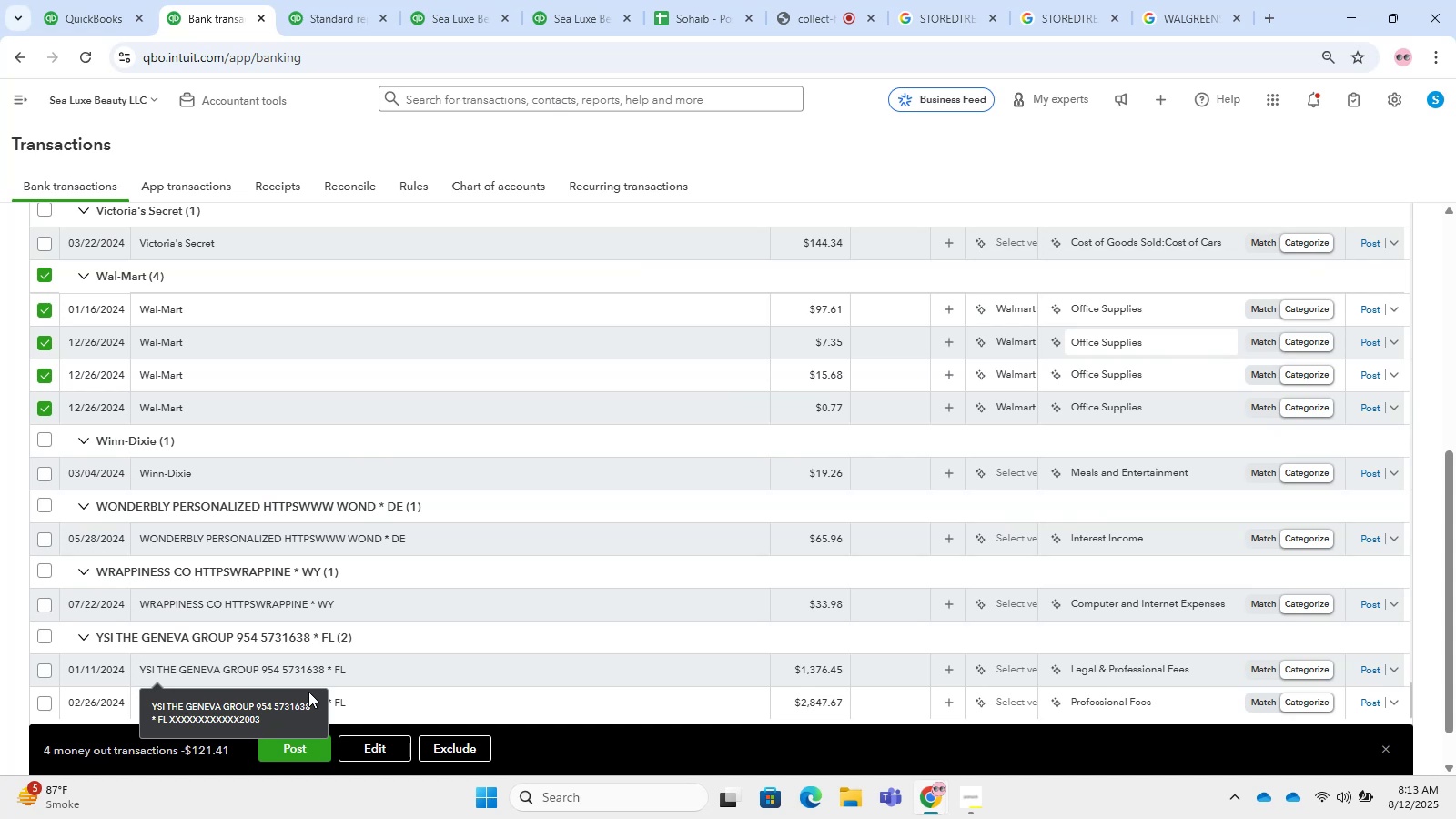 
wait(86.68)
 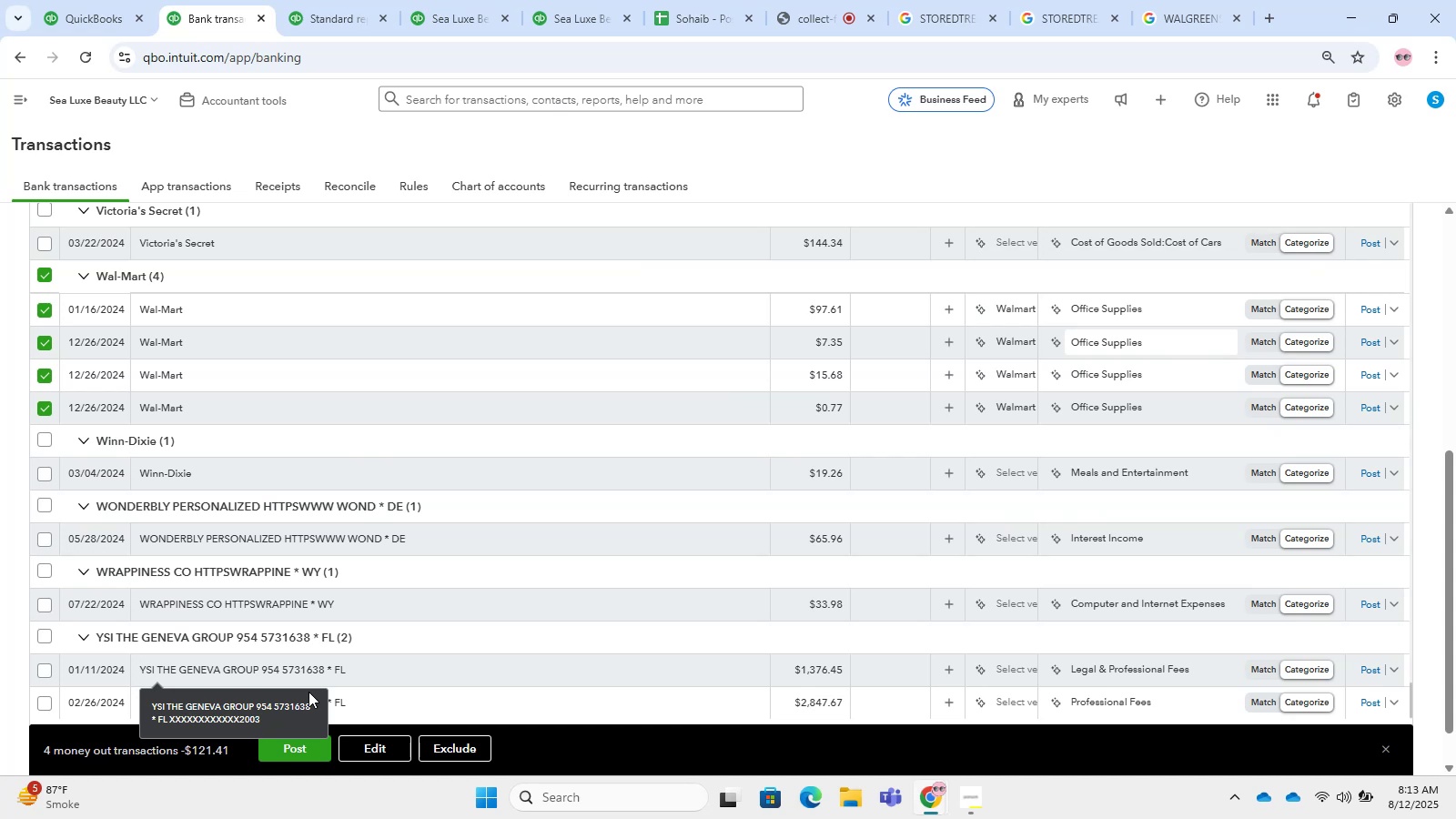 
mouse_move([258, 741])
 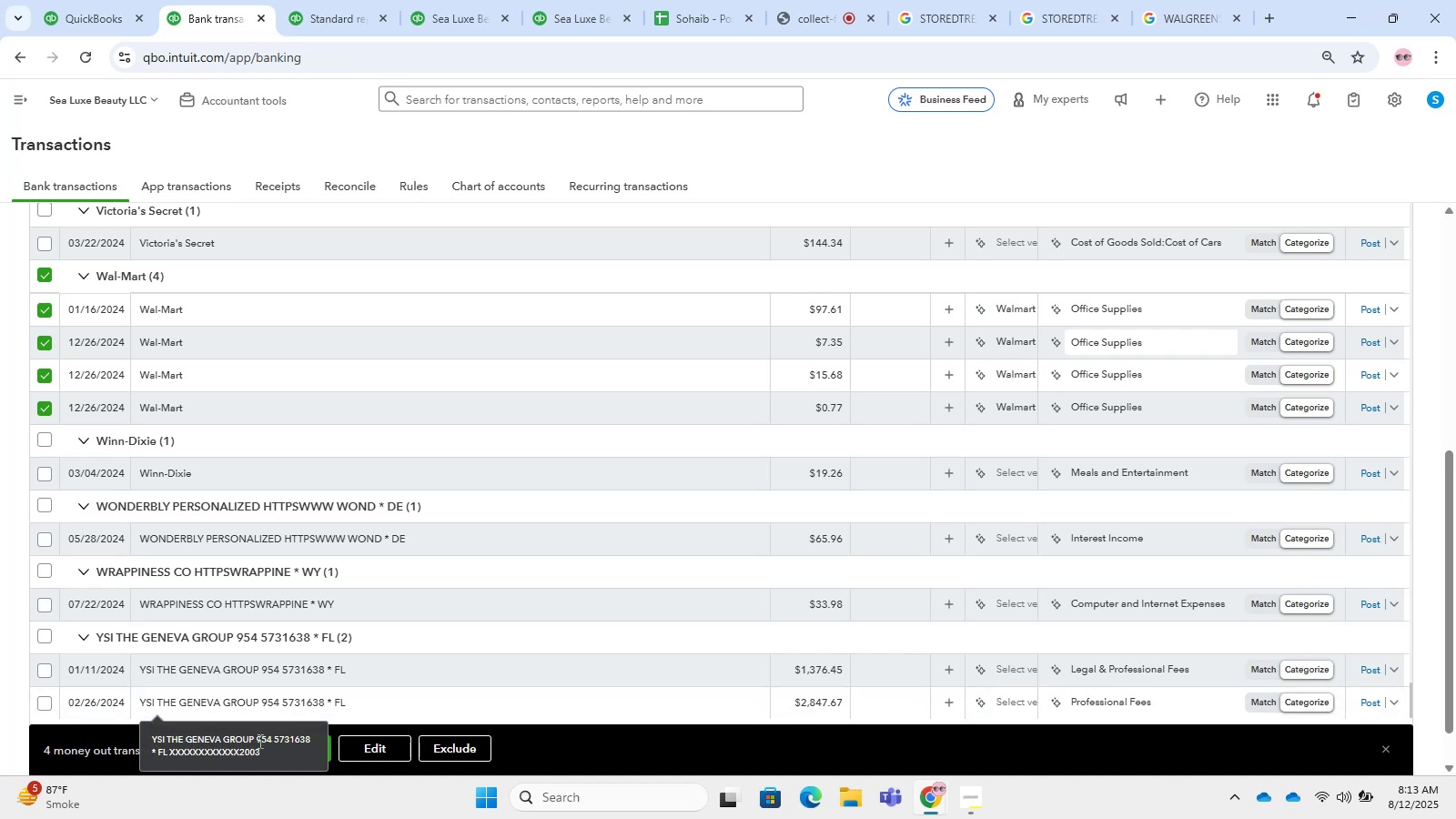 
wait(9.0)
 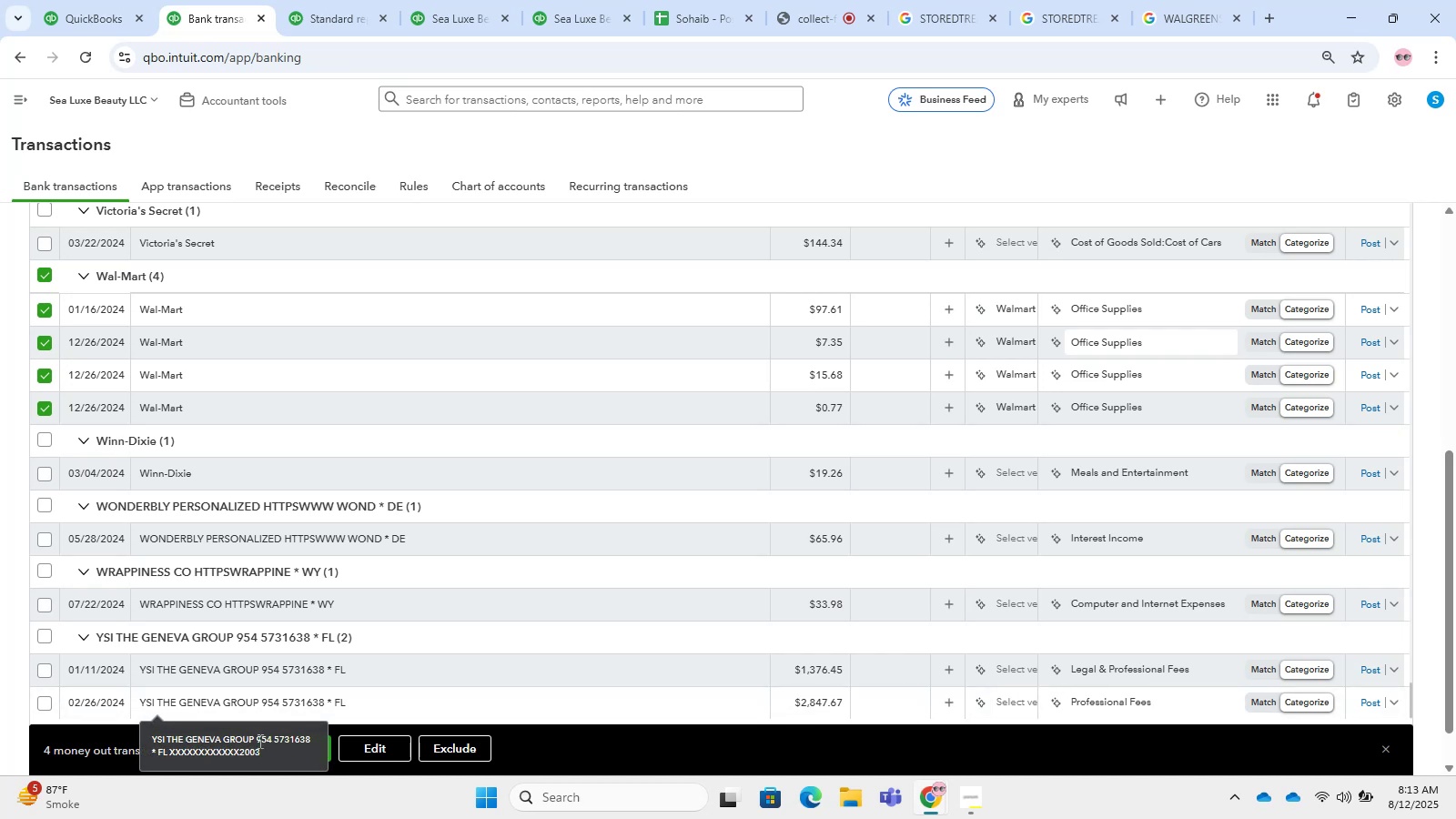 
left_click([387, 737])
 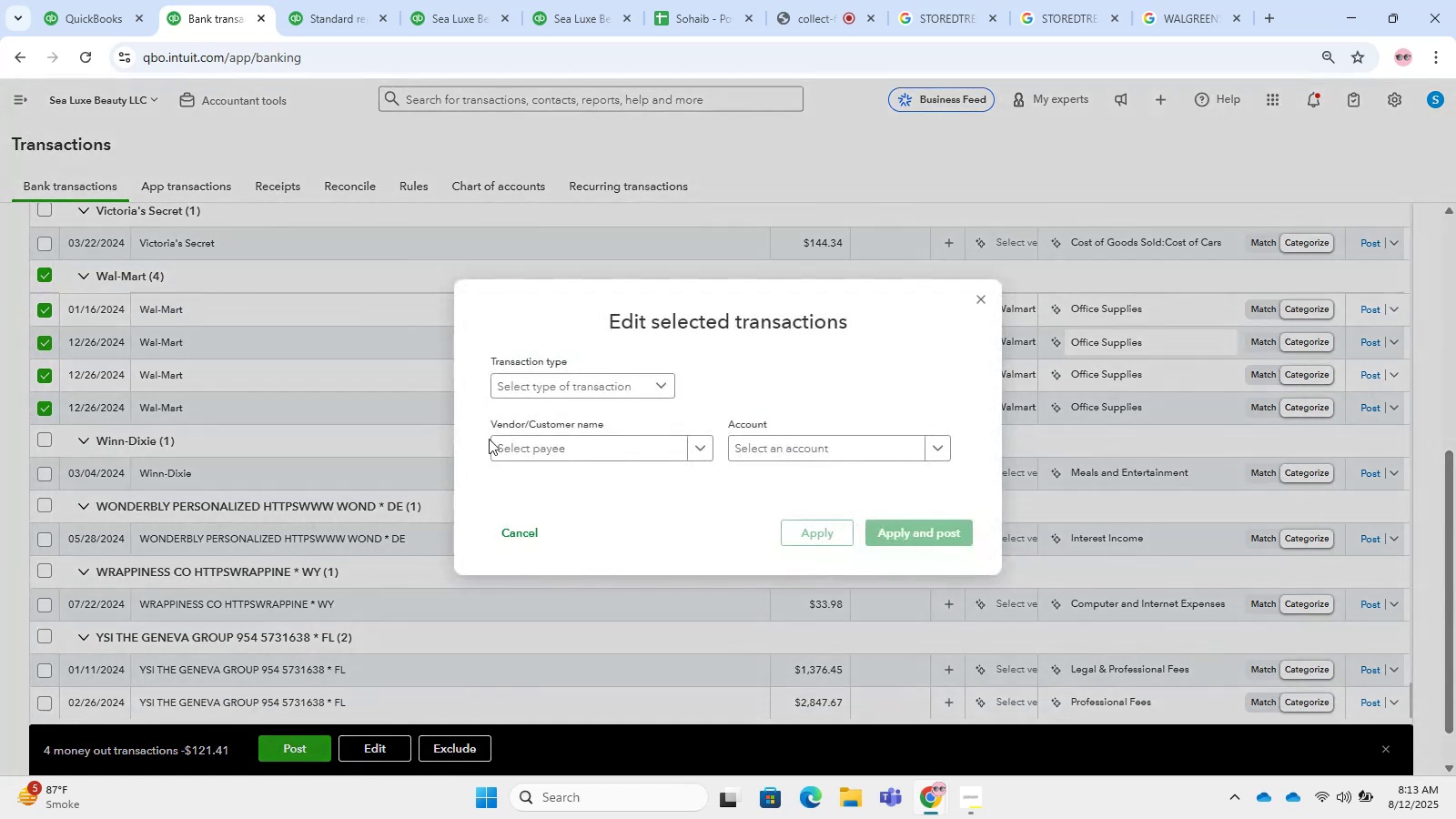 
left_click([521, 393])
 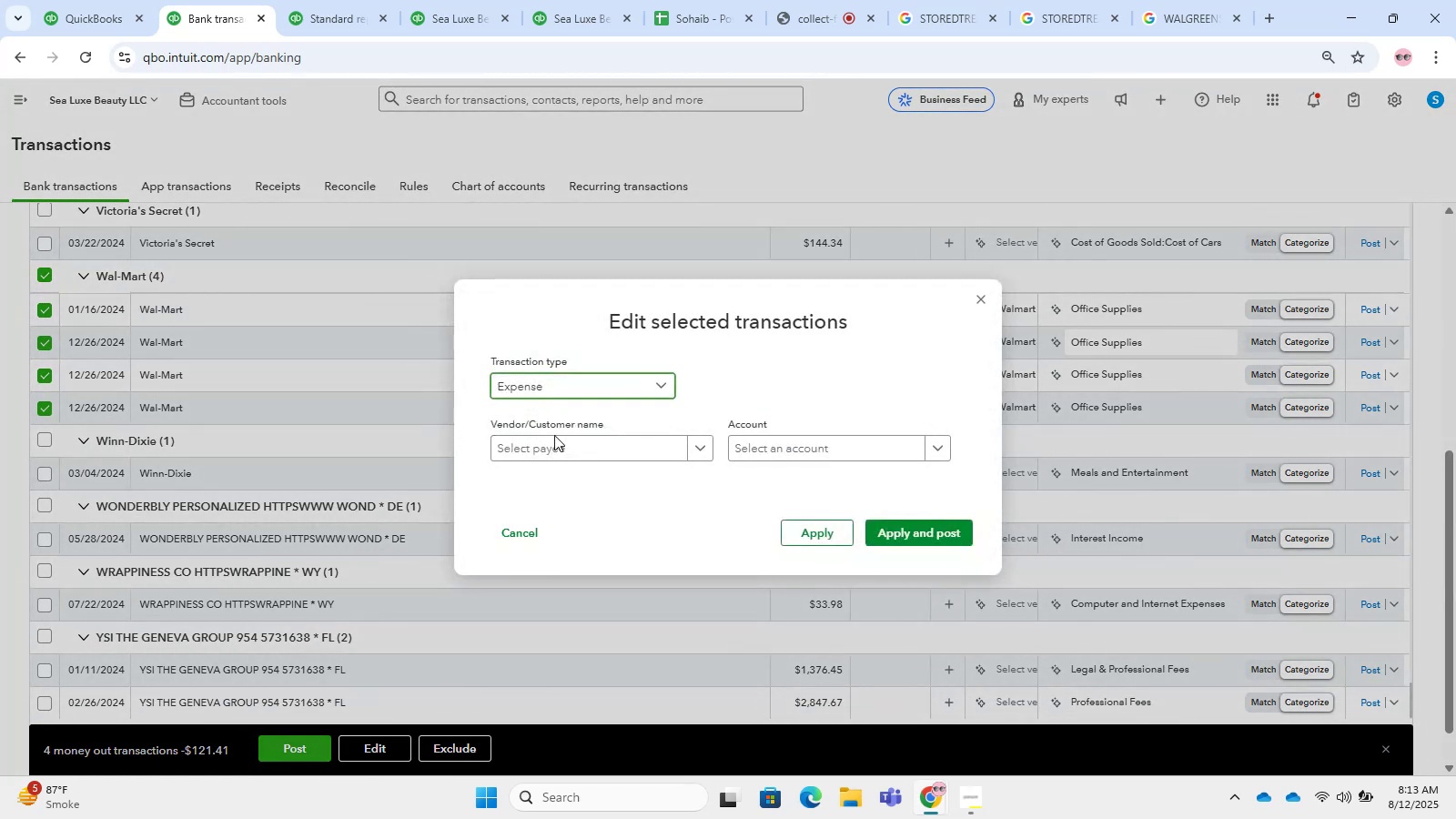 
triple_click([564, 452])
 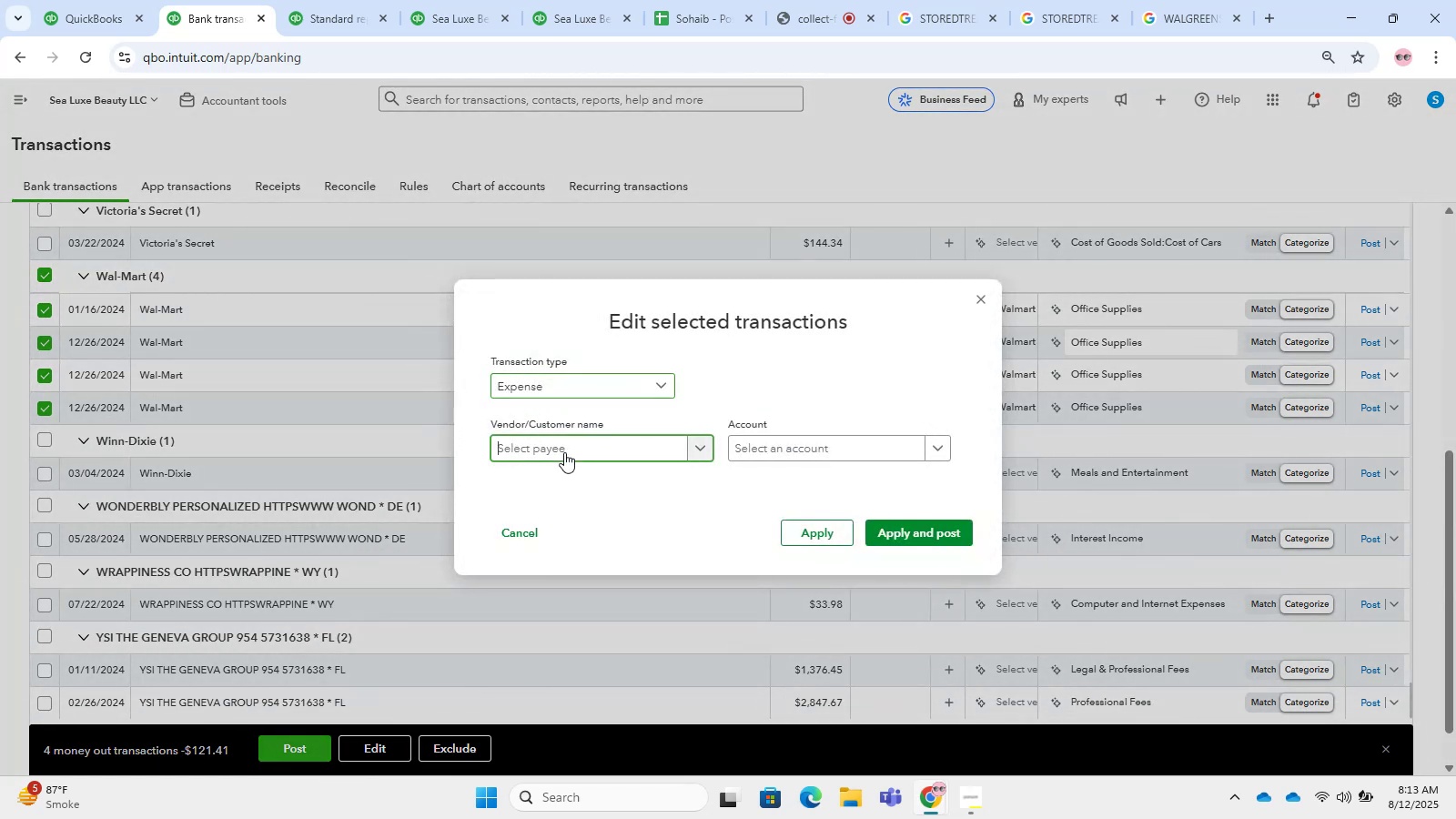 
type(wal)
 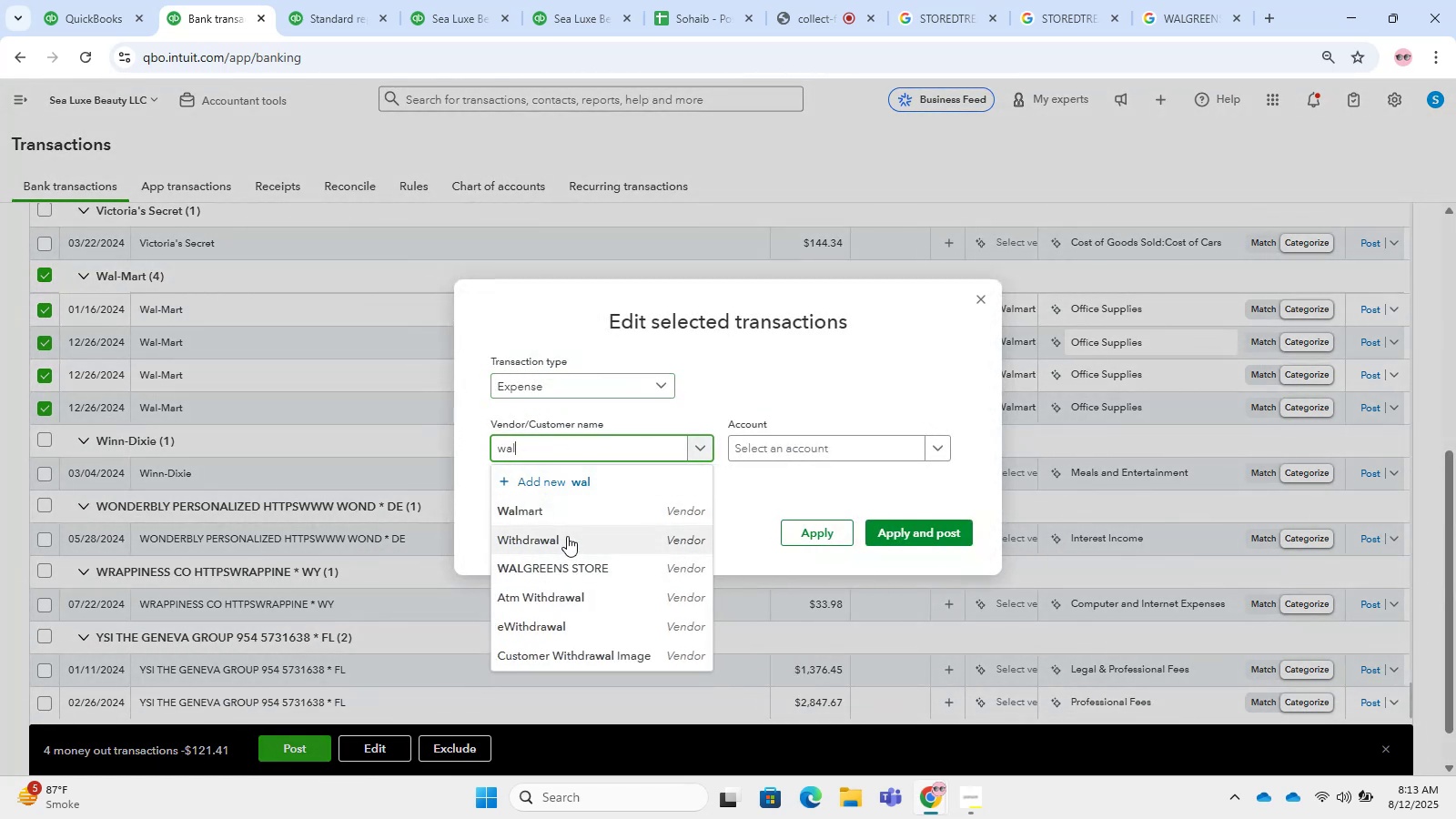 
left_click([571, 511])
 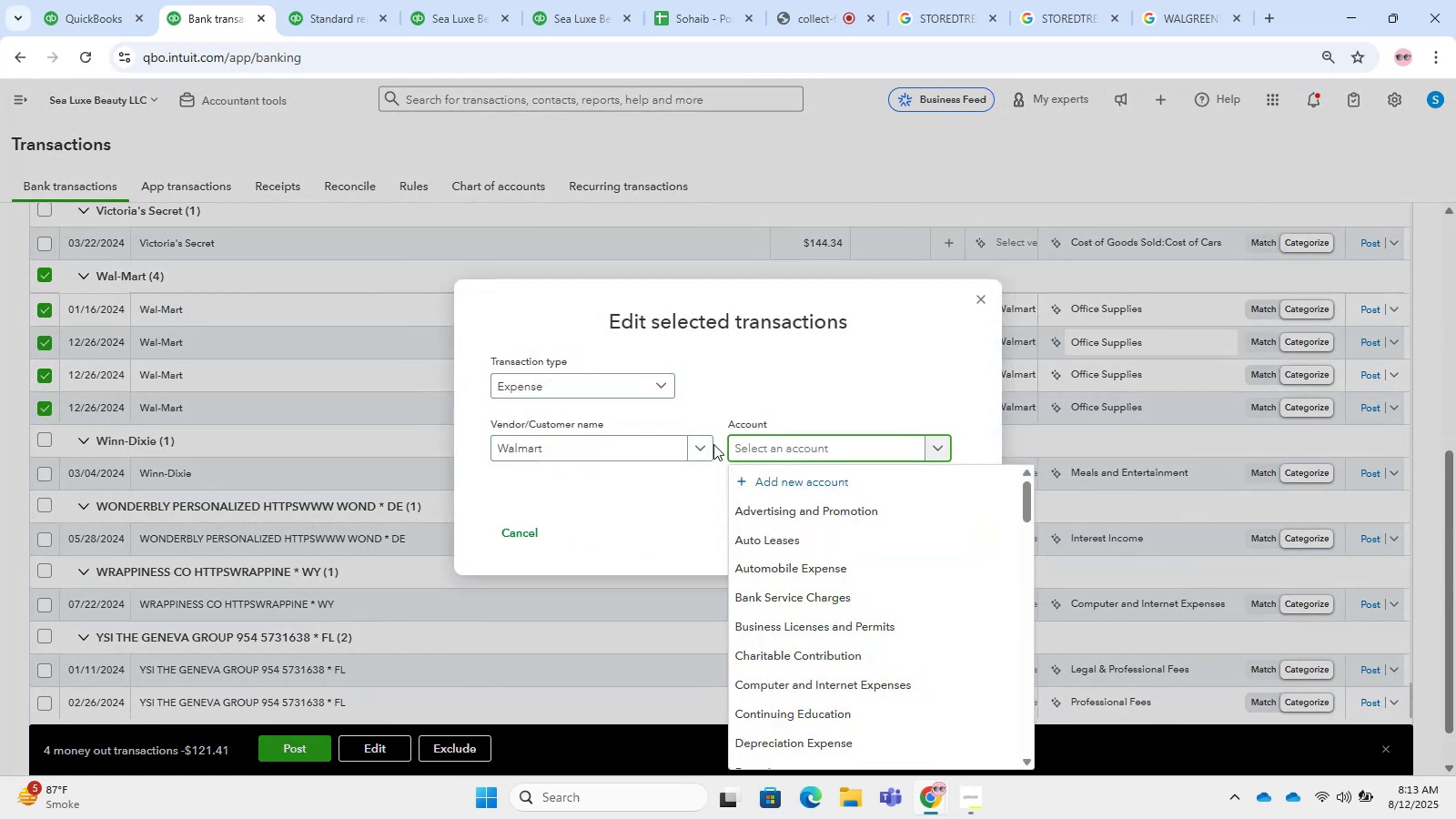 
wait(9.47)
 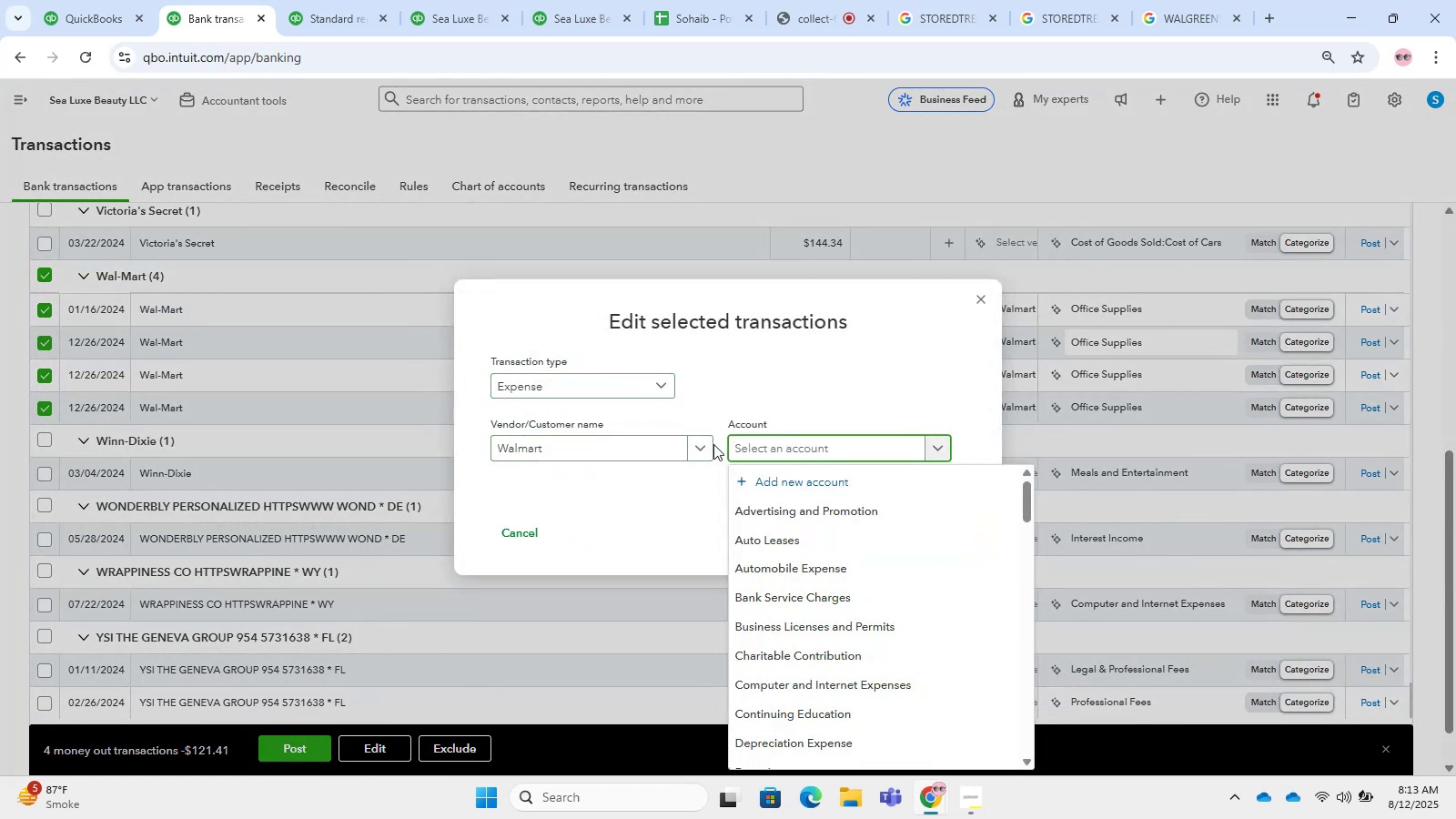 
type(office)
 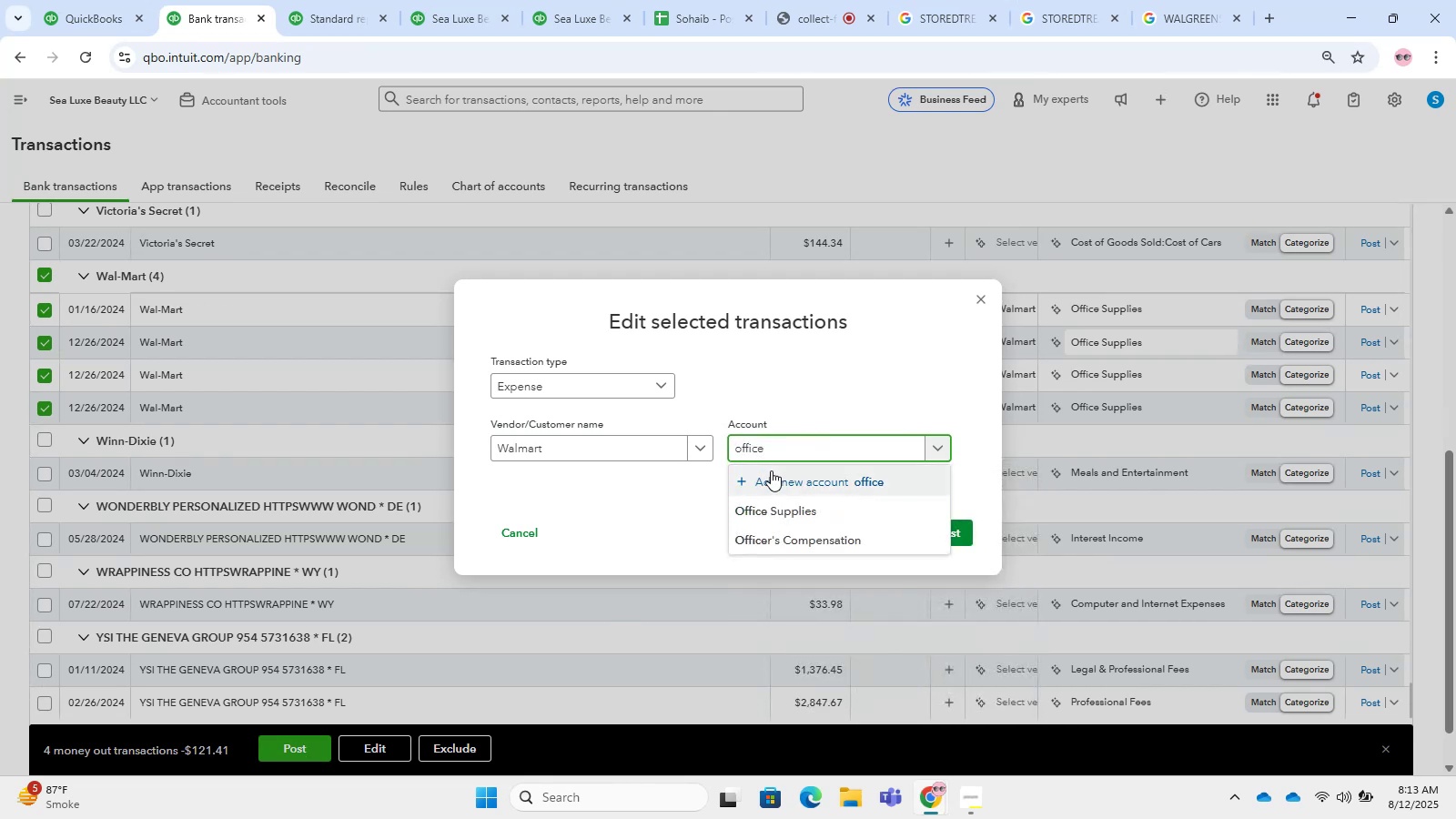 
left_click([797, 504])
 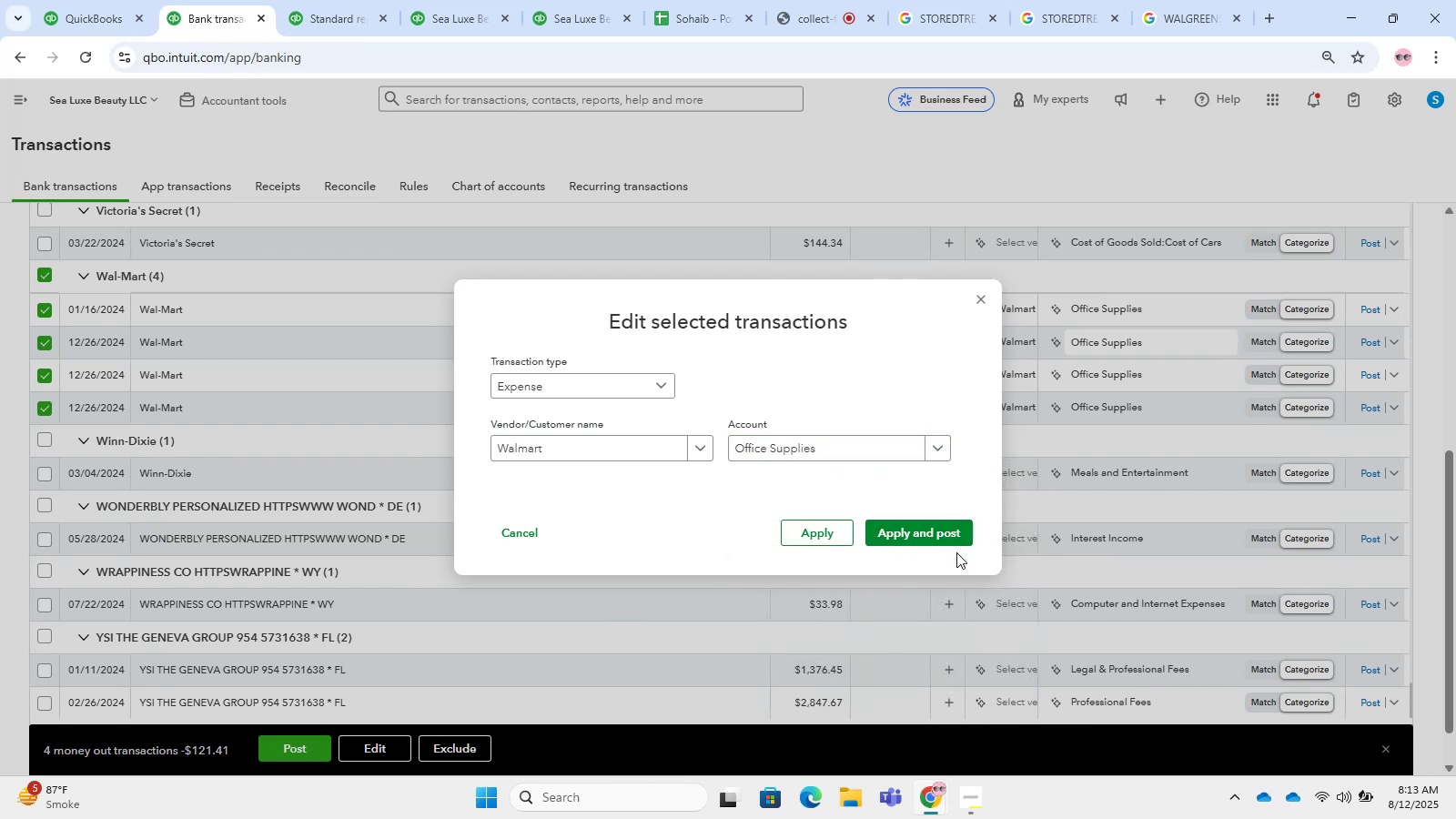 
triple_click([946, 522])
 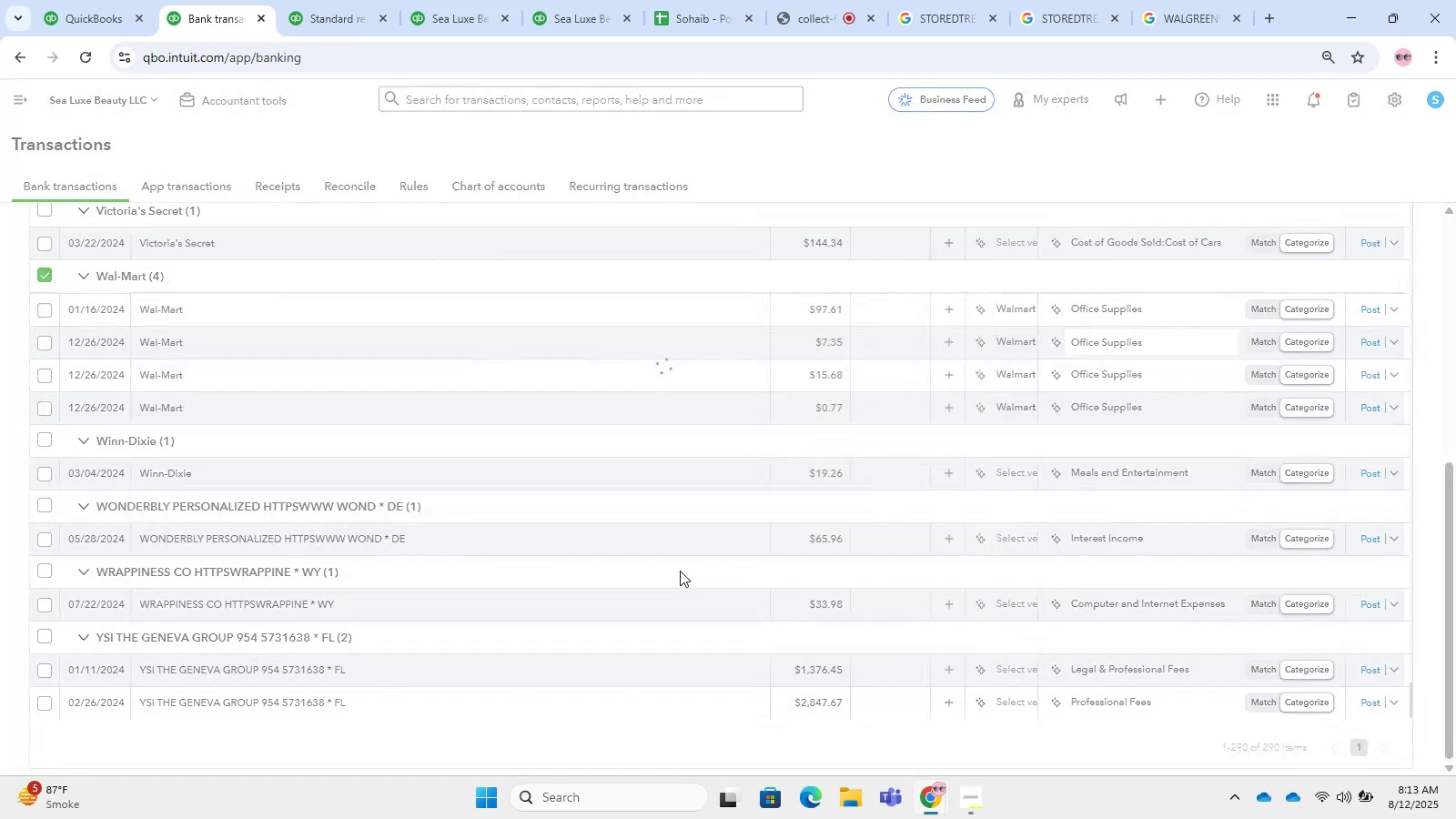 
scroll: coordinate [243, 469], scroll_direction: down, amount: 4.0
 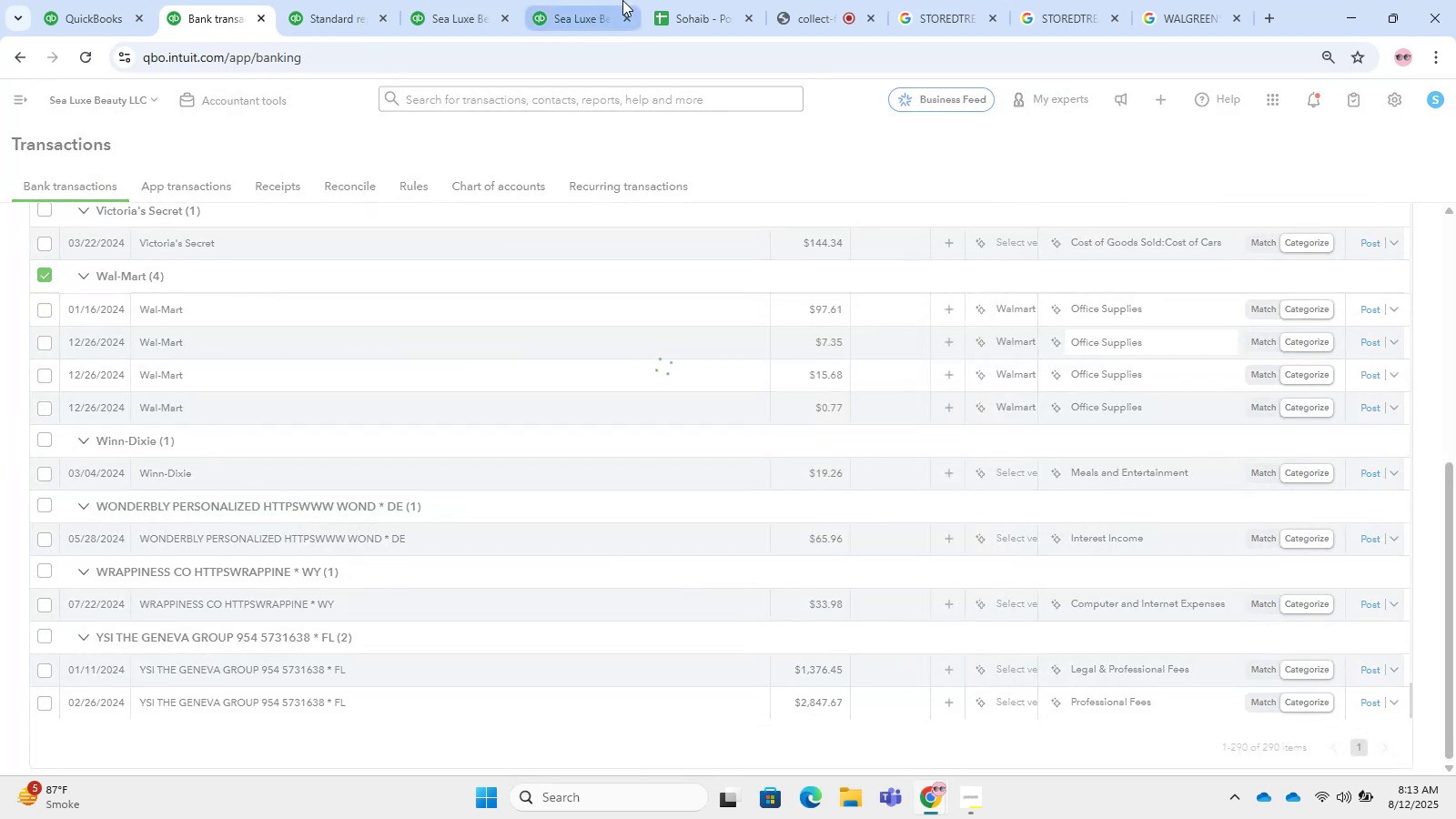 
left_click([766, 0])
 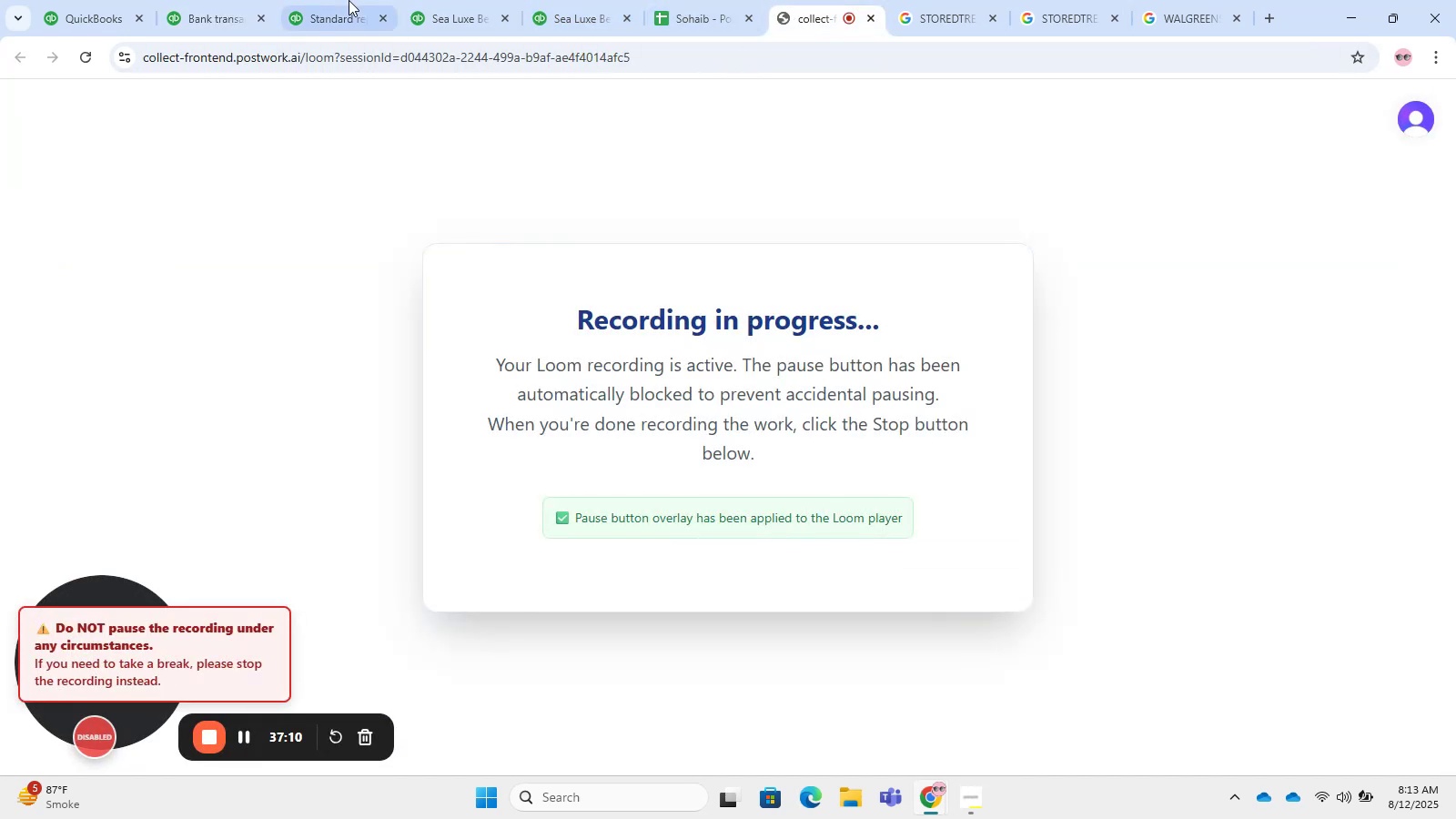 
double_click([277, 0])
 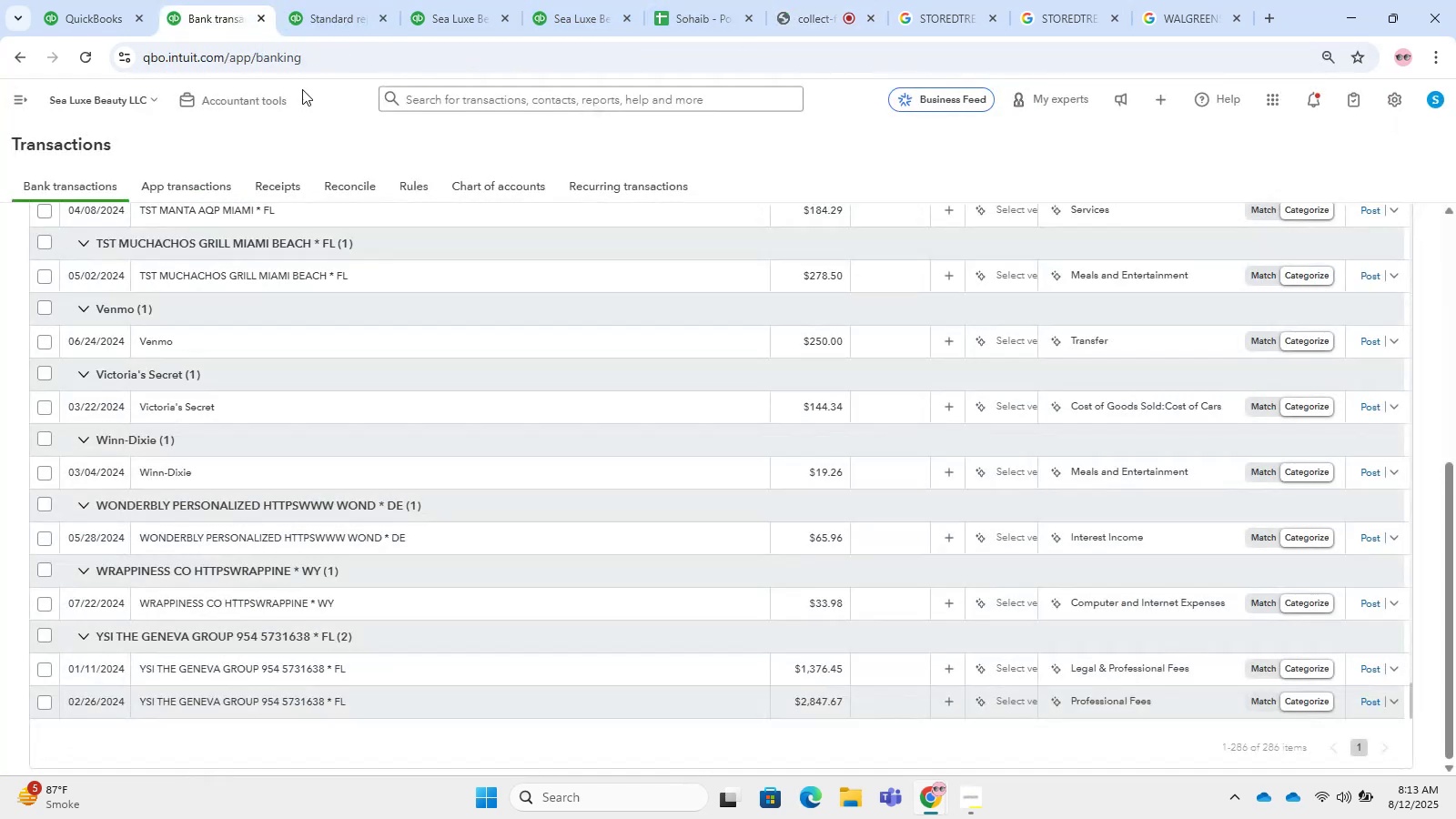 
scroll: coordinate [369, 503], scroll_direction: down, amount: 9.0
 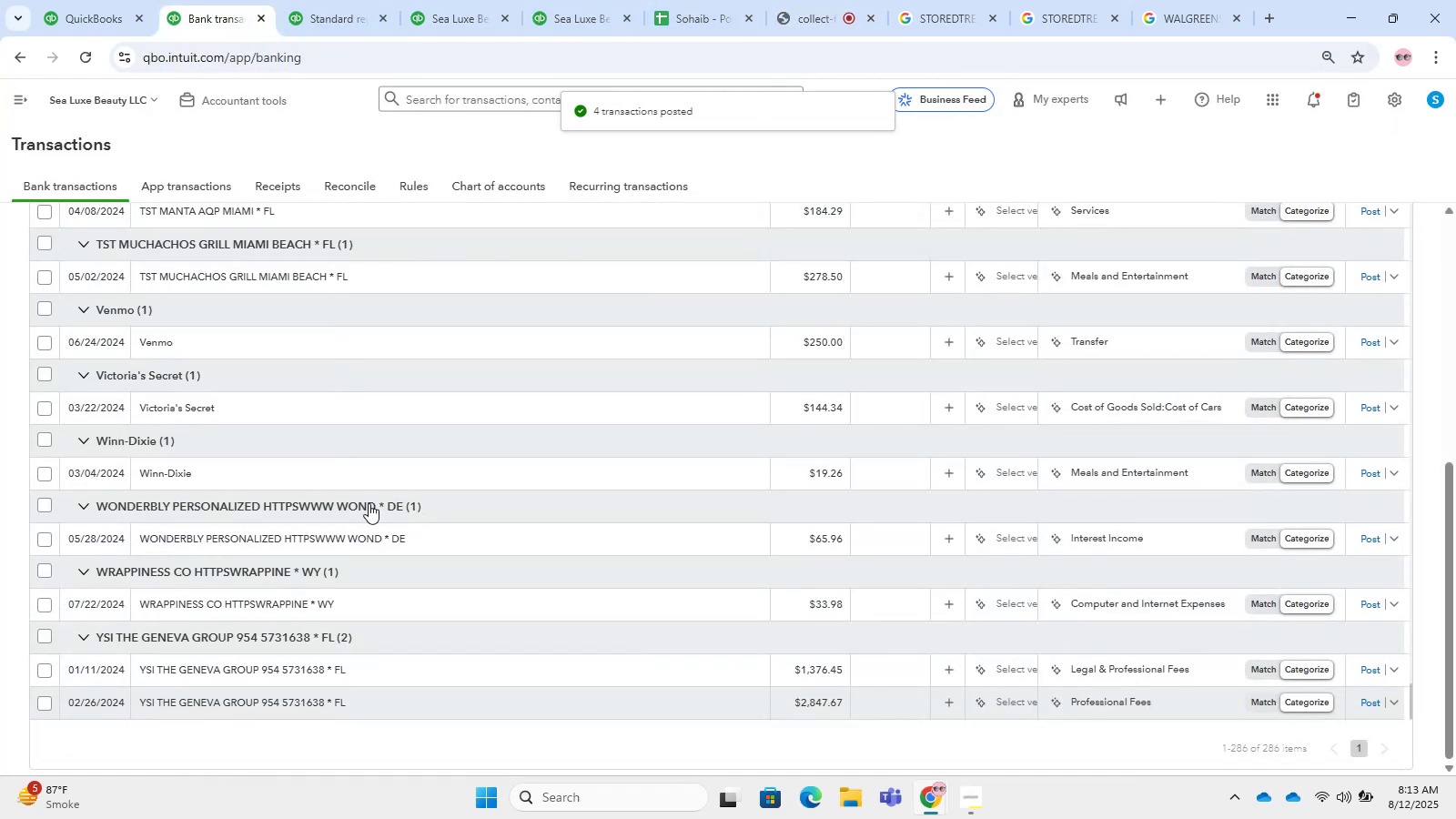 
scroll: coordinate [588, 561], scroll_direction: up, amount: 20.0
 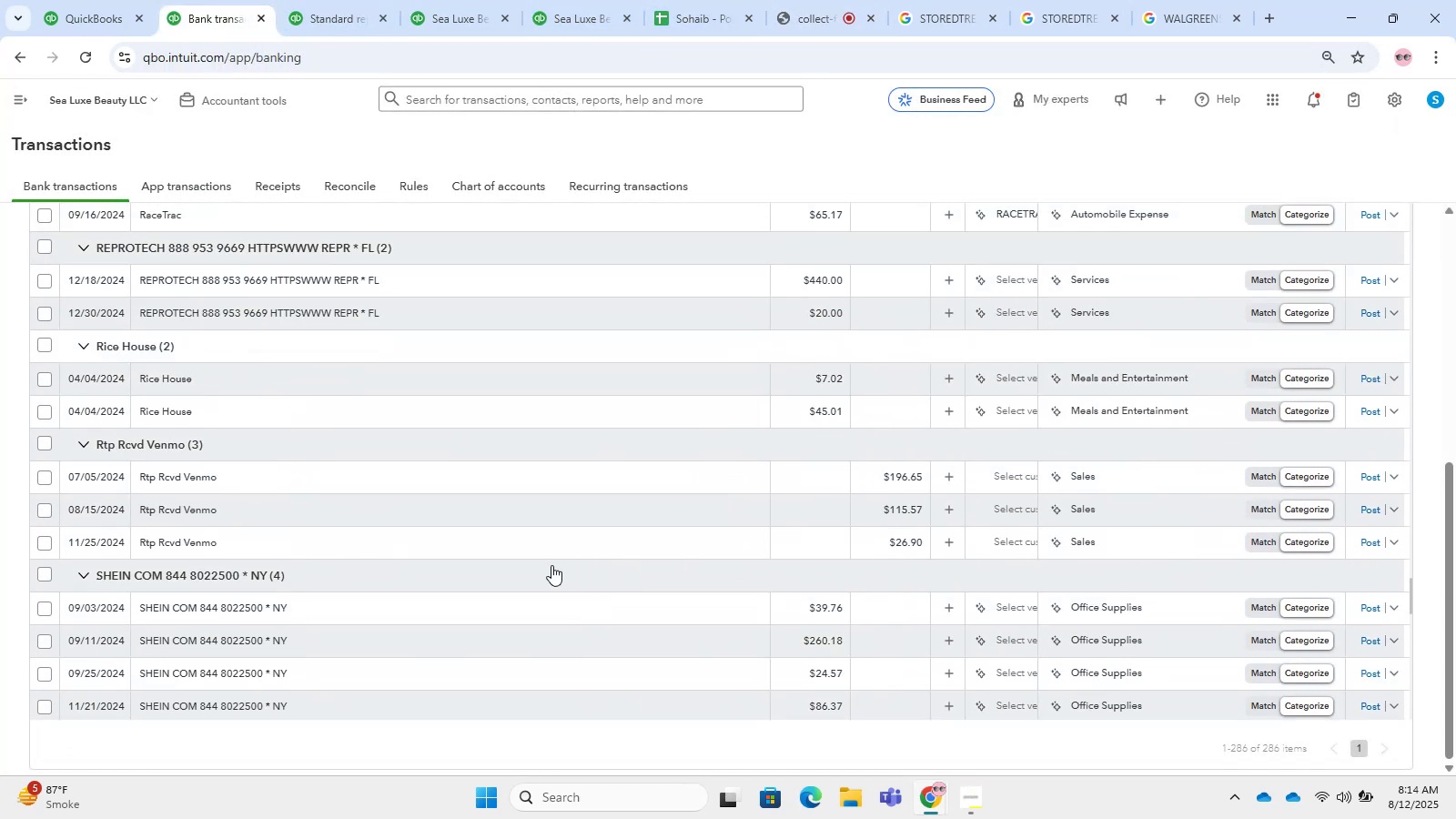 
scroll: coordinate [184, 598], scroll_direction: down, amount: 3.0
 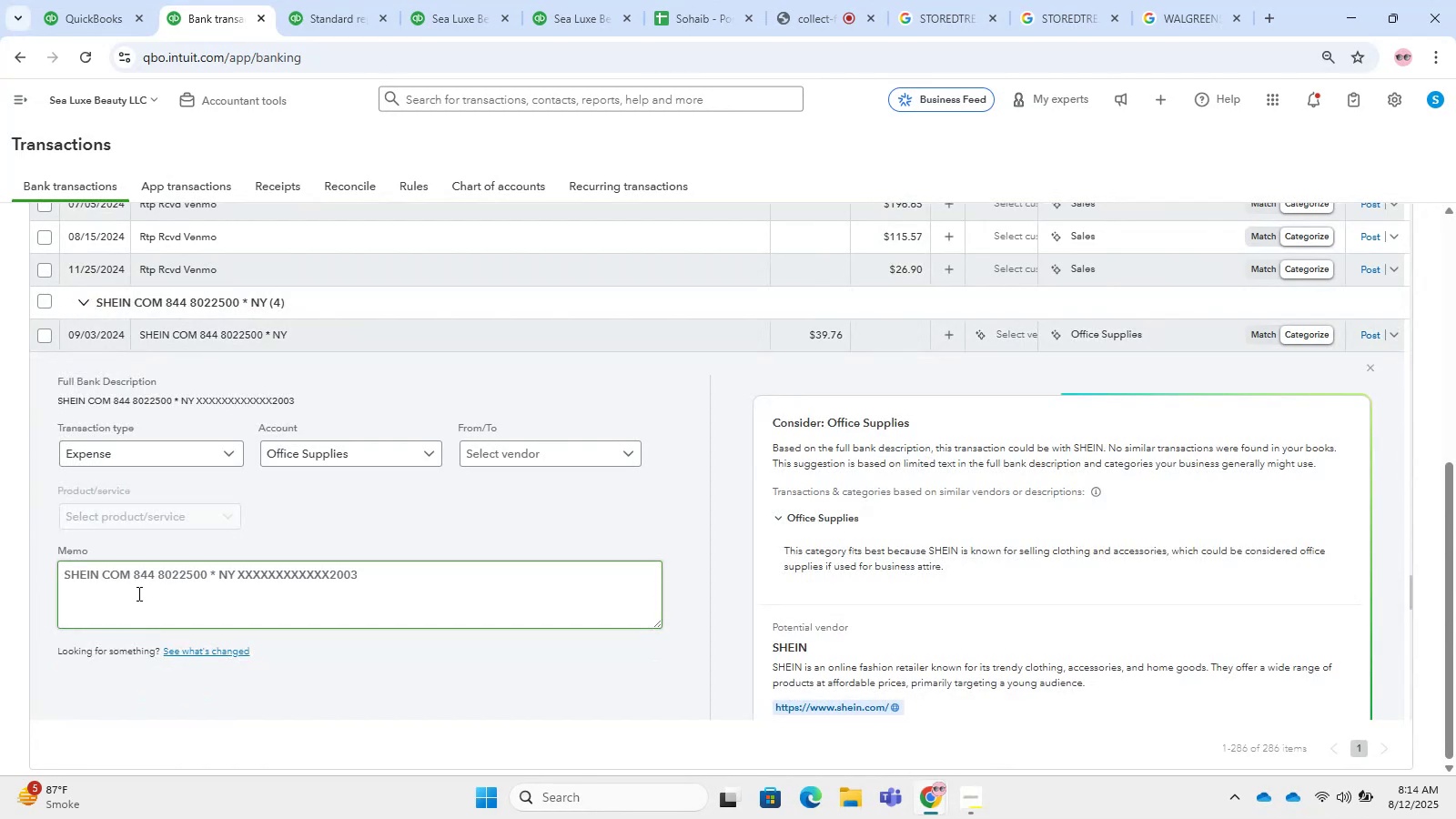 
left_click_drag(start_coordinate=[136, 575], to_coordinate=[18, 558])
 